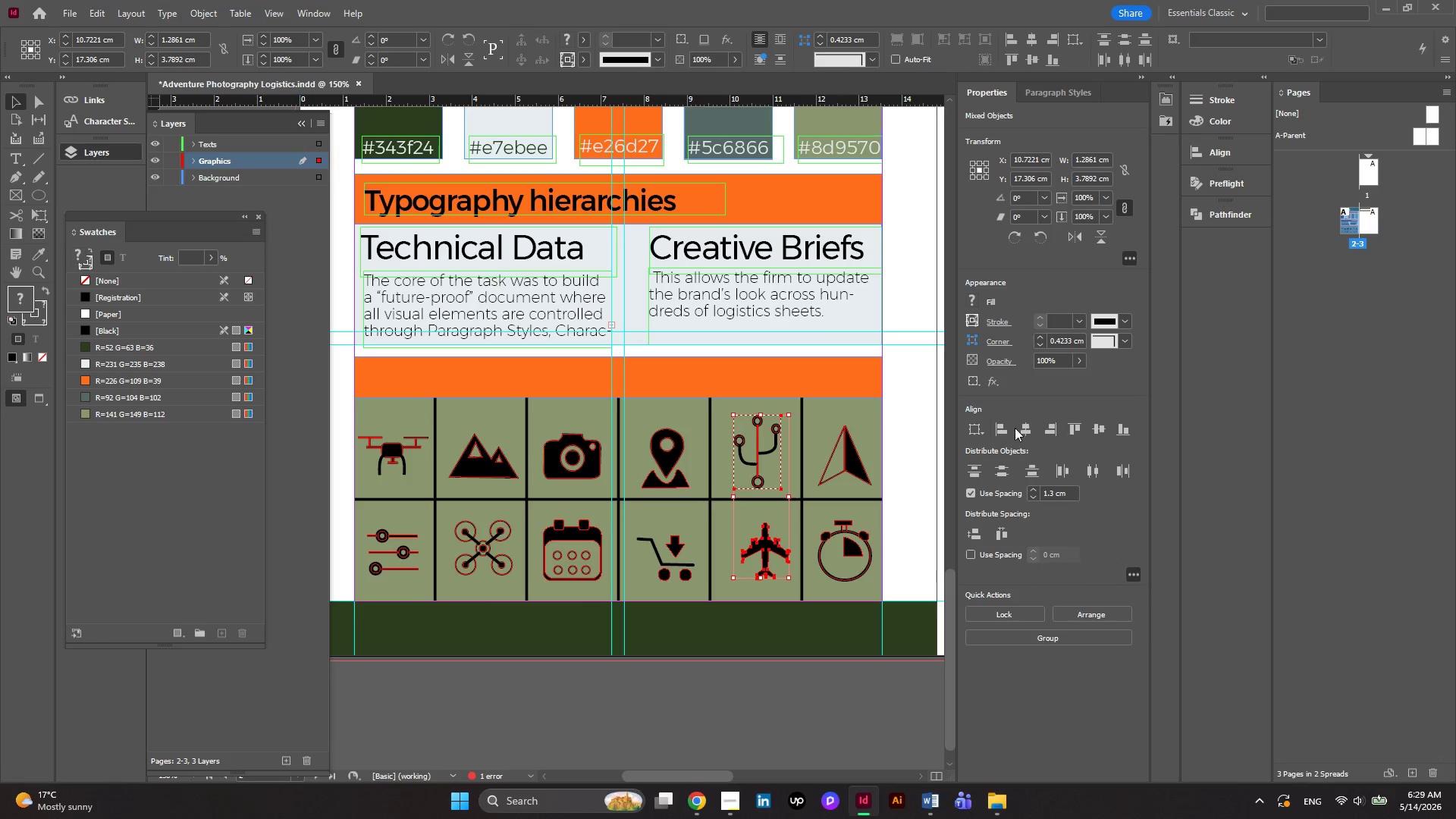 
left_click([1017, 425])
 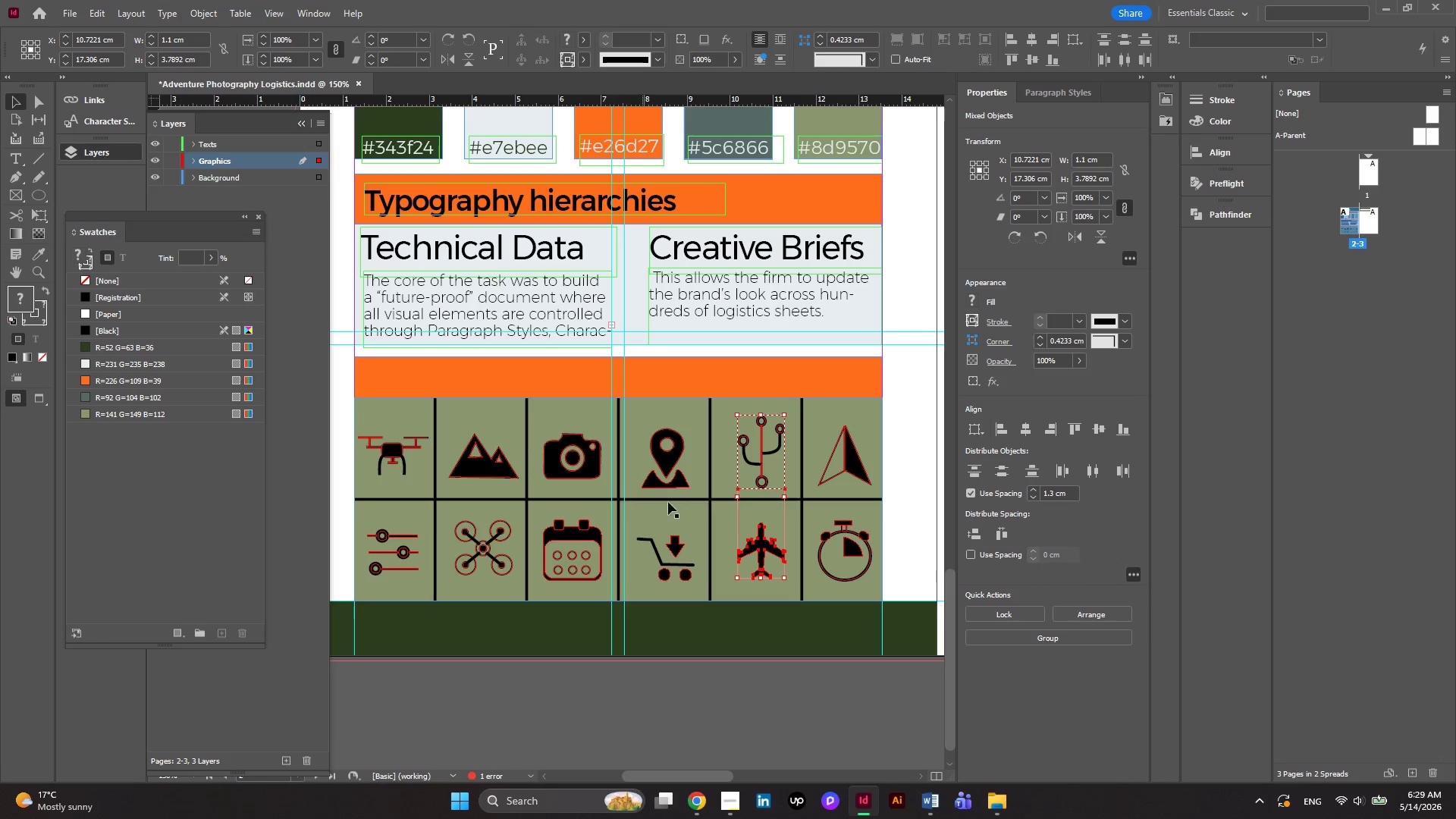 
wait(6.88)
 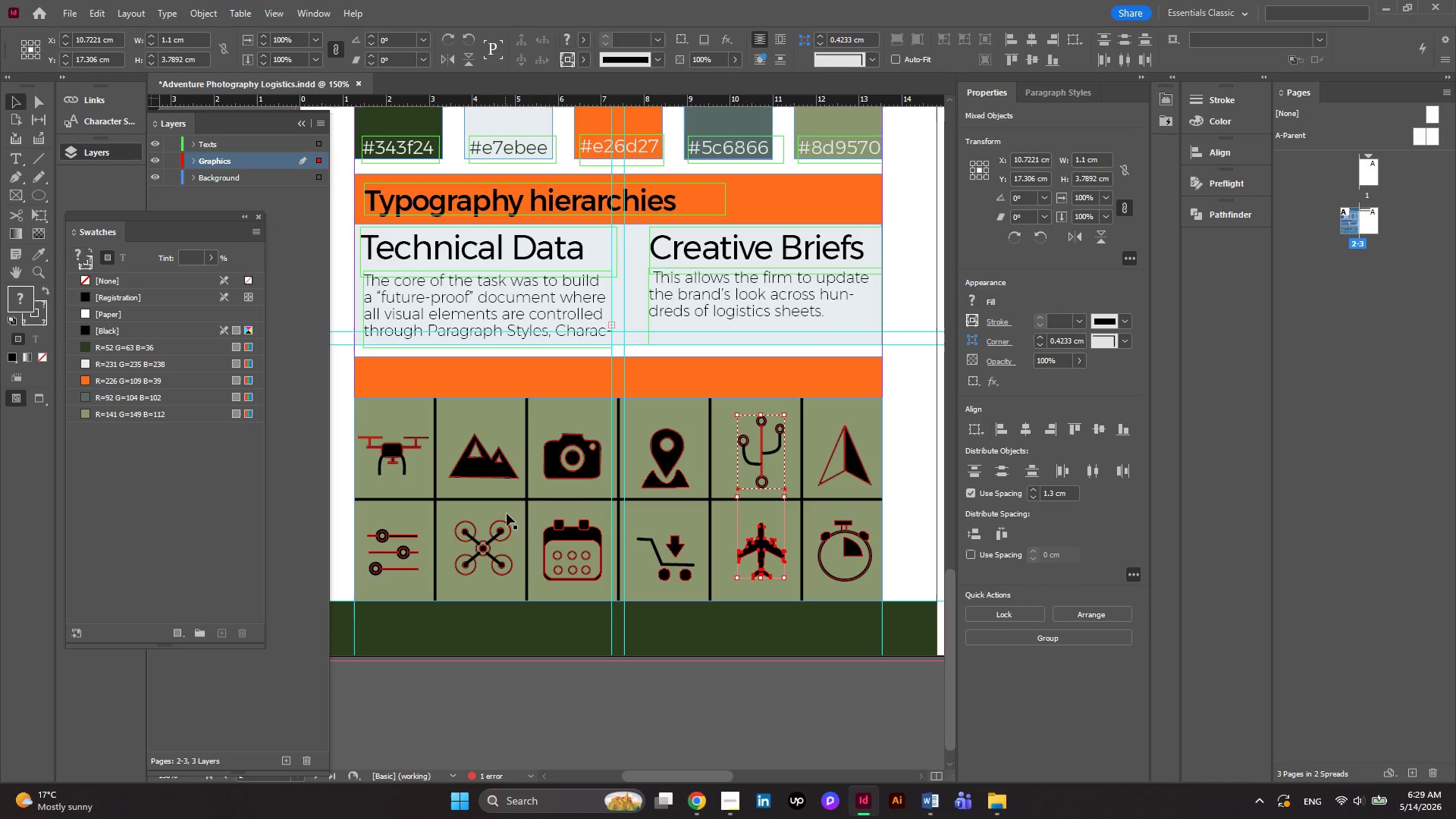 
hold_key(key=AltLeft, duration=0.47)
scroll: coordinate [662, 548], scroll_direction: down, amount: 3.0
 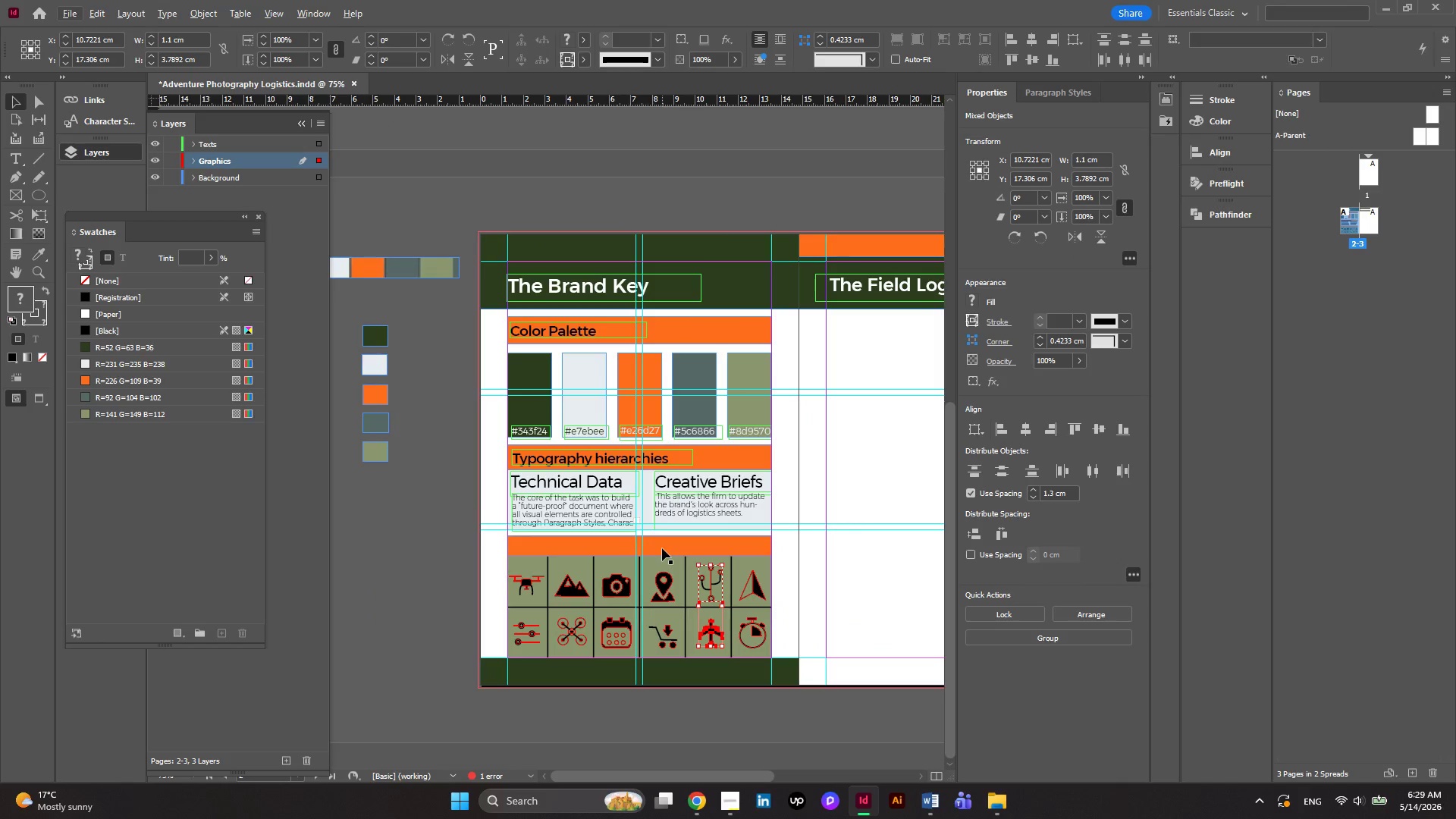 
hold_key(key=AltLeft, duration=0.33)
scroll: coordinate [688, 574], scroll_direction: none, amount: 0.0
 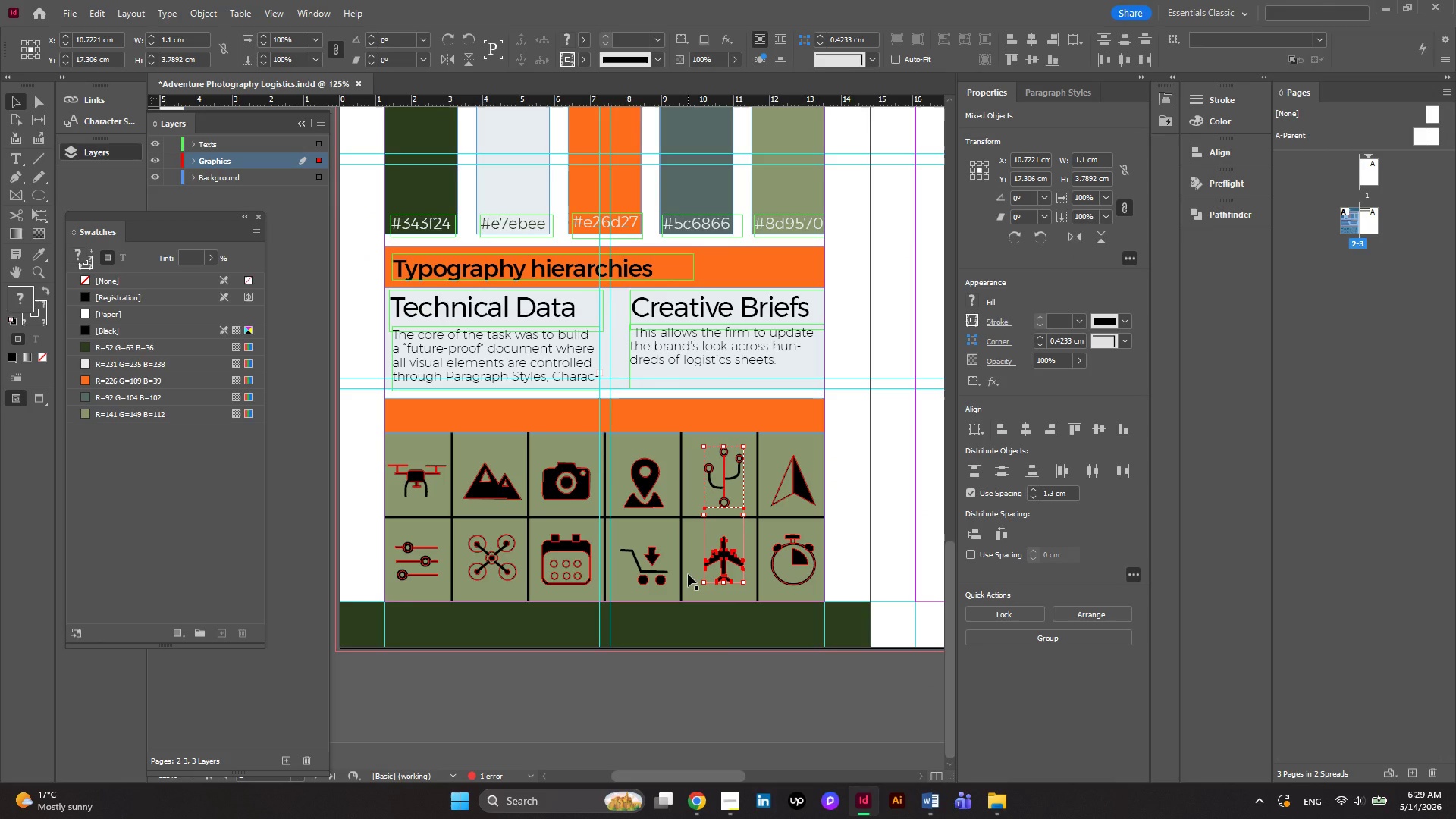 
wait(11.03)
 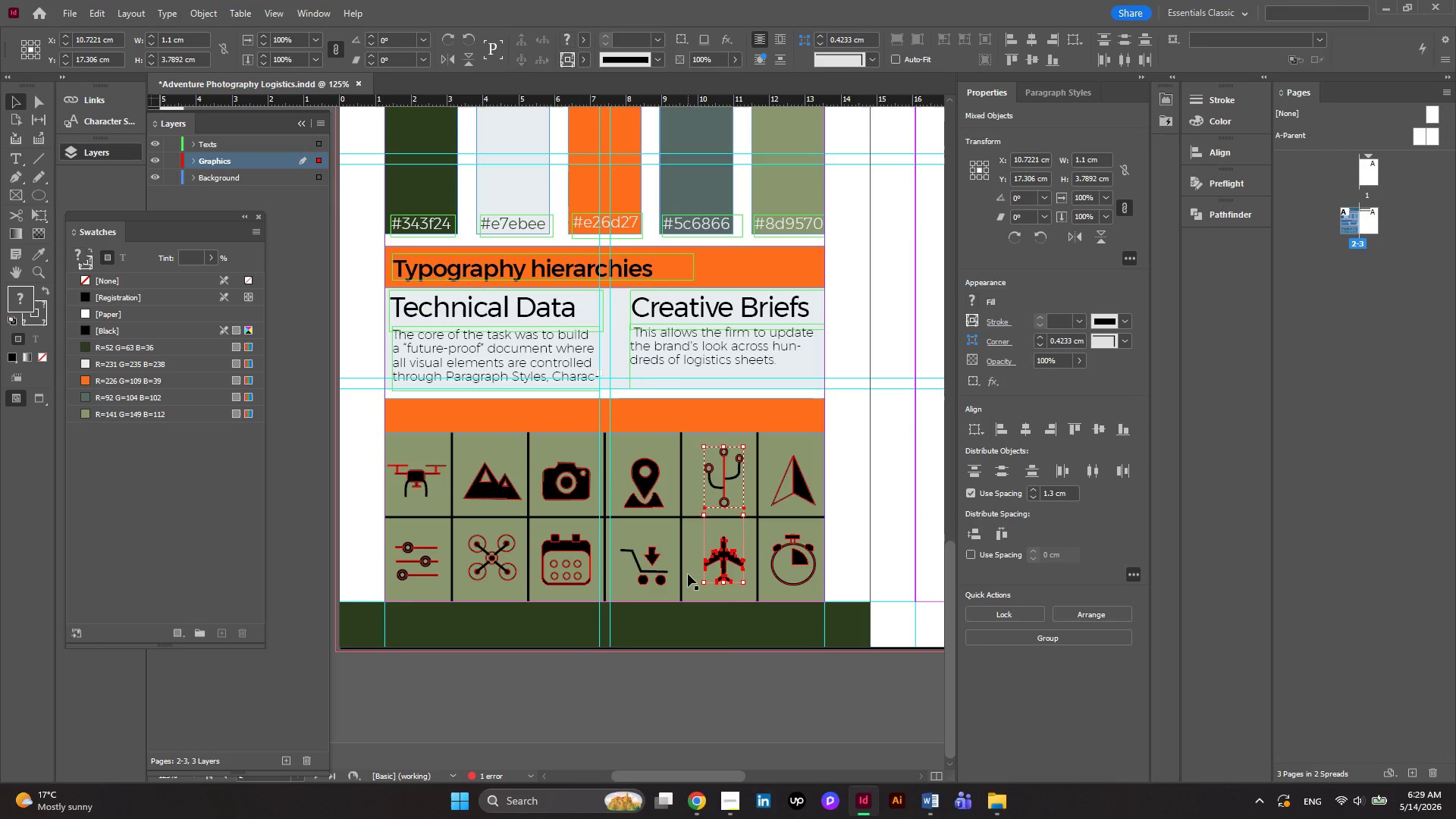 
scroll: coordinate [764, 497], scroll_direction: up, amount: 1.0
 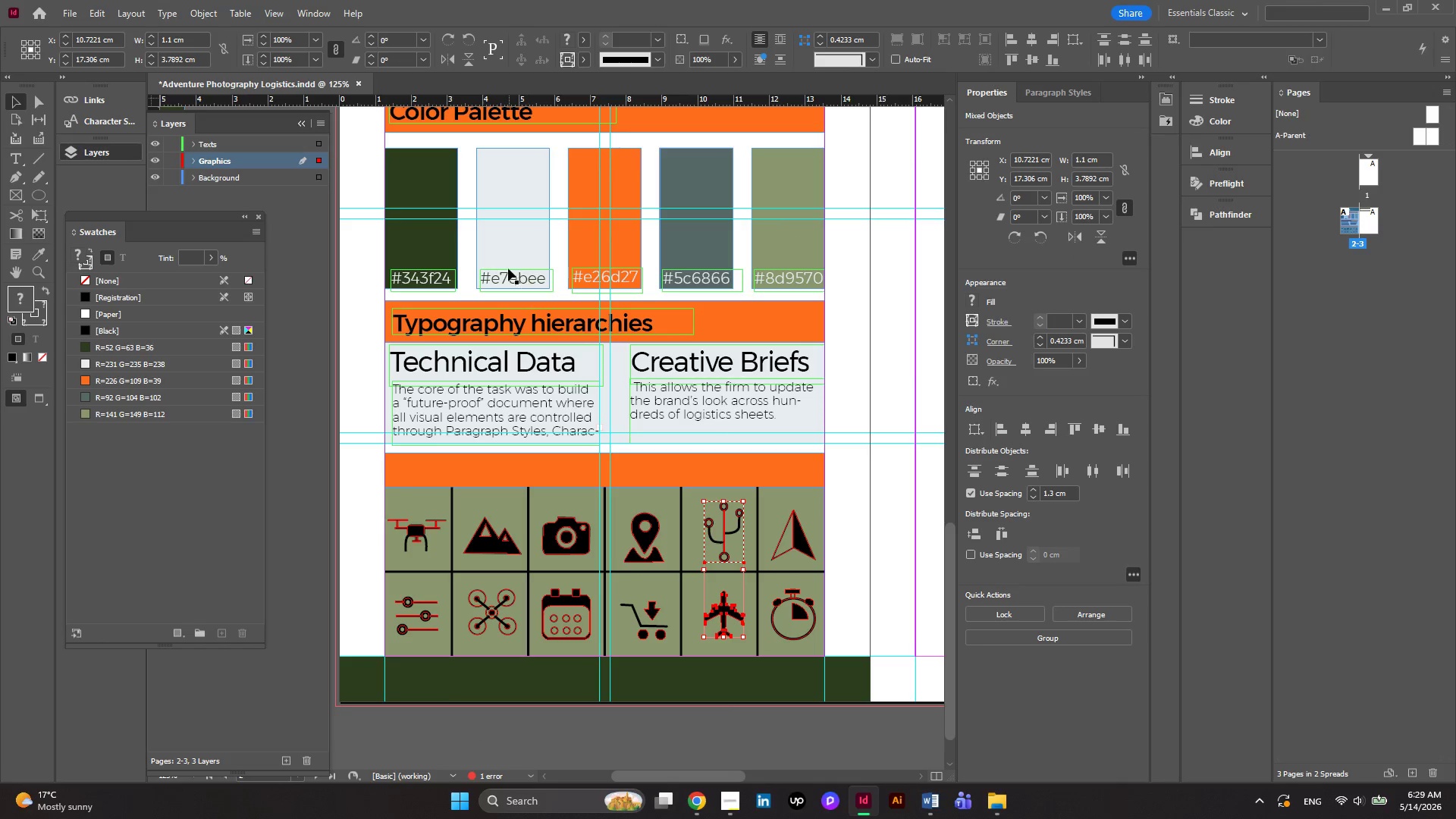 
left_click([516, 273])
 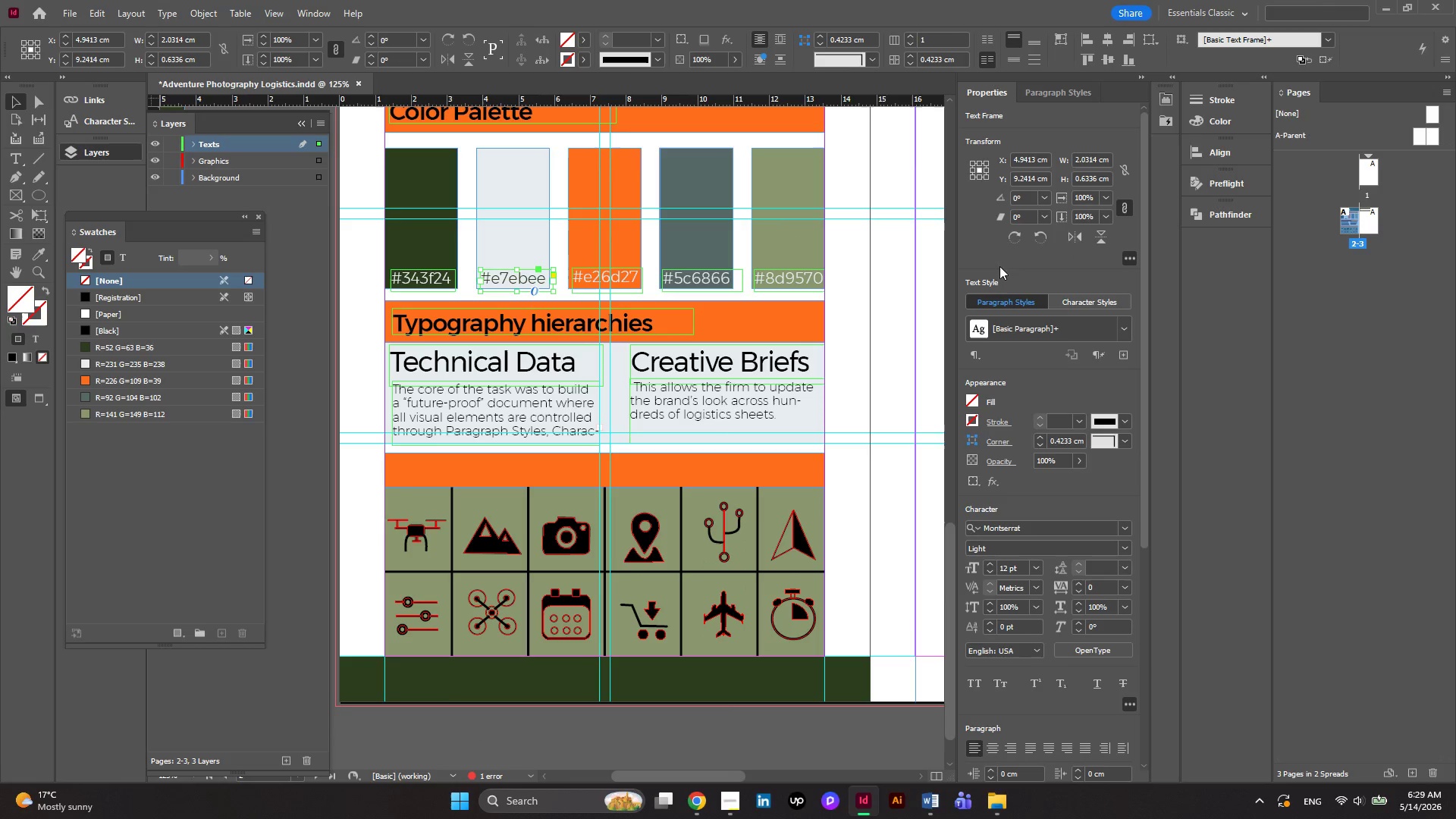 
left_click([1041, 102])
 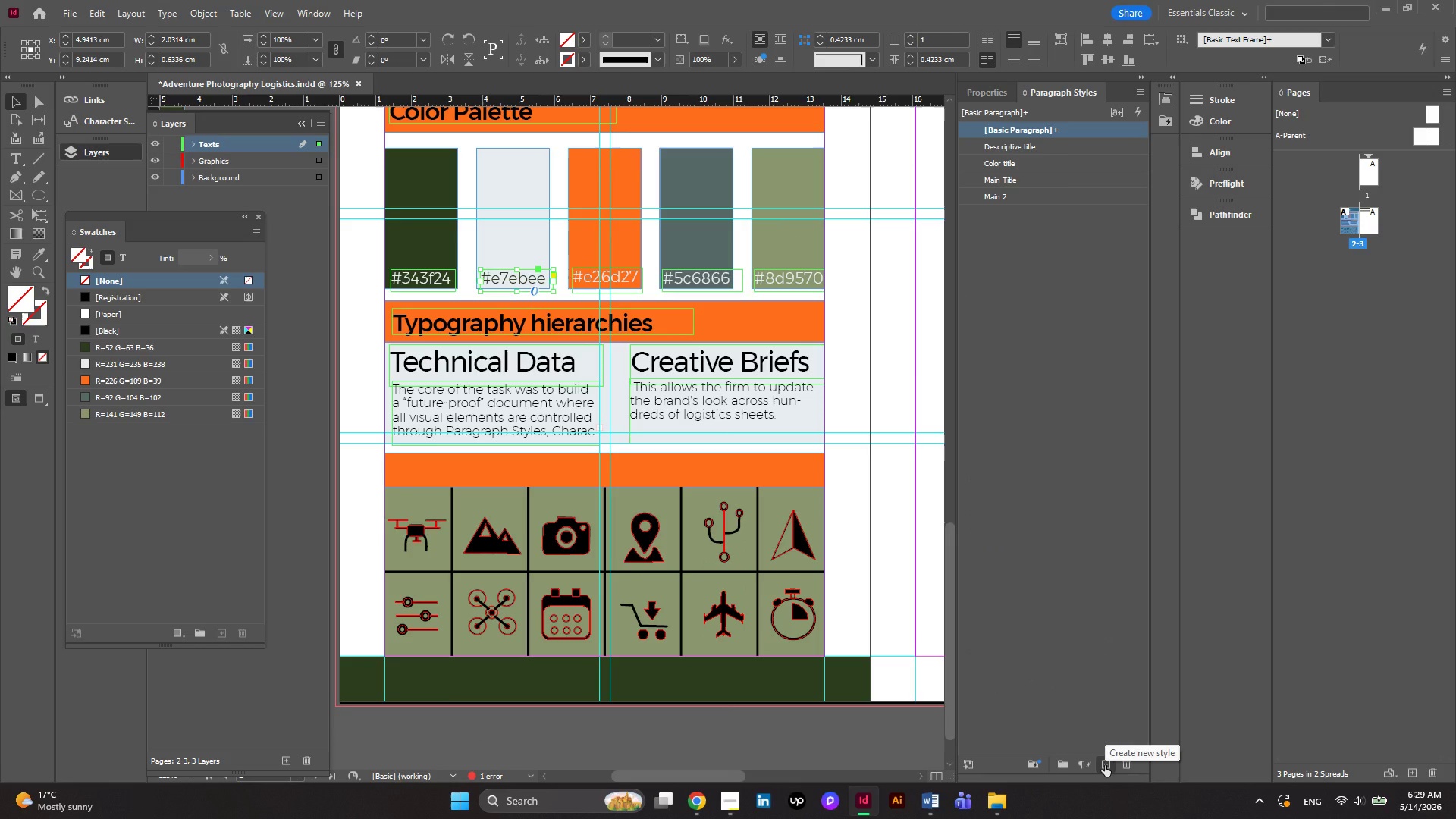 
wait(5.17)
 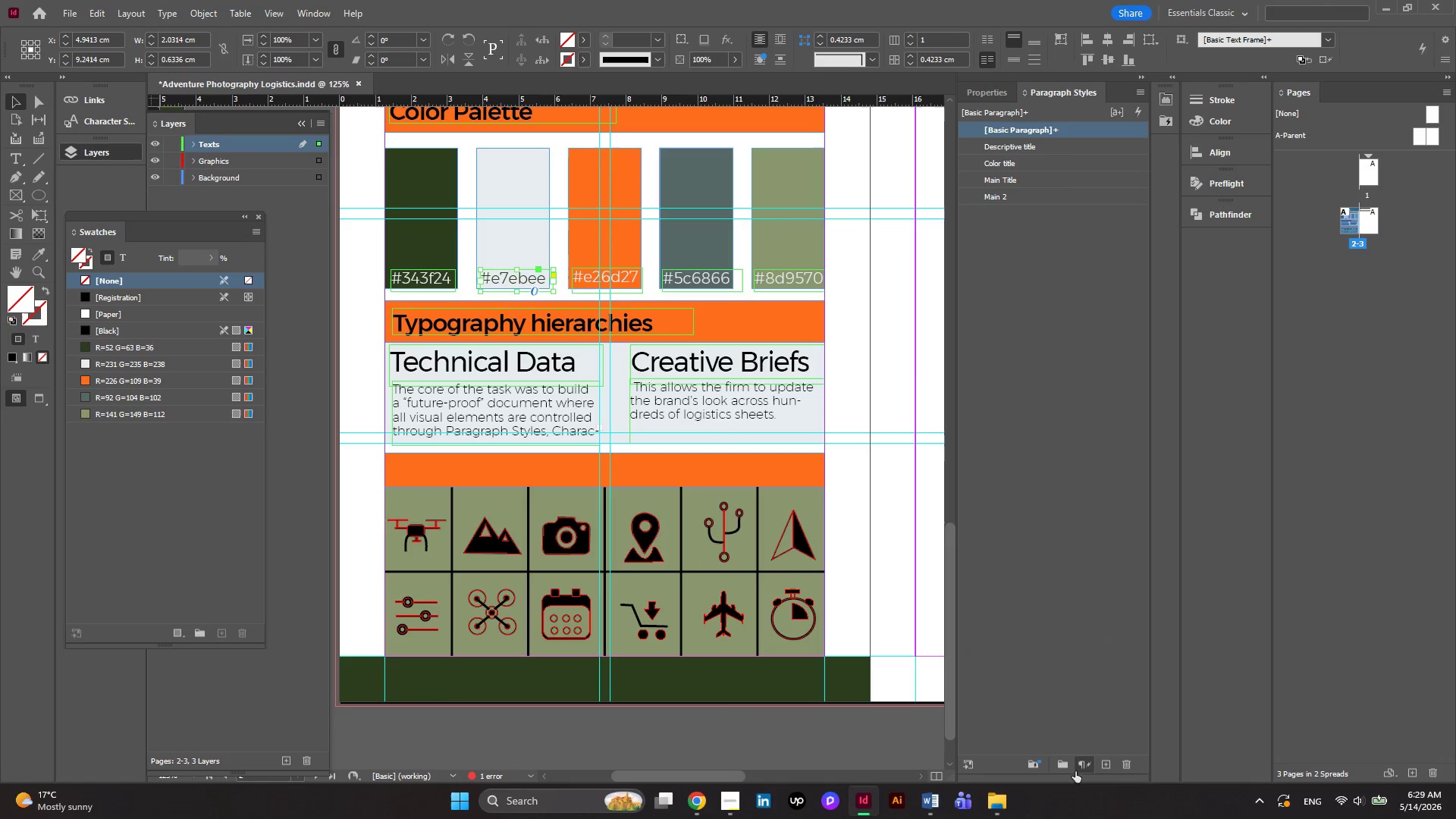 
left_click([1105, 765])
 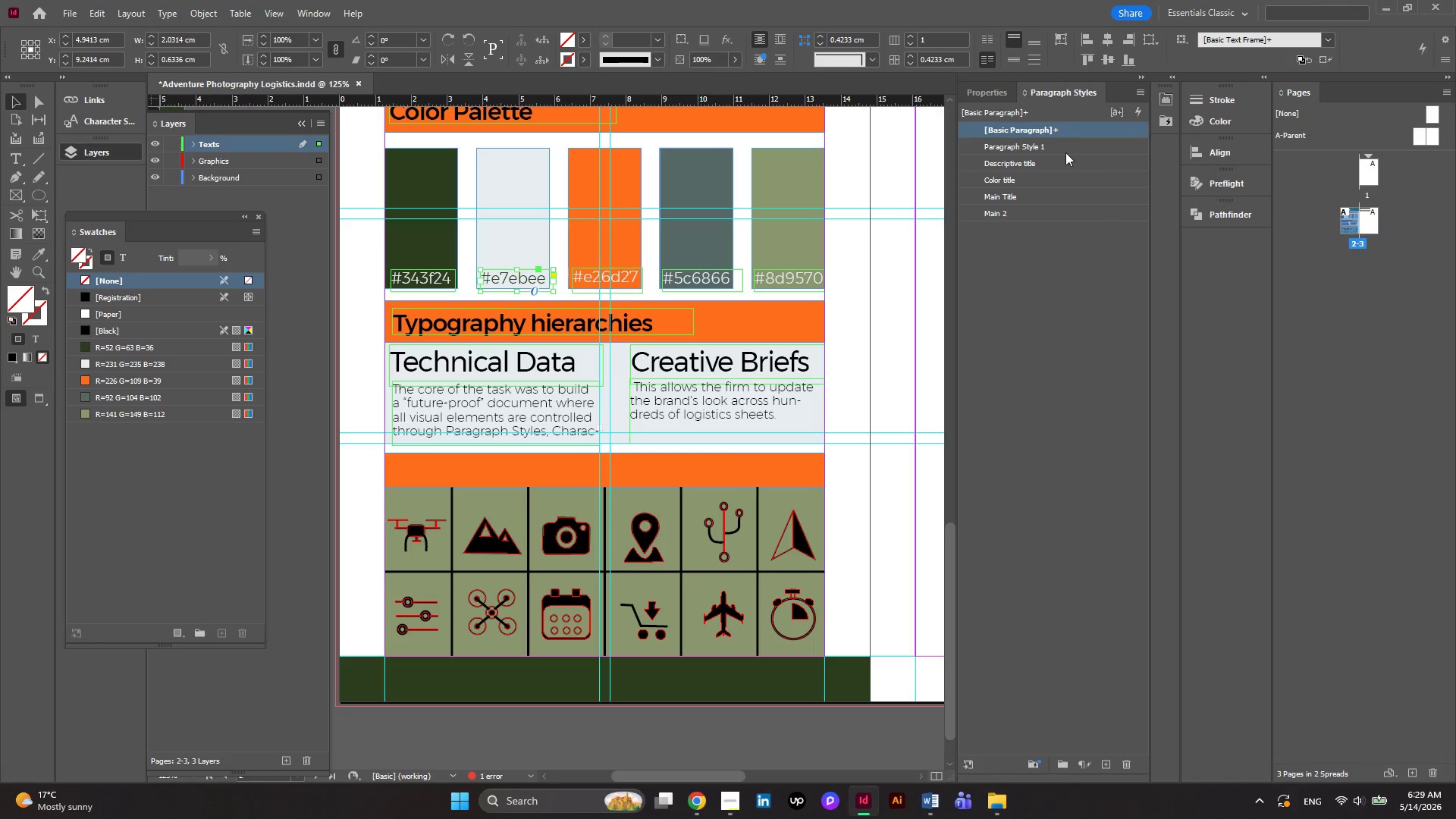 
left_click([1056, 148])
 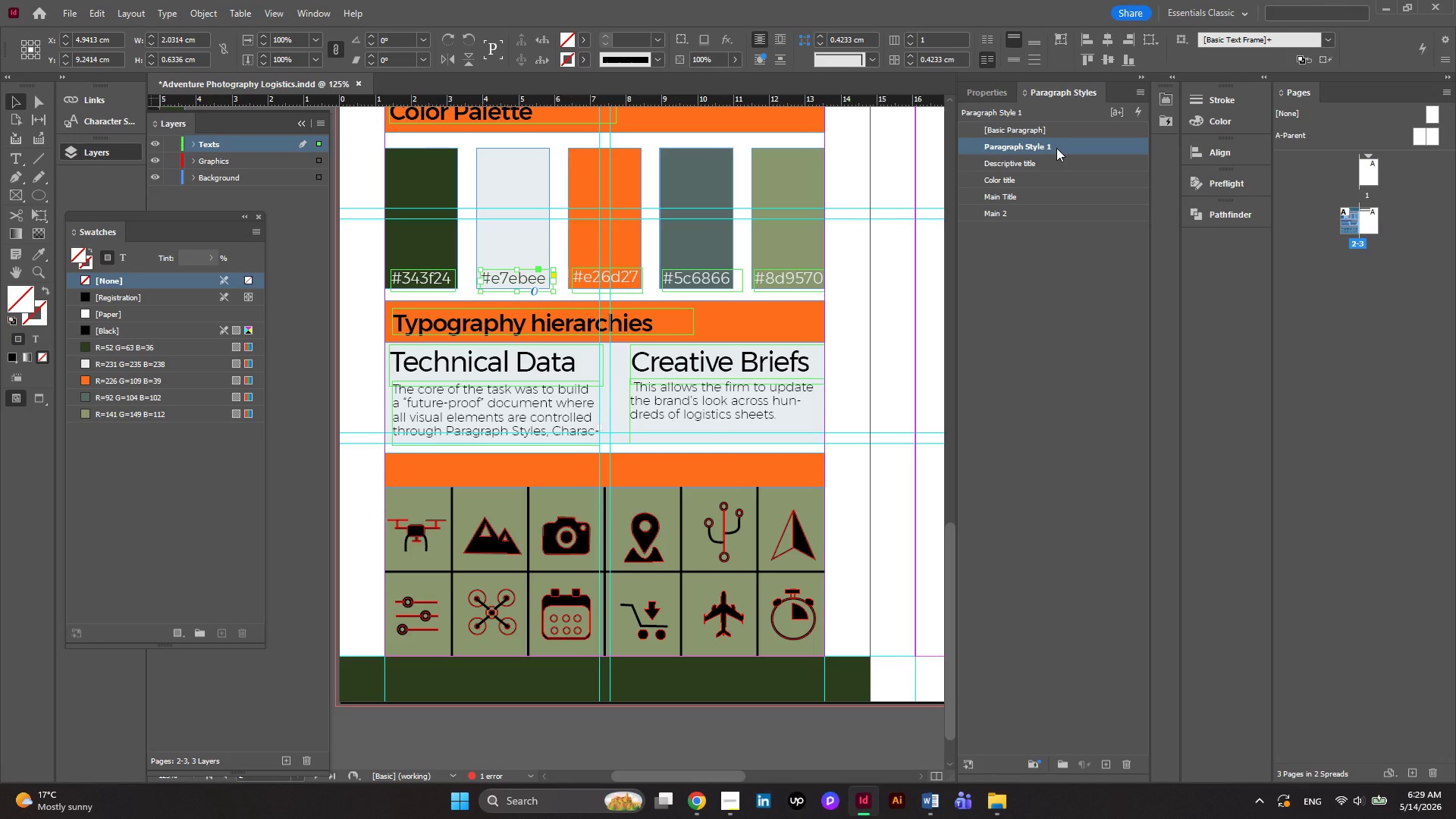 
left_click([1056, 148])
 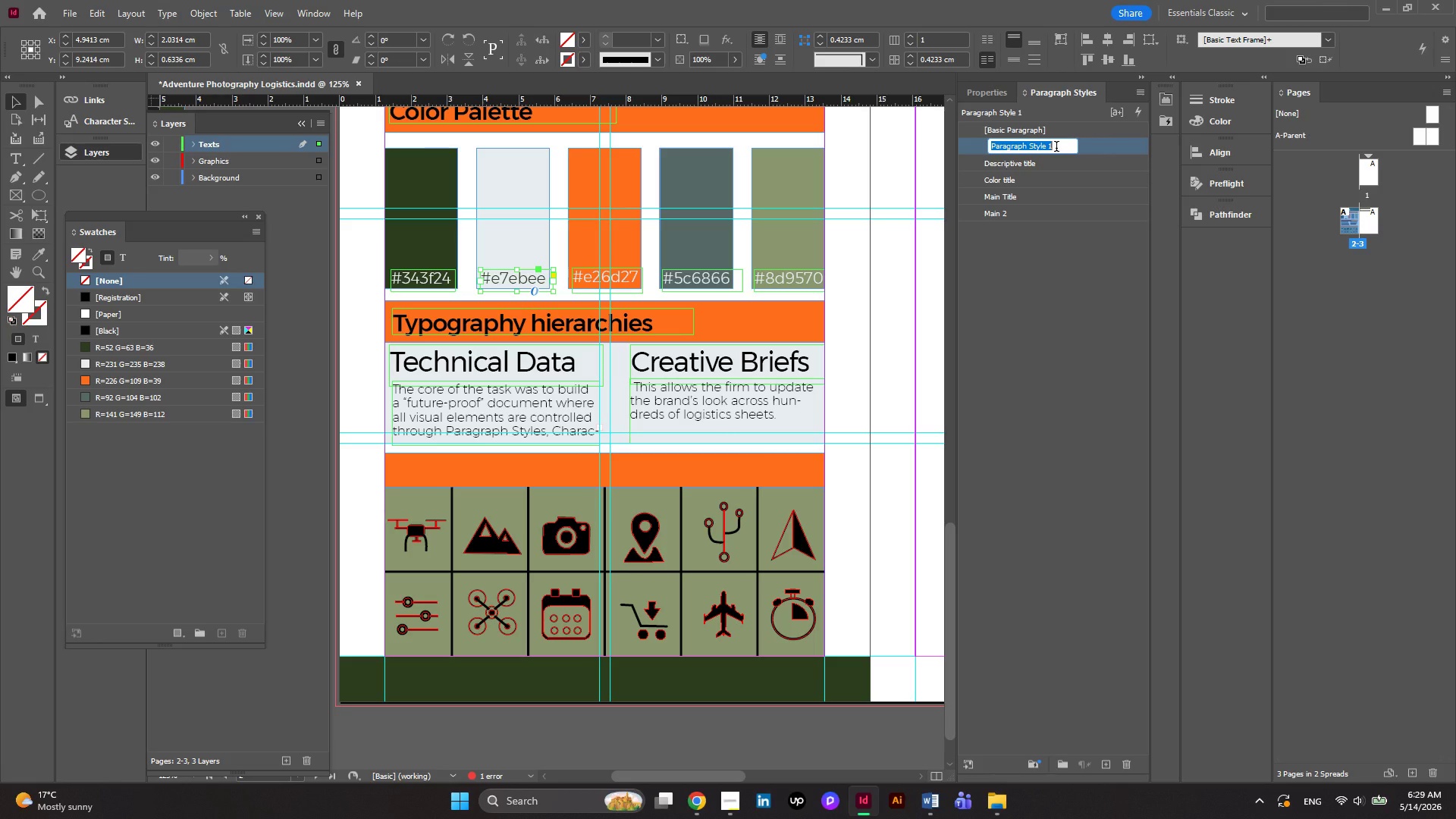 
key(CapsLock)
 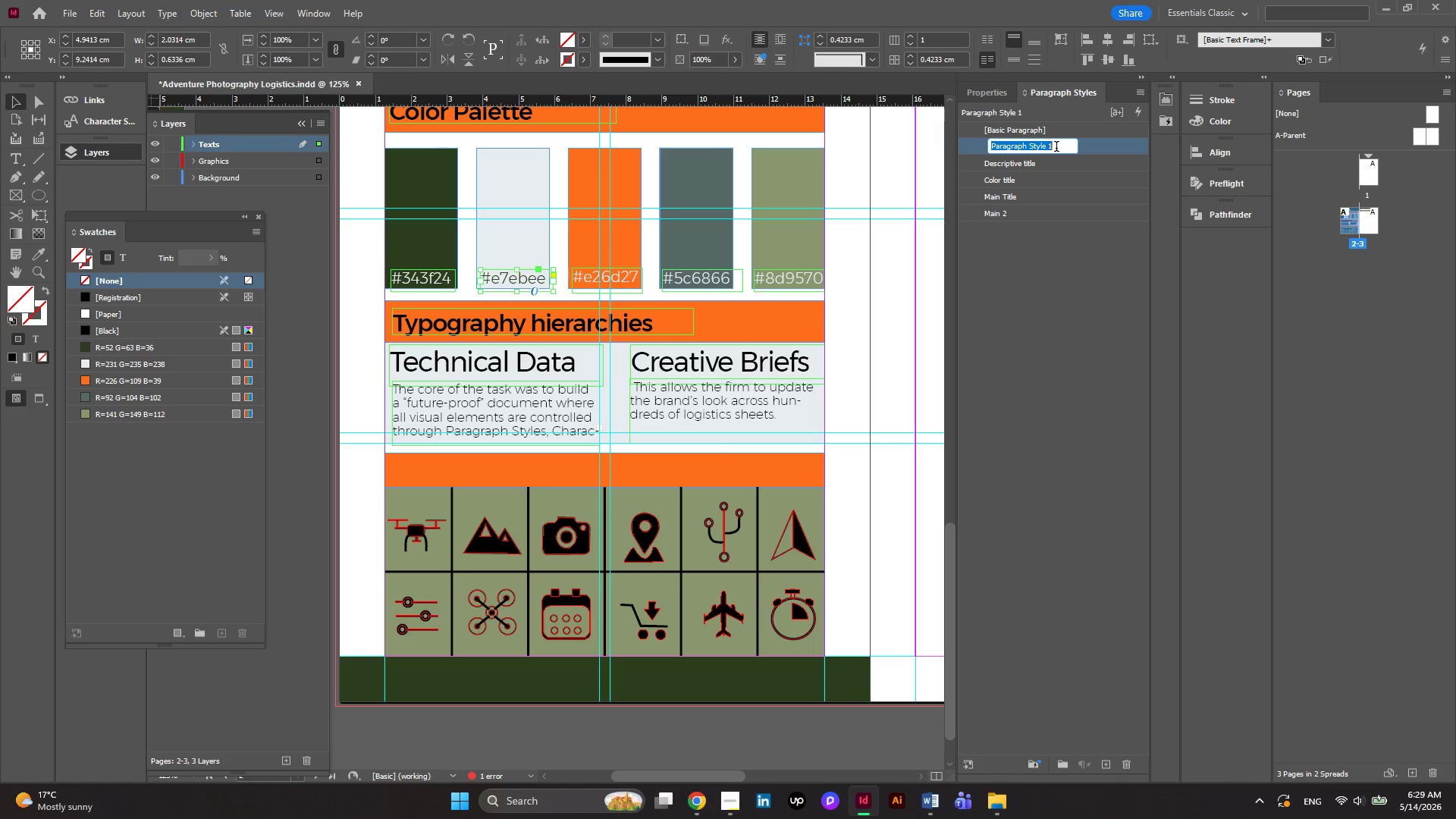 
wait(5.11)
 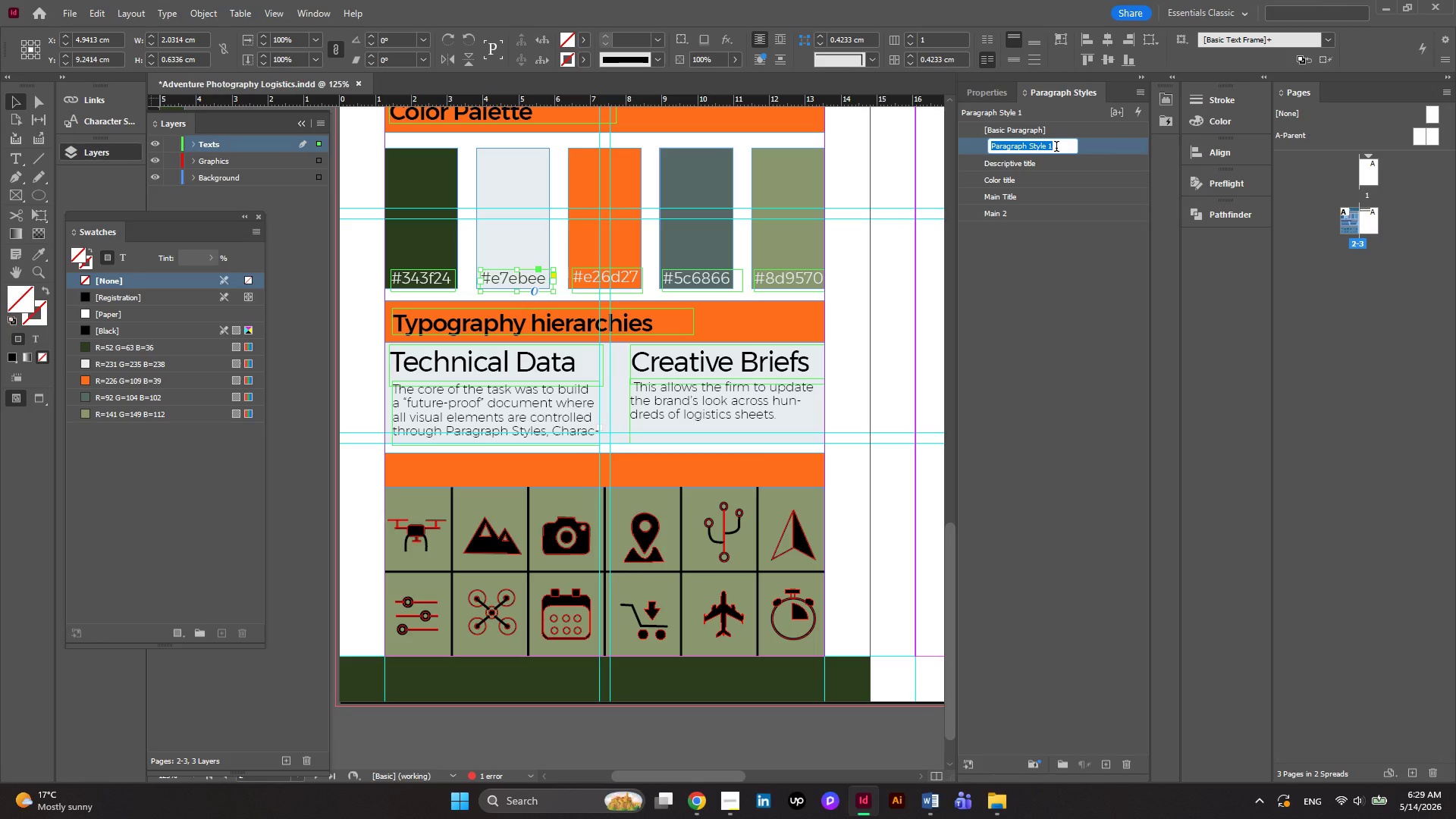 
key(CapsLock)
 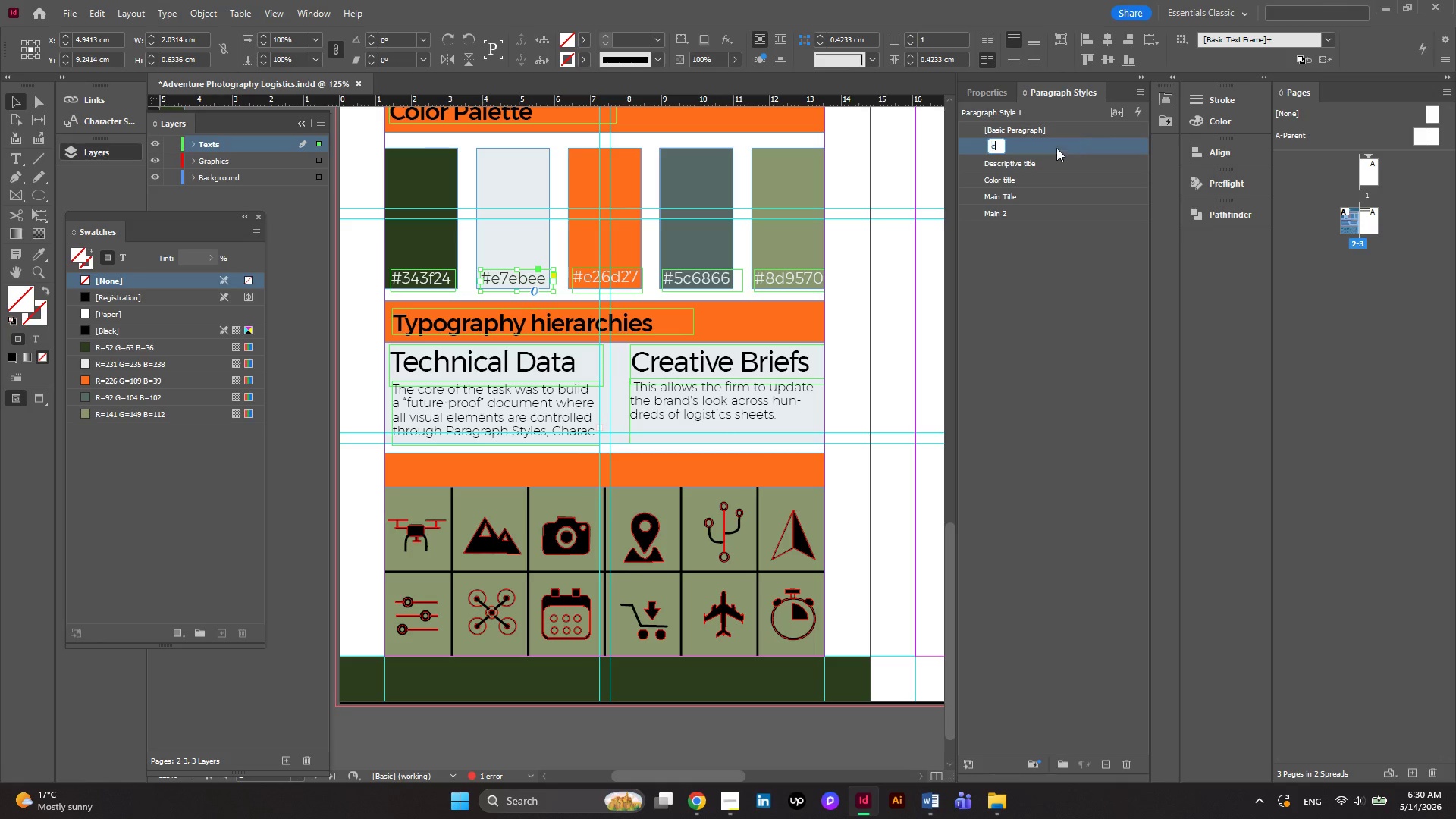 
key(C)
 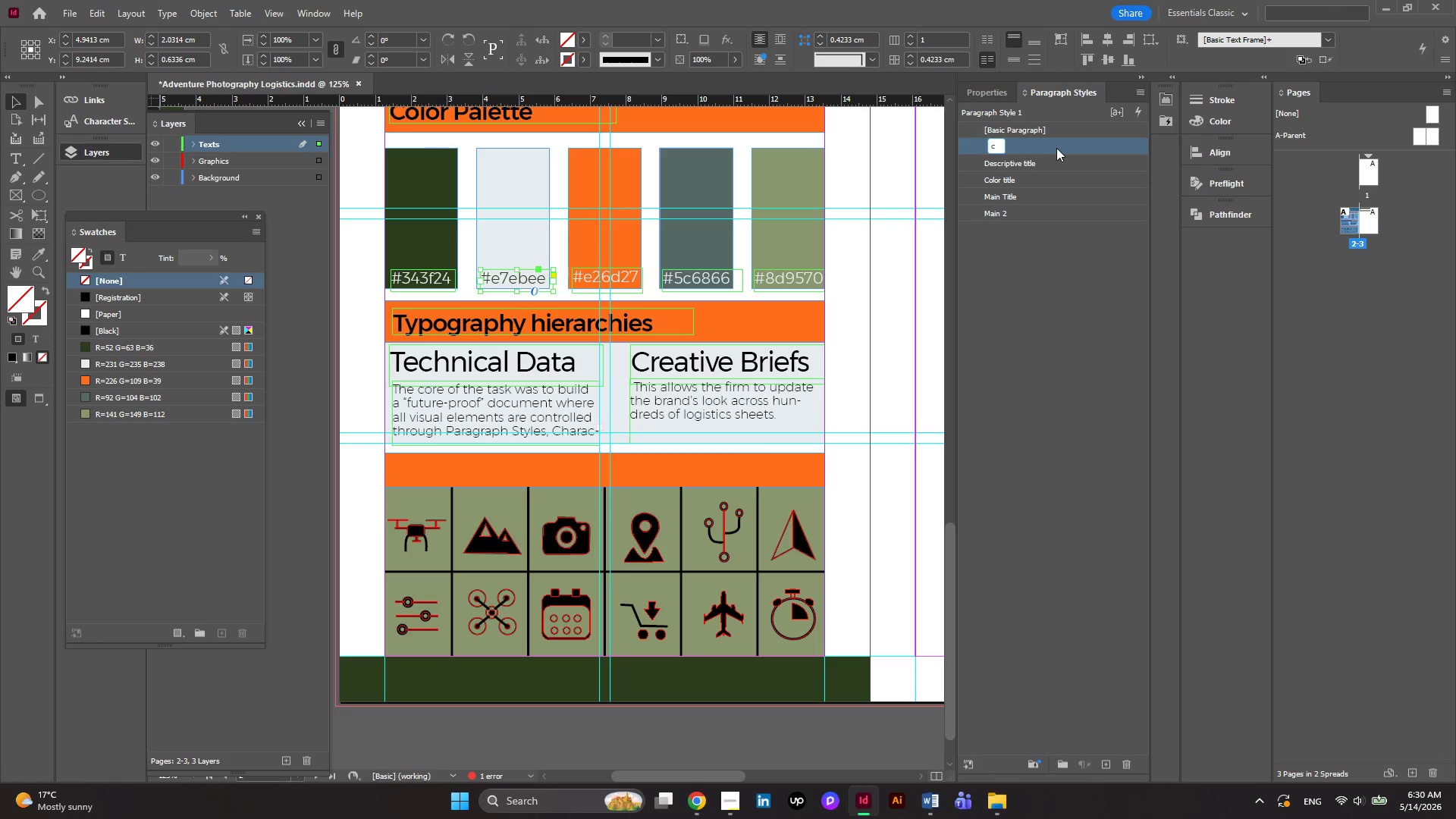 
wait(6.28)
 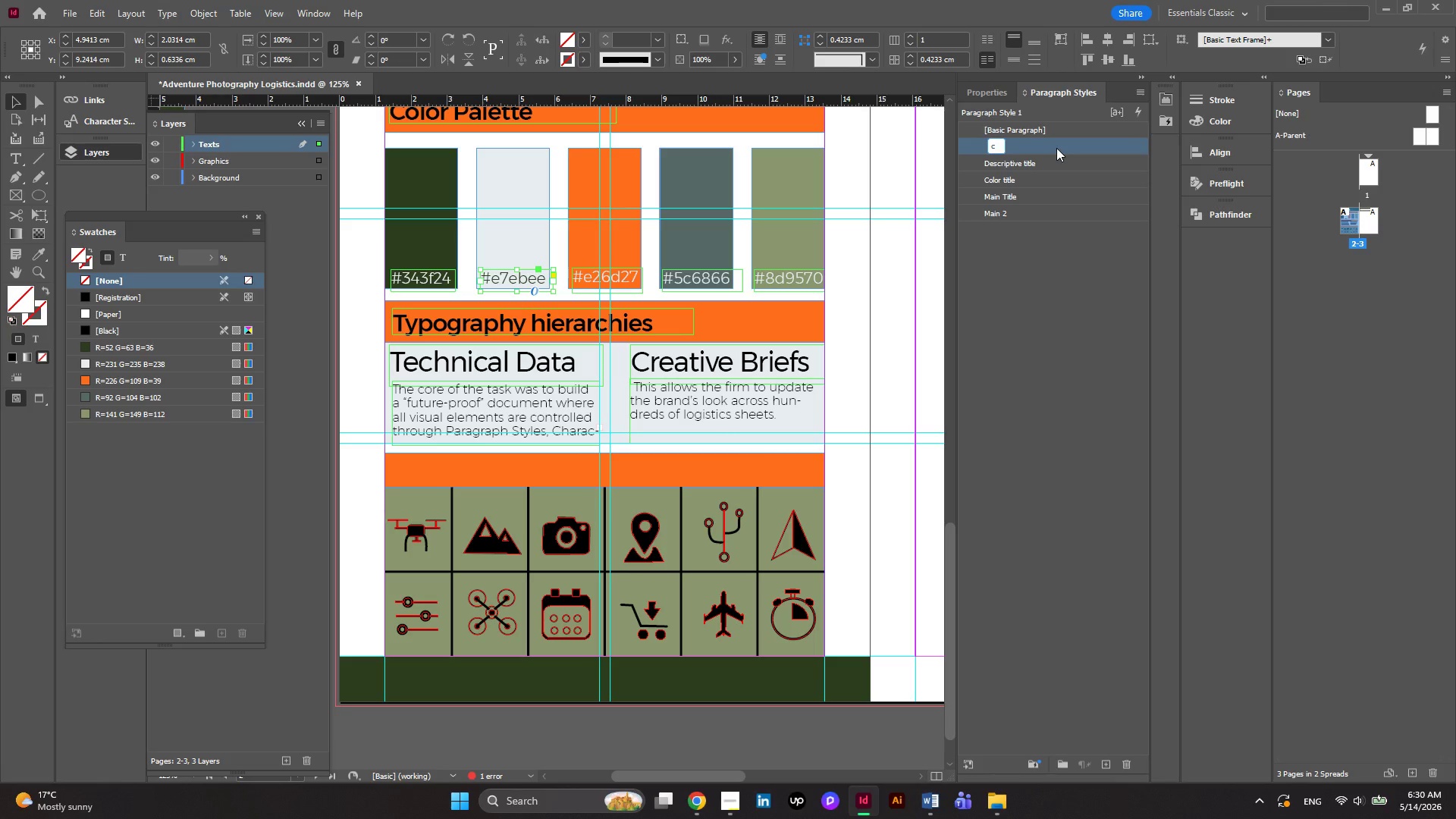 
type(myk)
 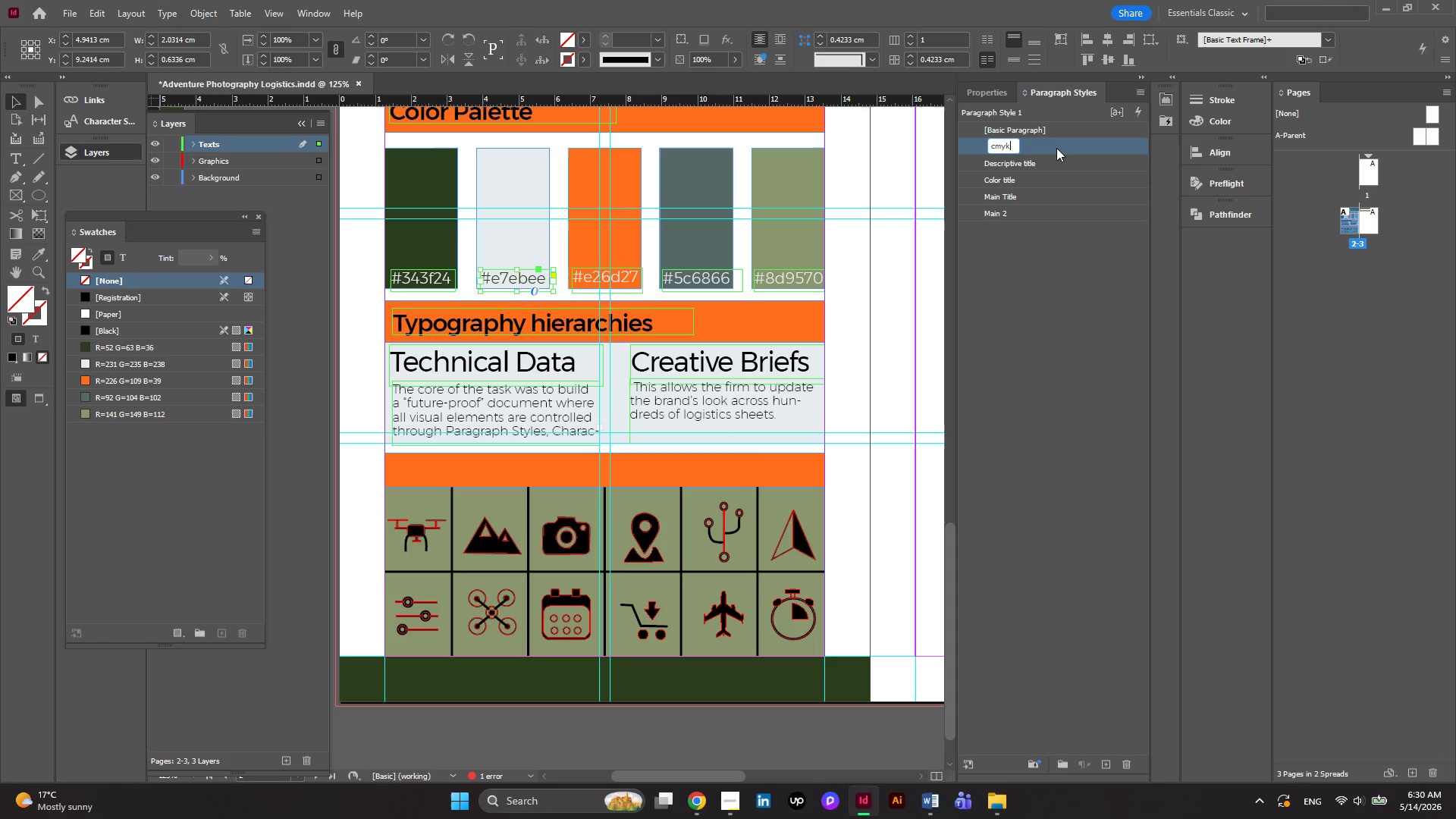 
type( code)
 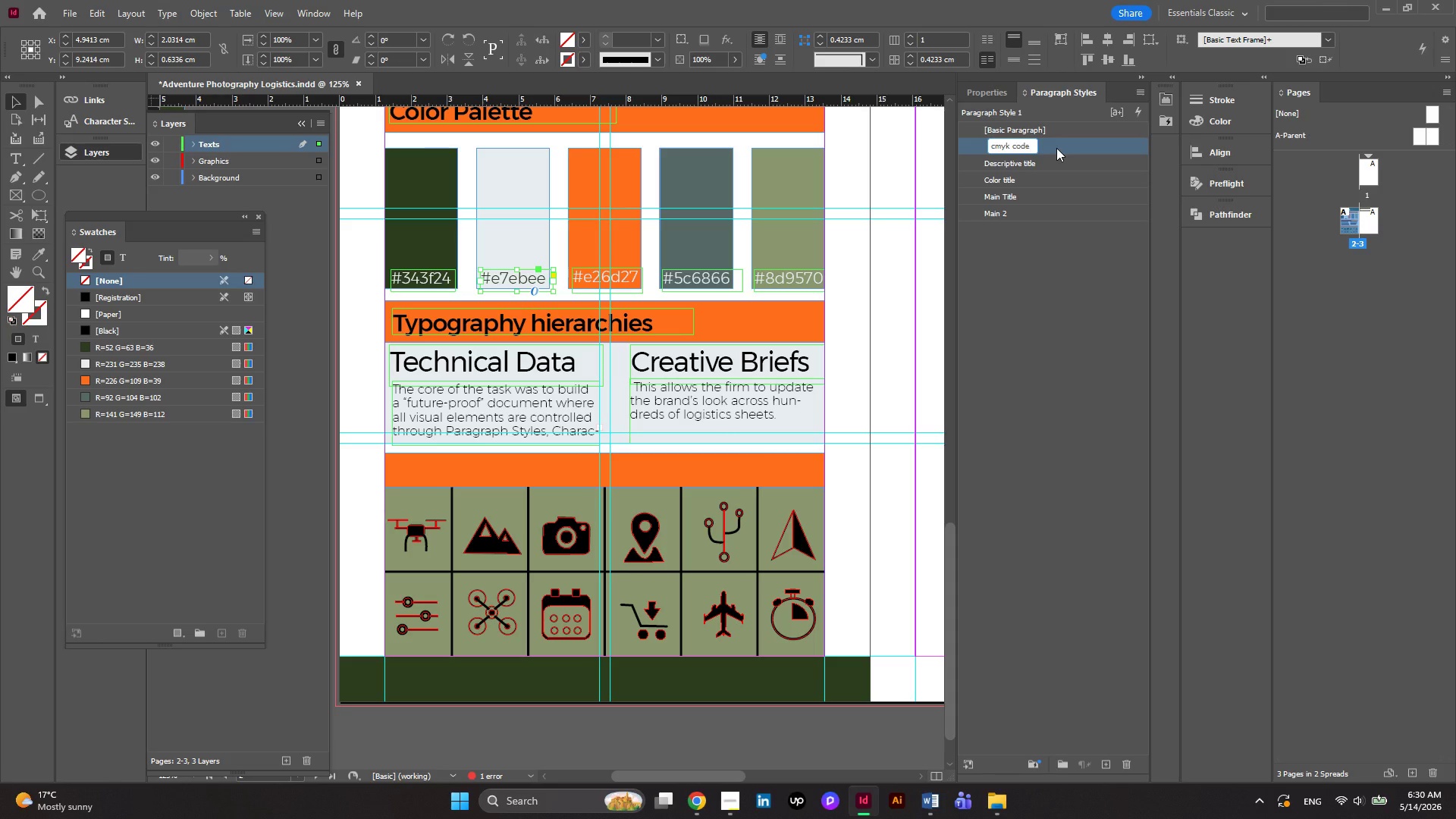 
key(Enter)
 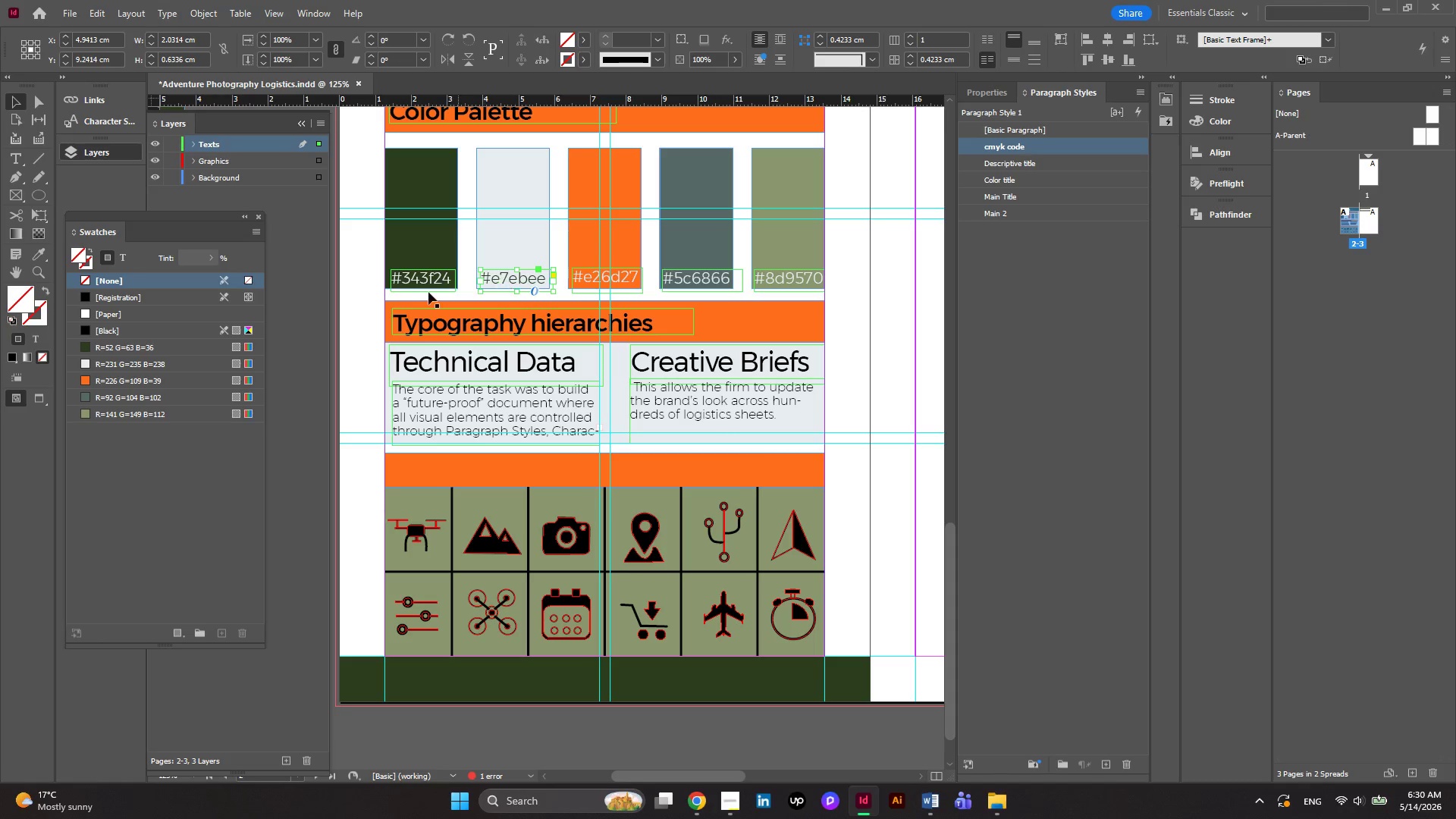 
left_click([421, 281])
 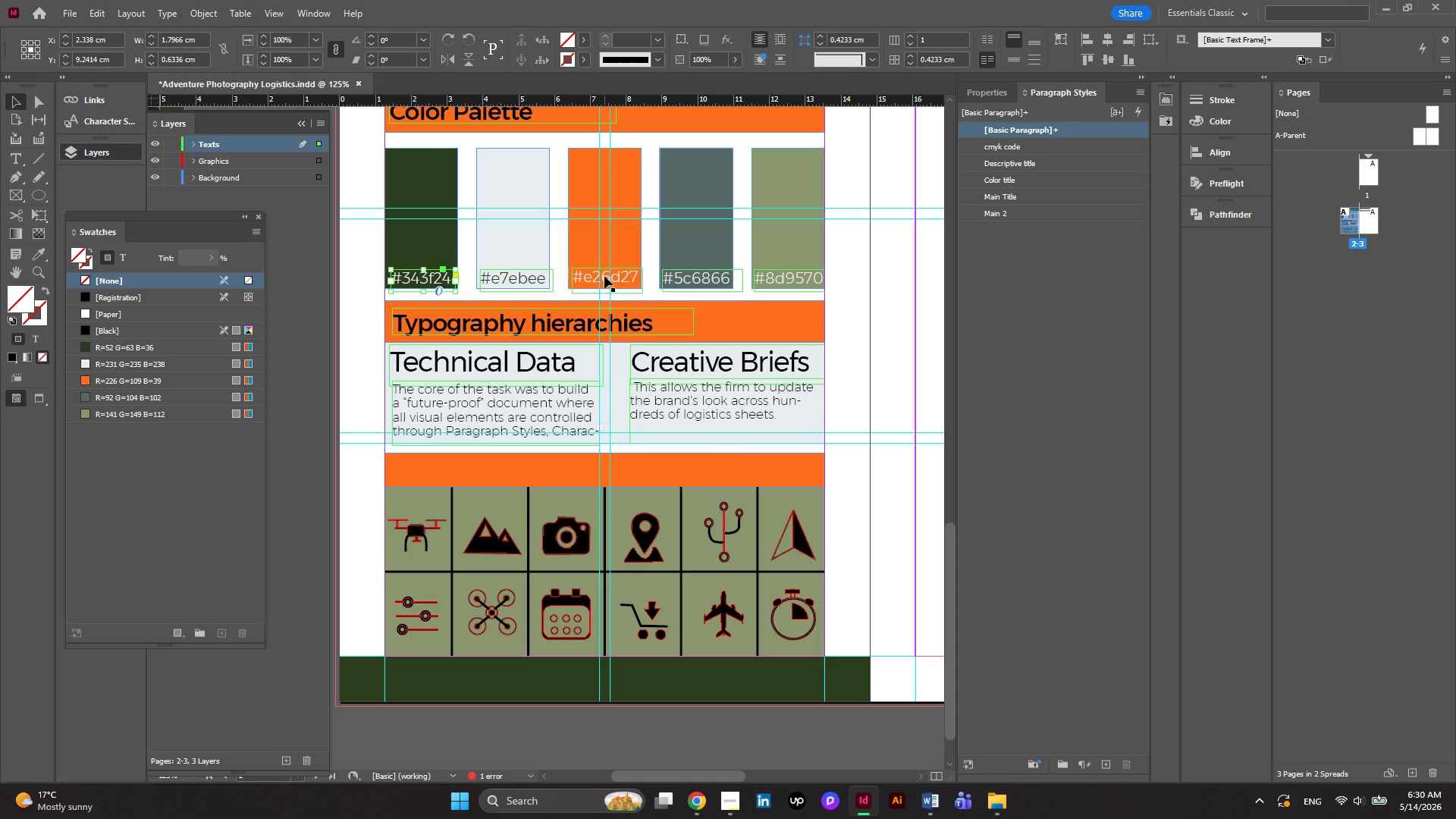 
hold_key(key=ShiftLeft, duration=2.31)
left_click([604, 276])
 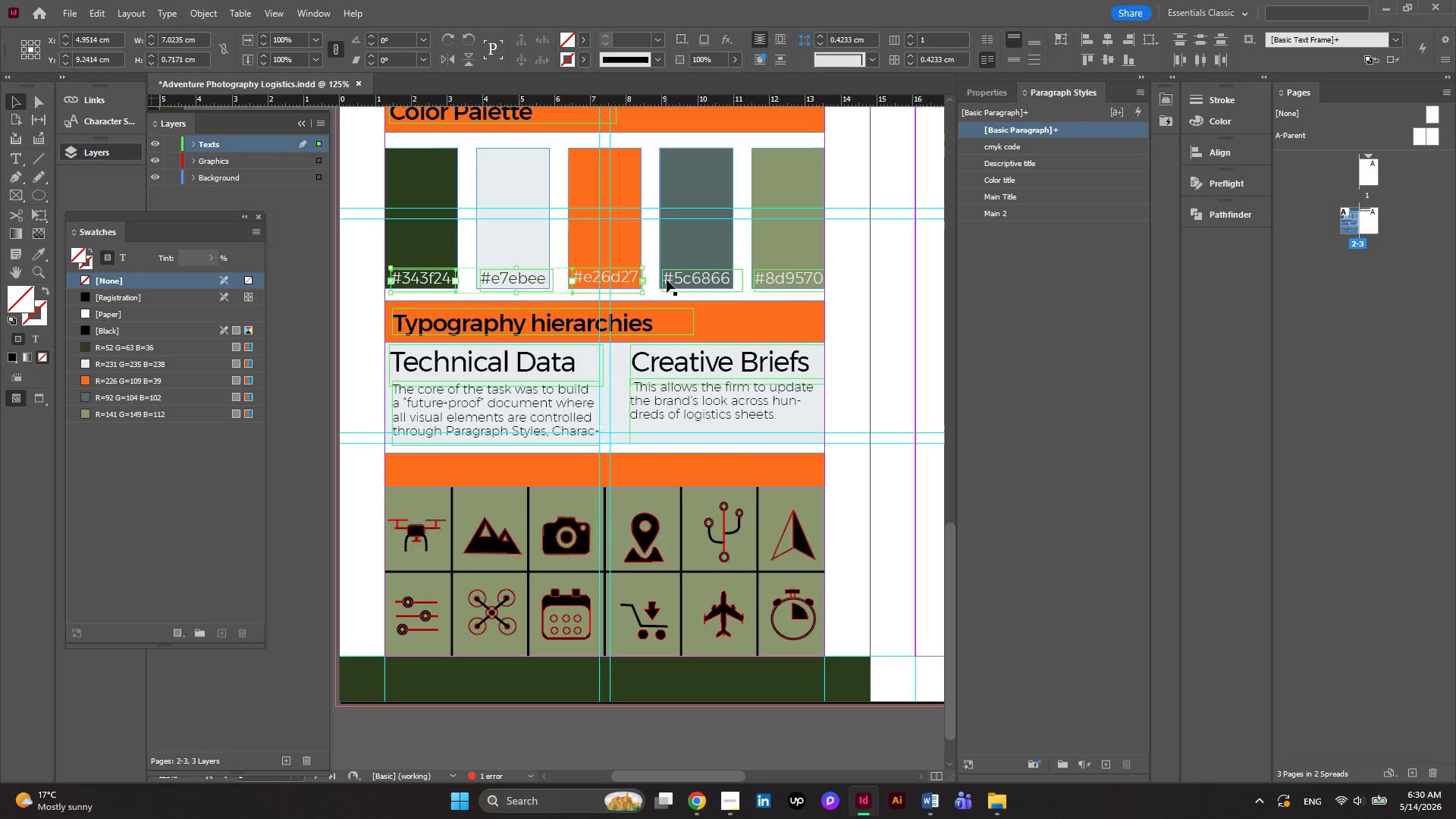 
left_click([685, 279])
 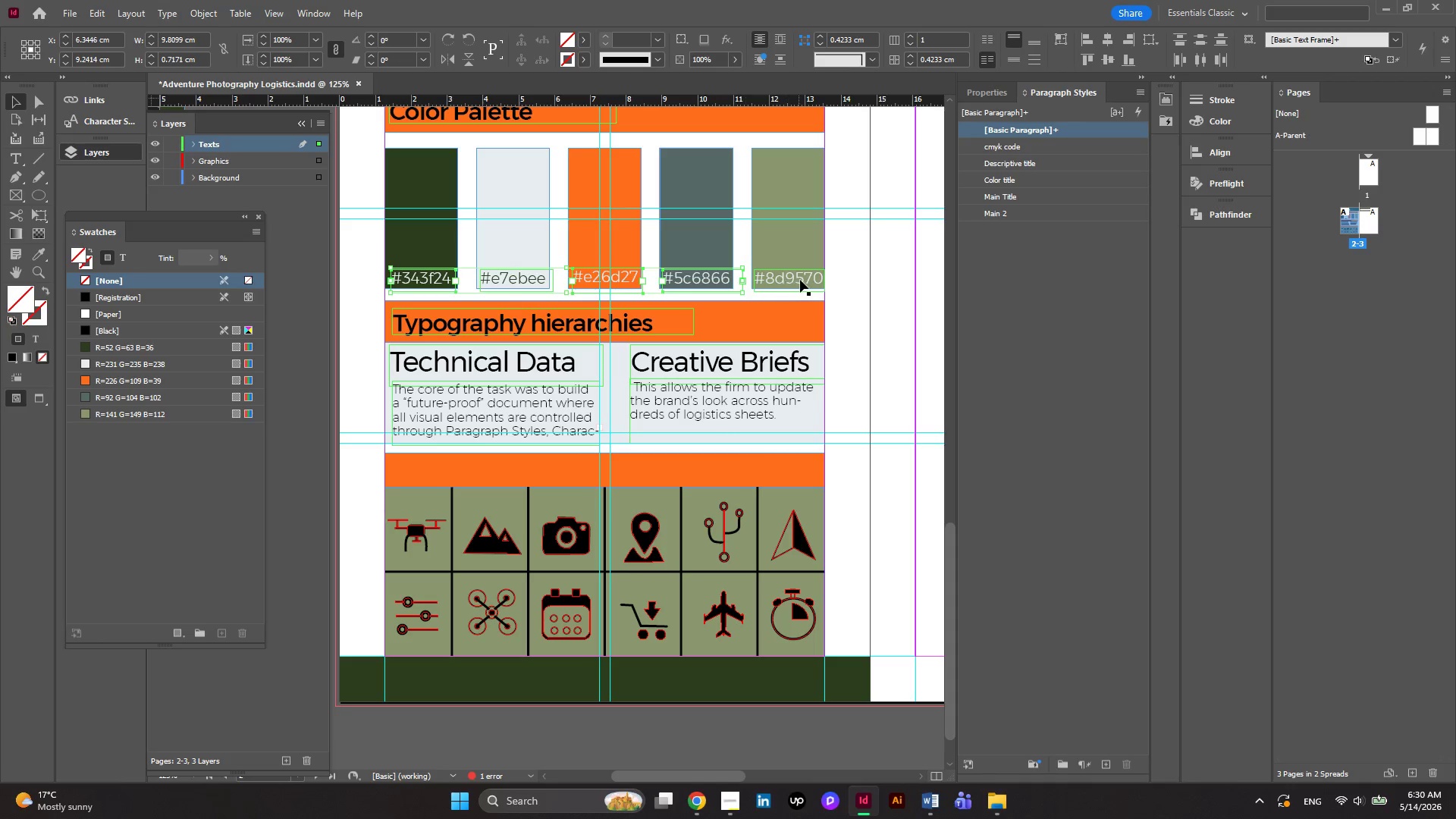 
left_click([800, 280])
 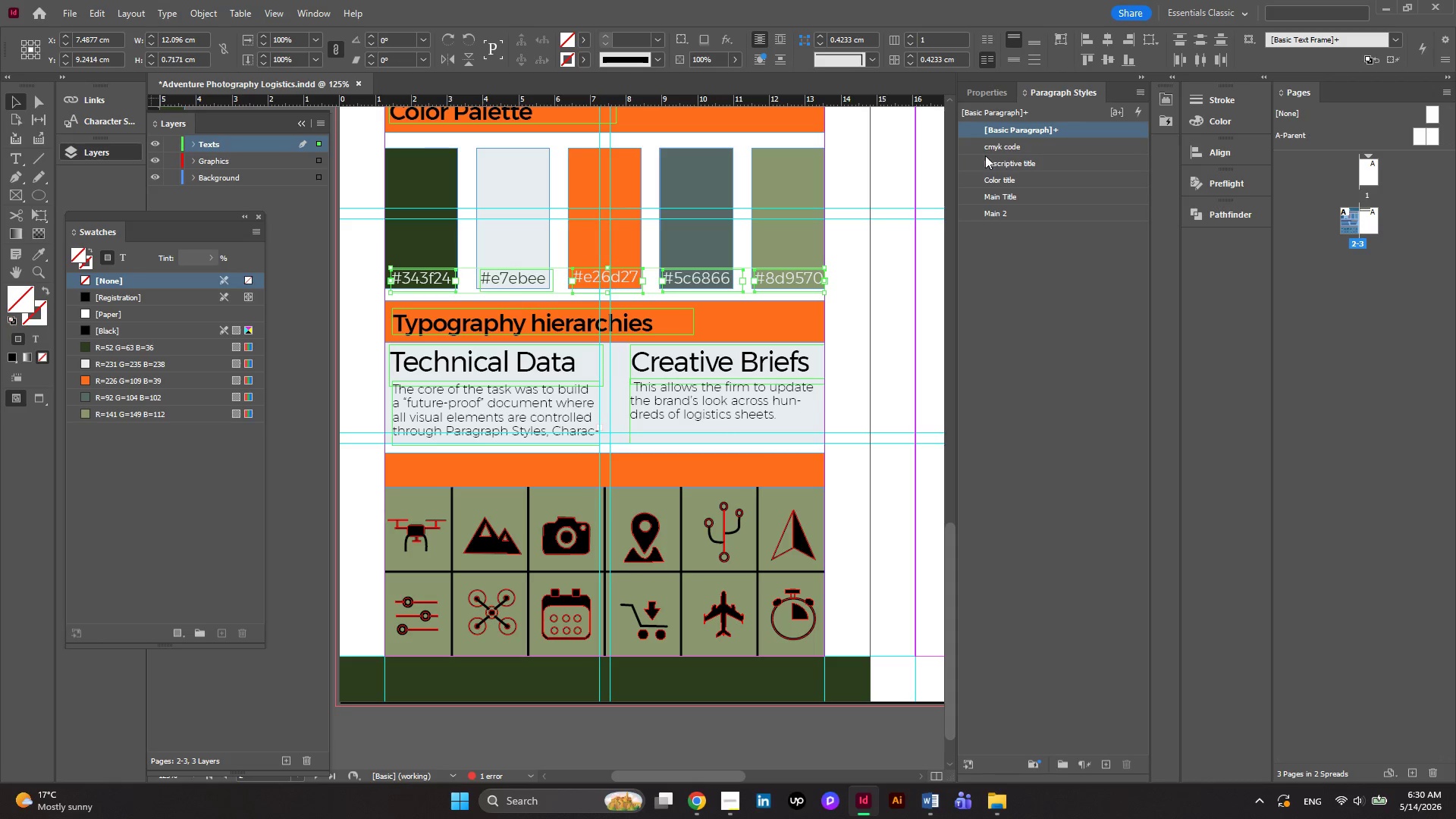 
left_click([1009, 141])
 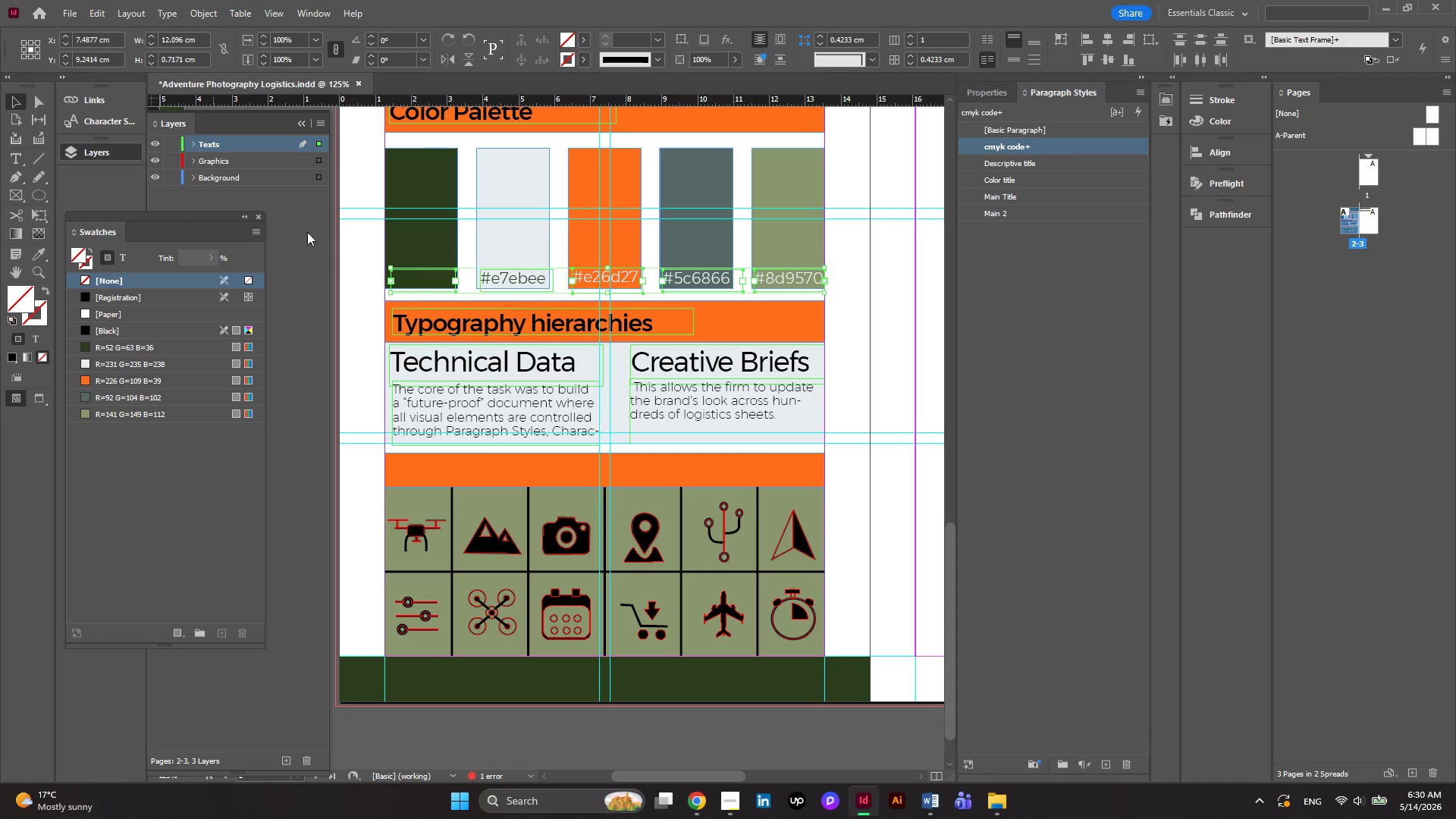 
left_click([895, 249])
 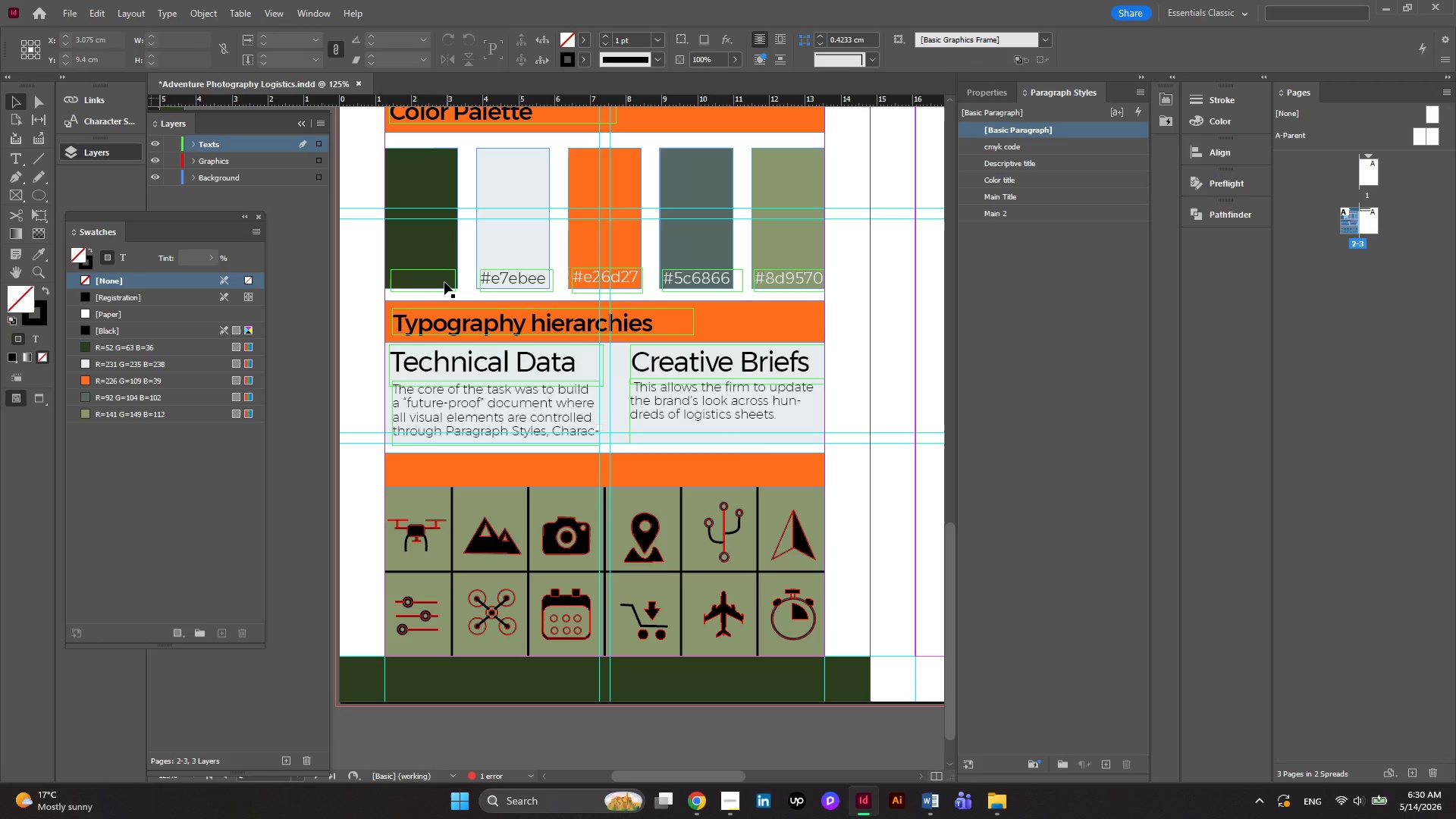 
left_click([444, 282])
 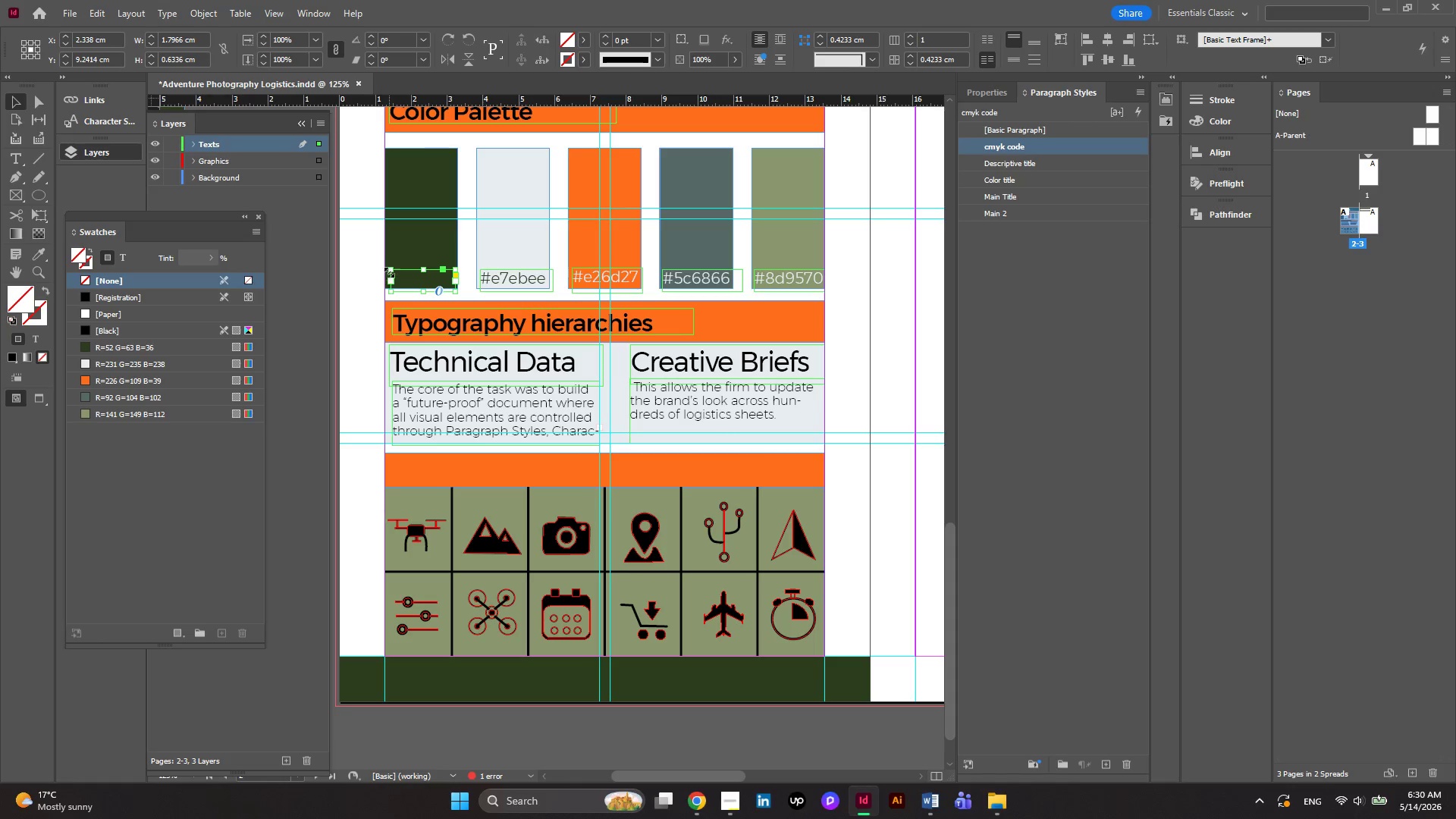 
left_click_drag(start_coordinate=[389, 271], to_coordinate=[382, 271])
 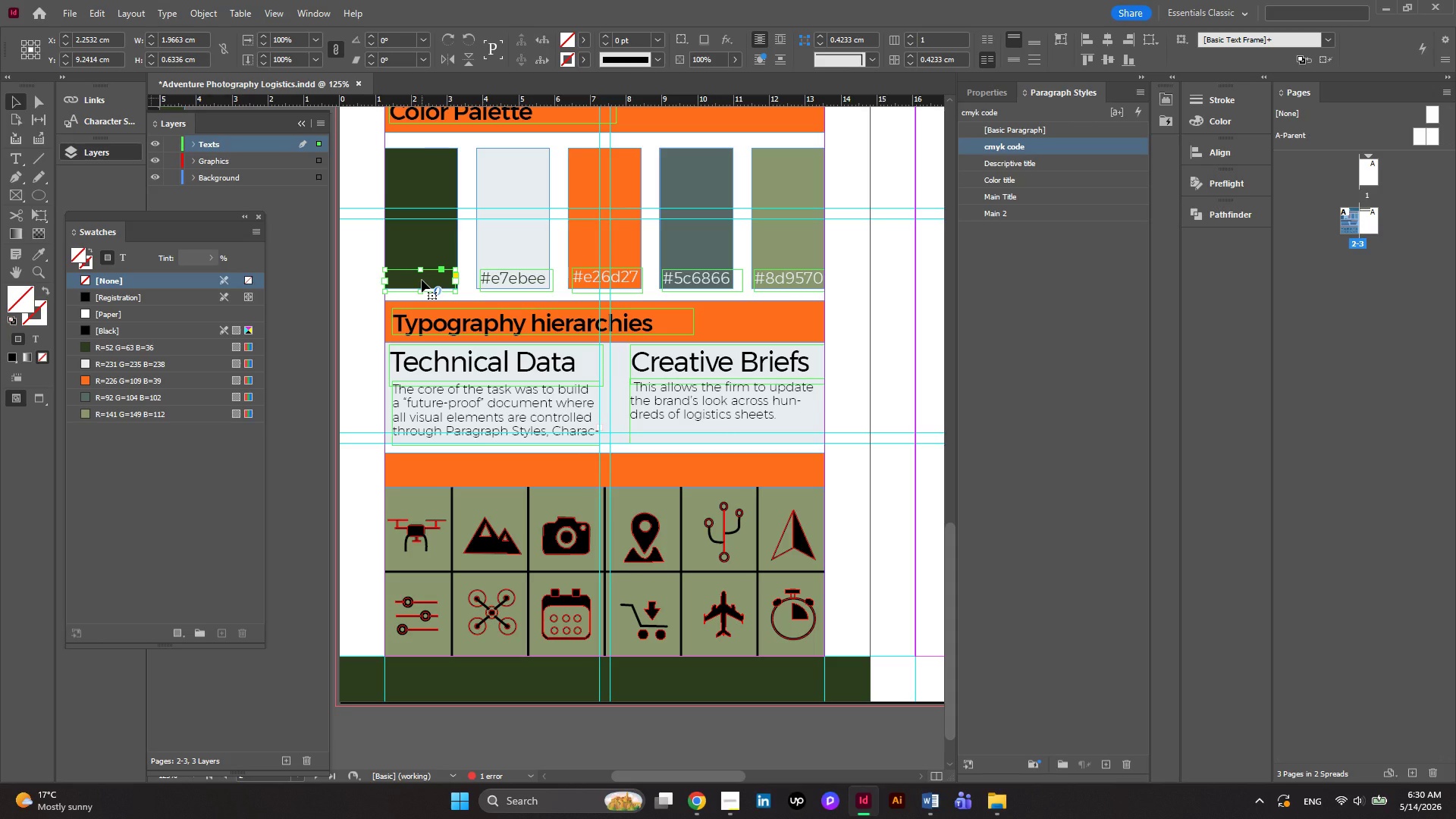 
wait(5.69)
 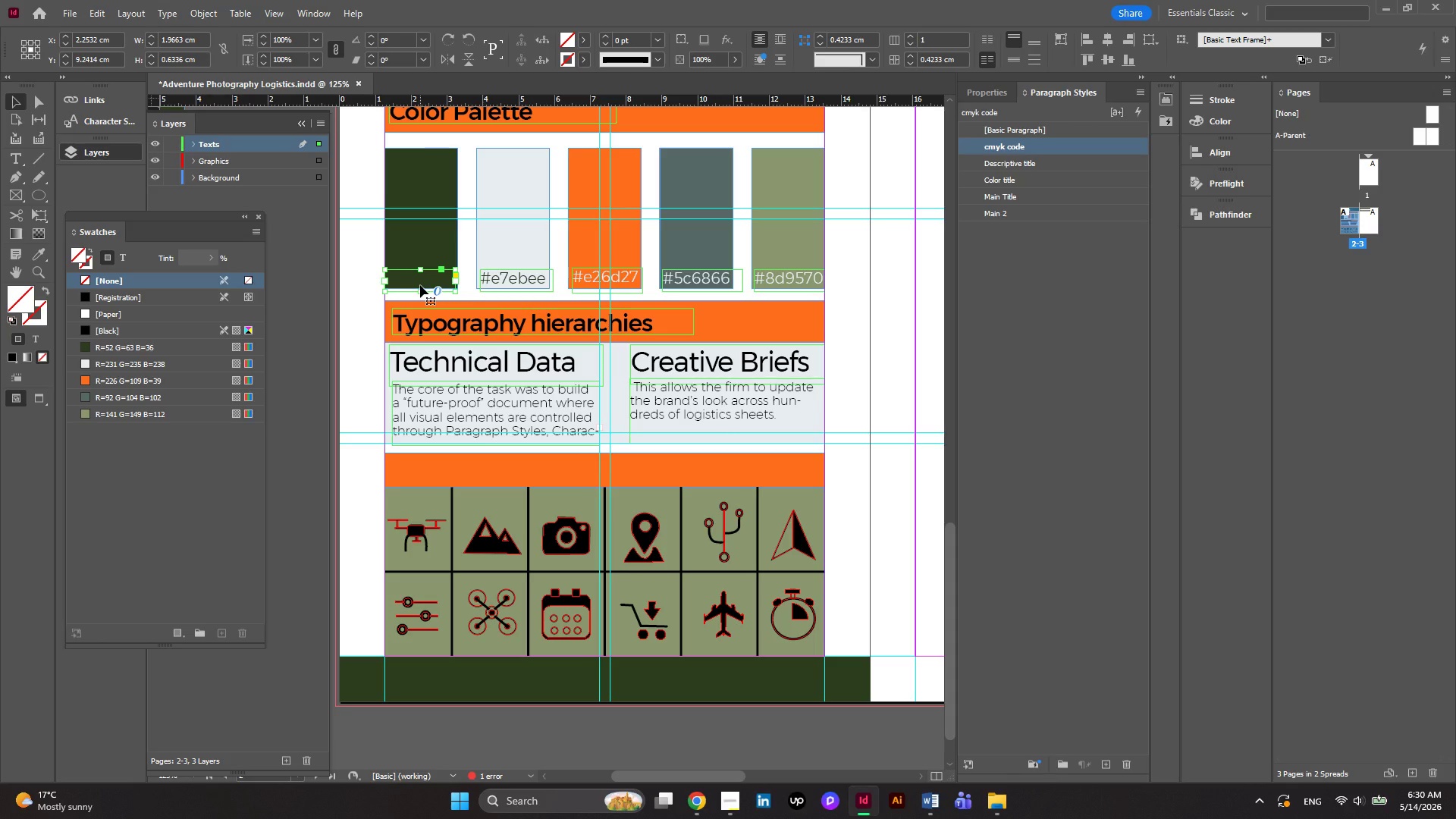 
double_click([422, 280])
 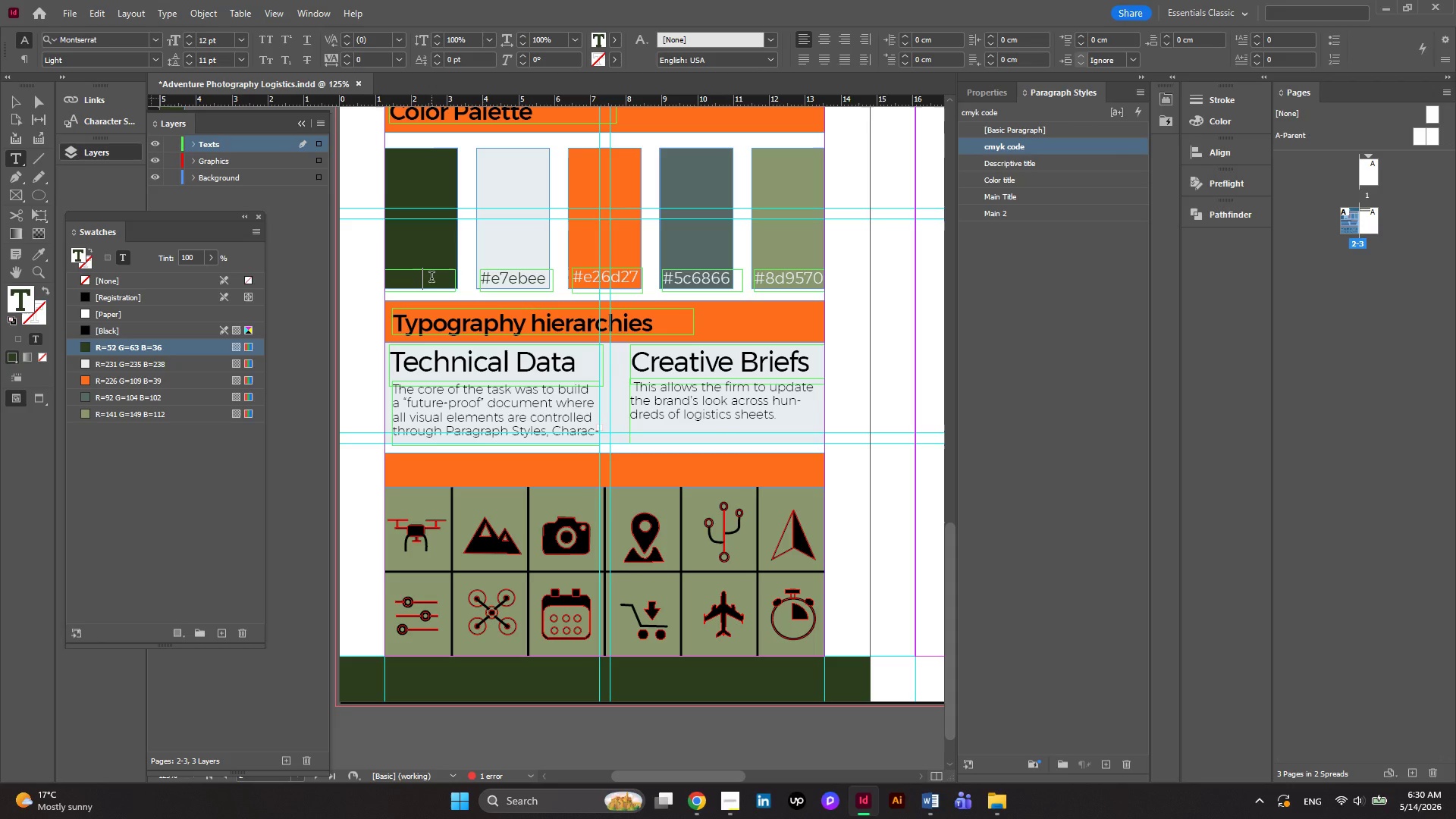 
key(Control+A)
 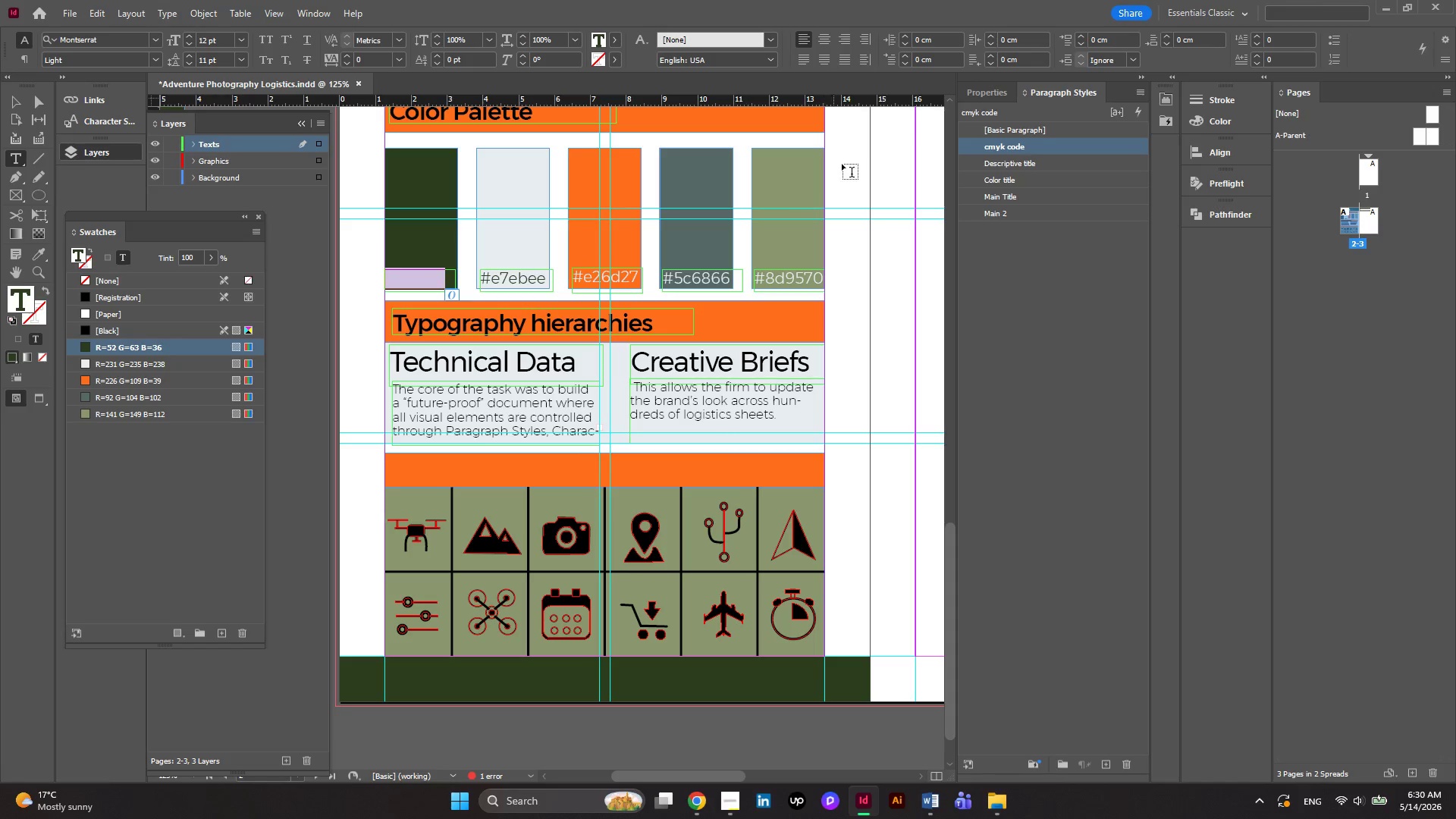 
left_click([963, 99])
 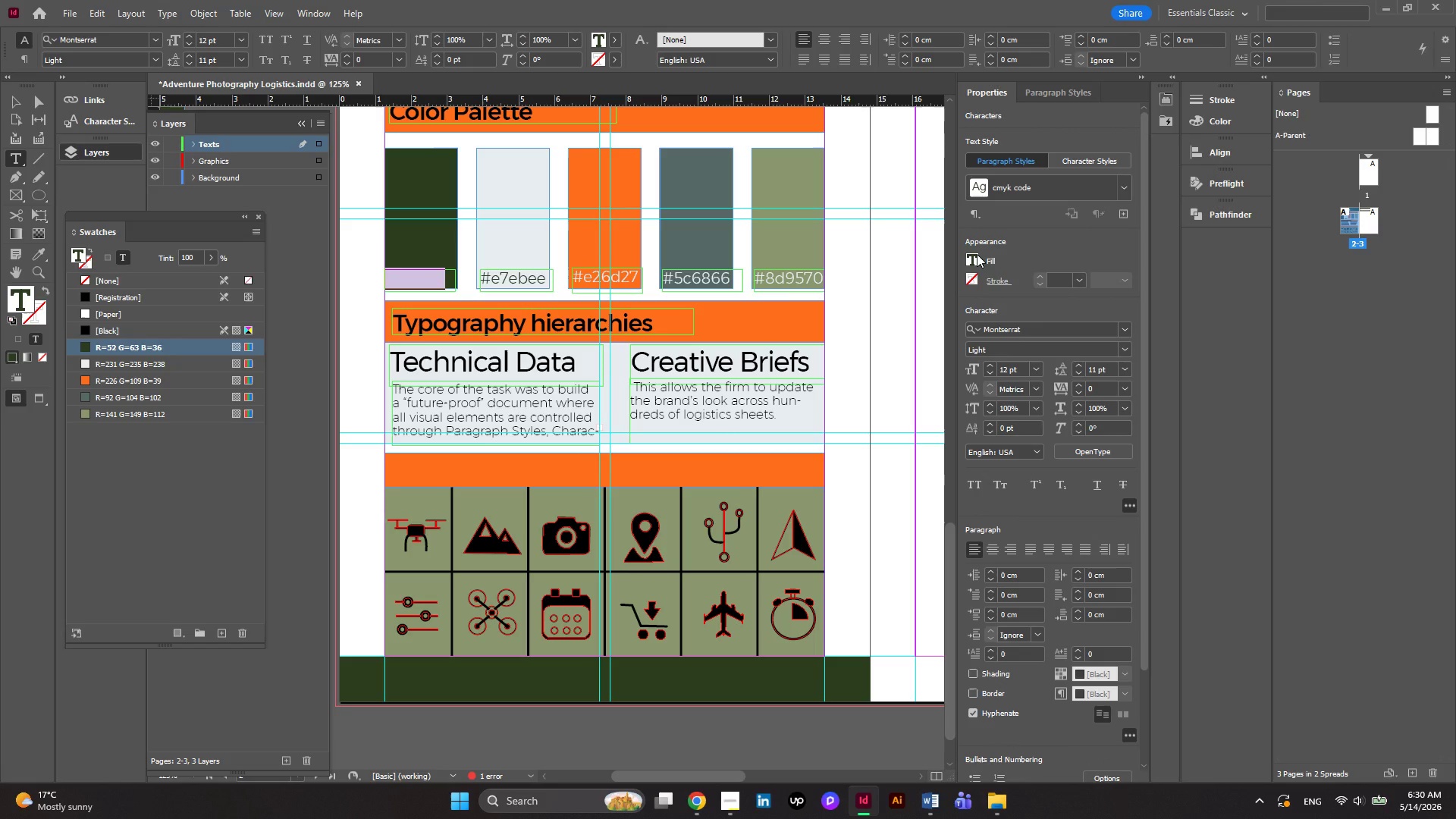 
left_click([973, 257])
 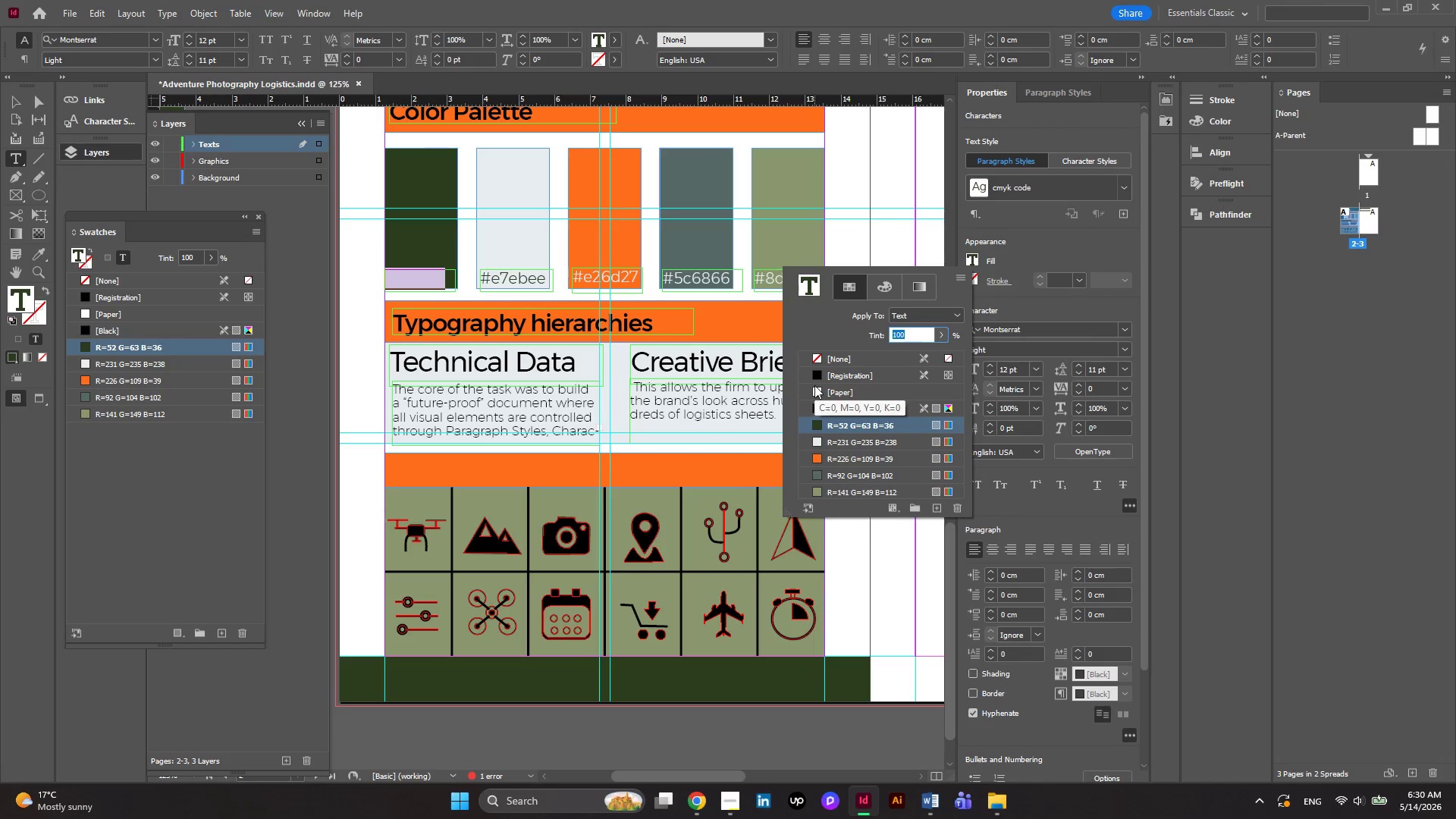 
left_click([817, 441])
 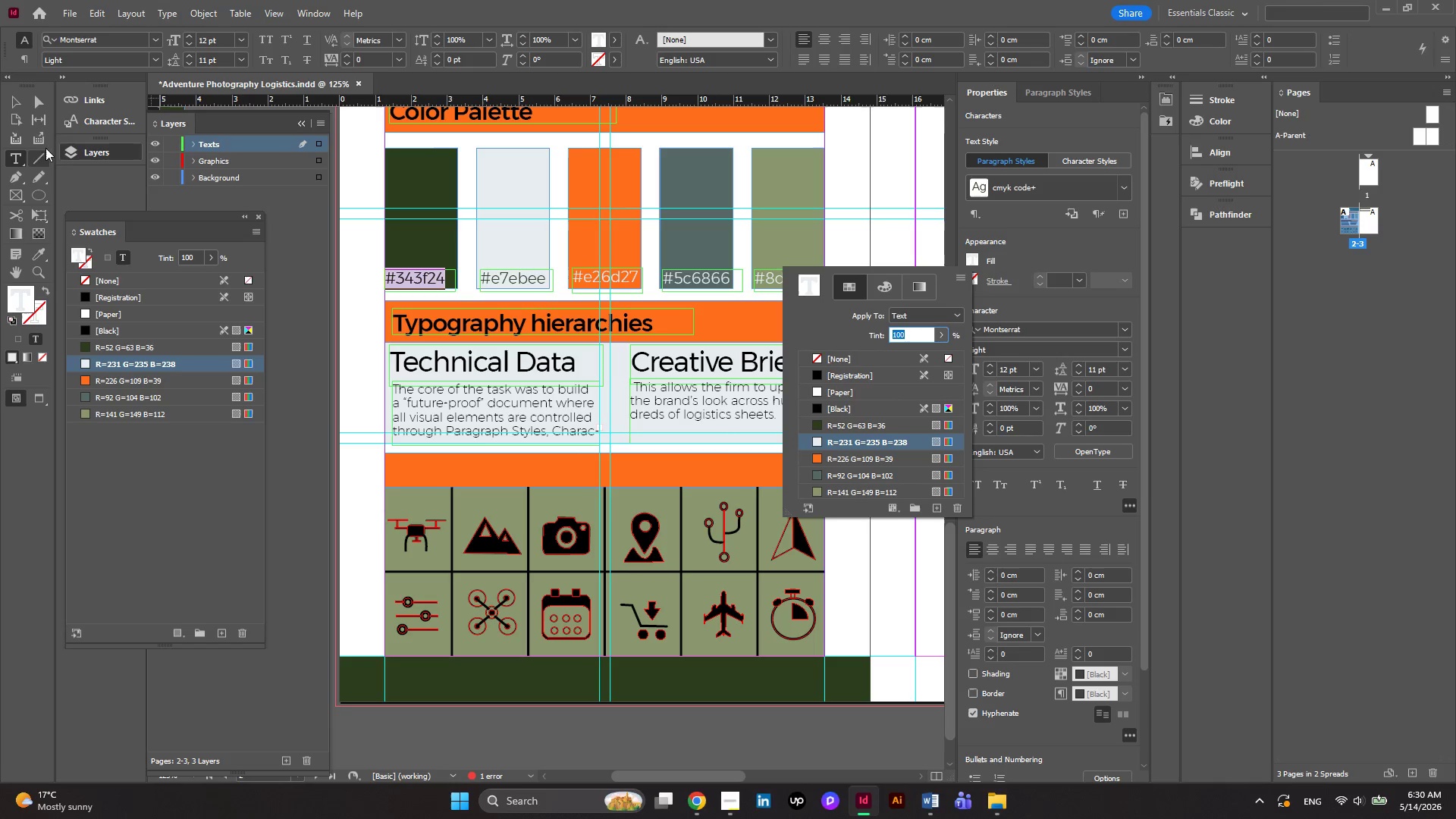 
left_click([20, 106])
 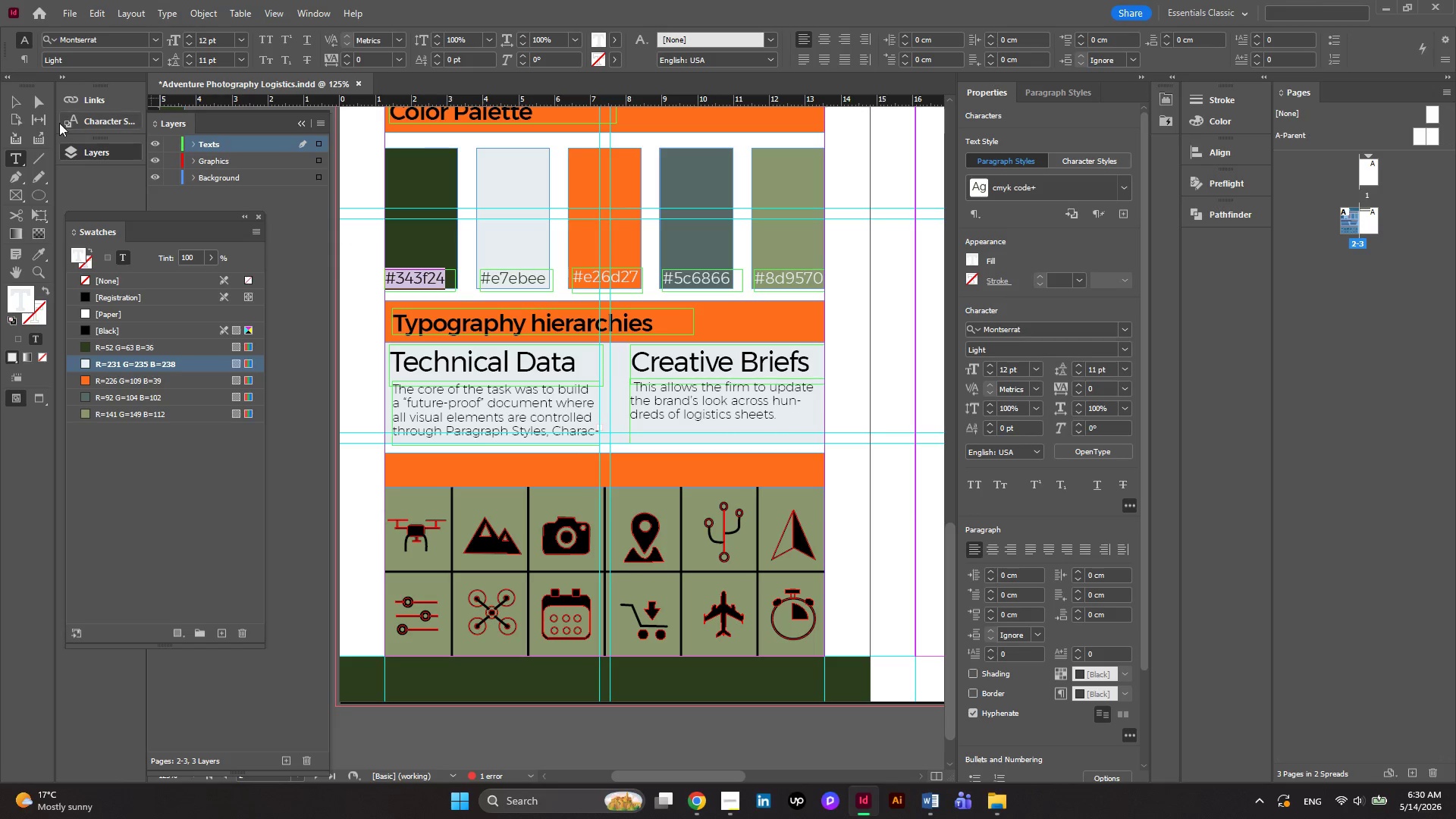 
left_click([20, 99])
 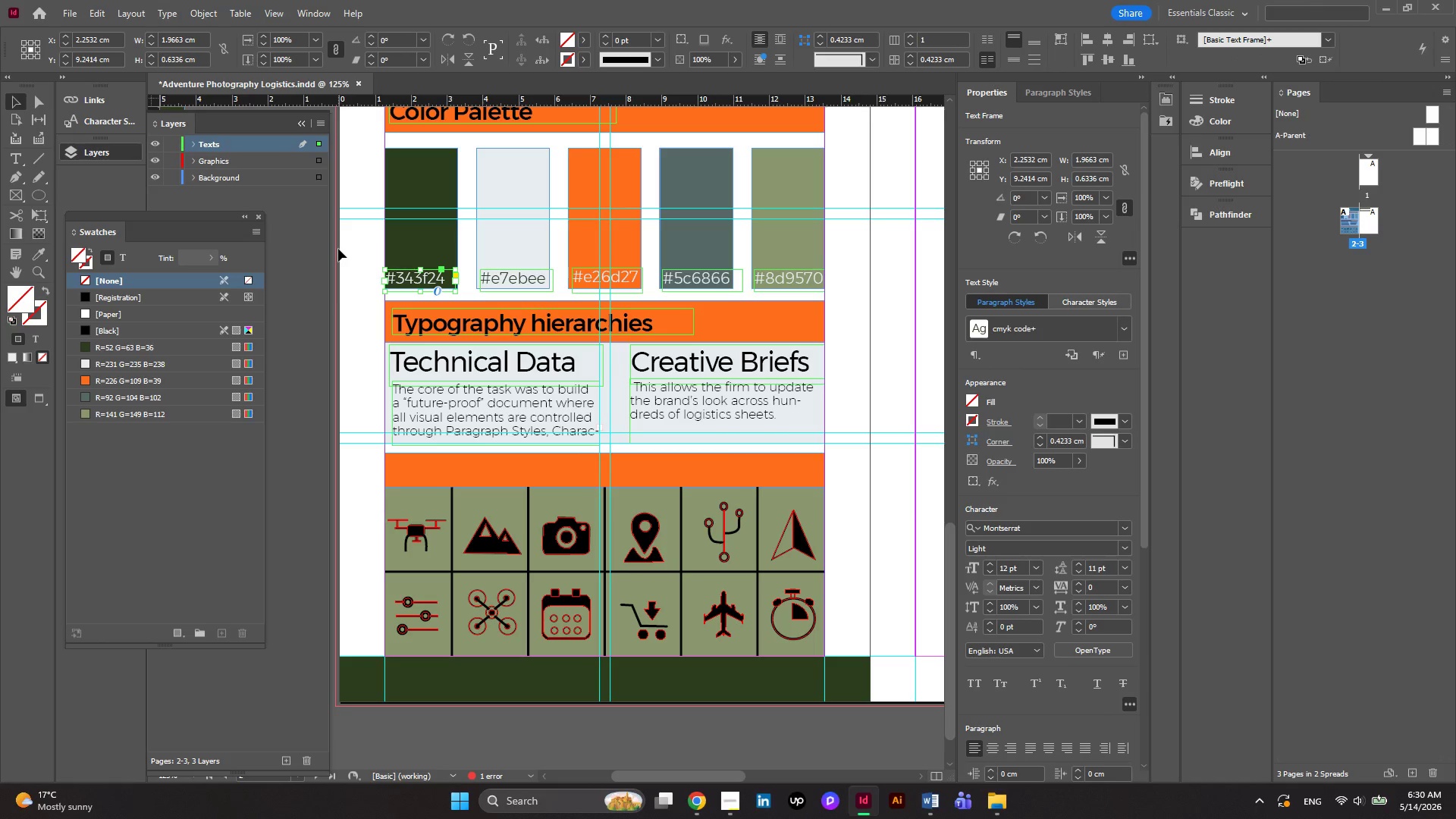 
key(ArrowRight)
 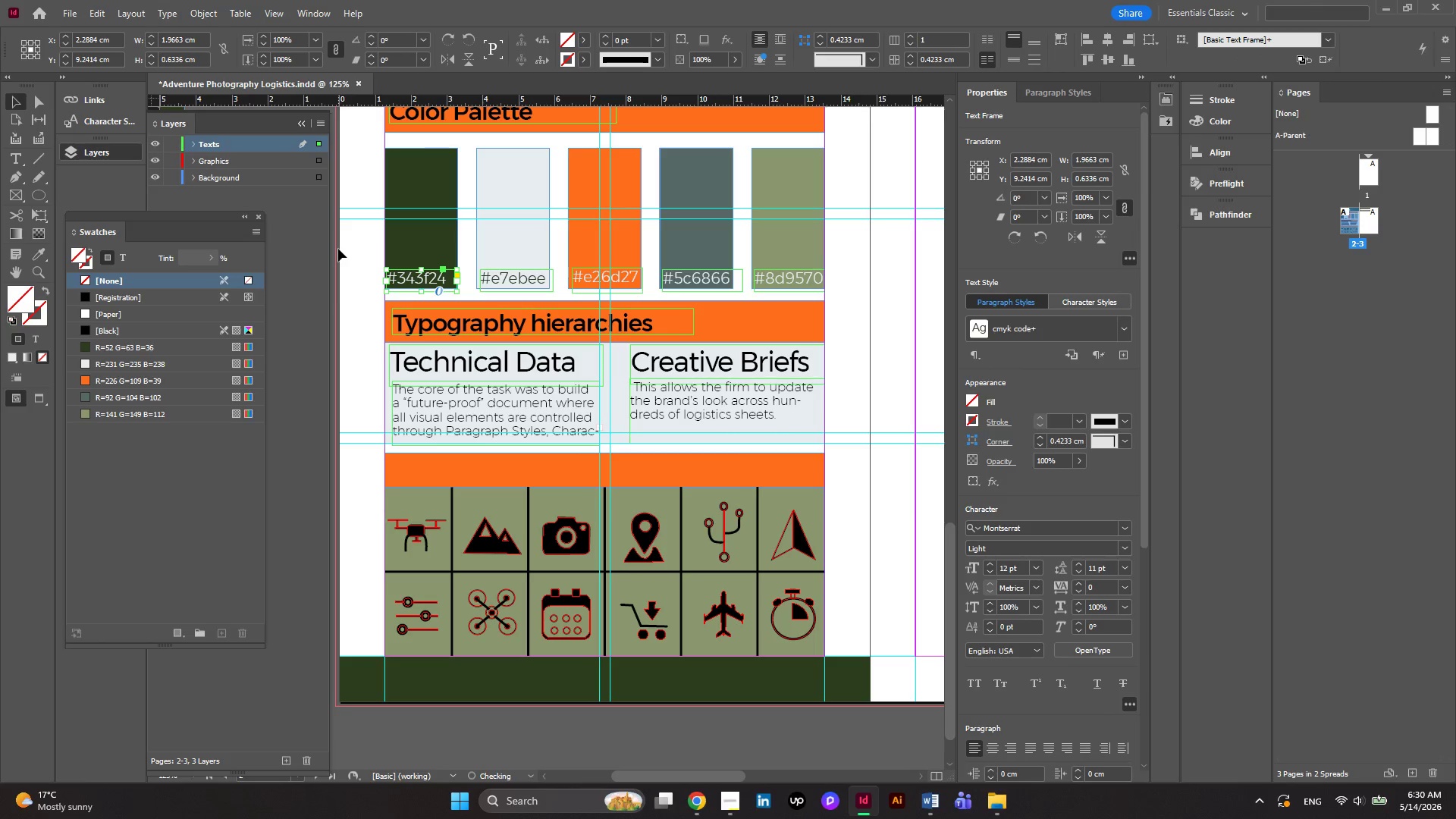 
key(ArrowRight)
 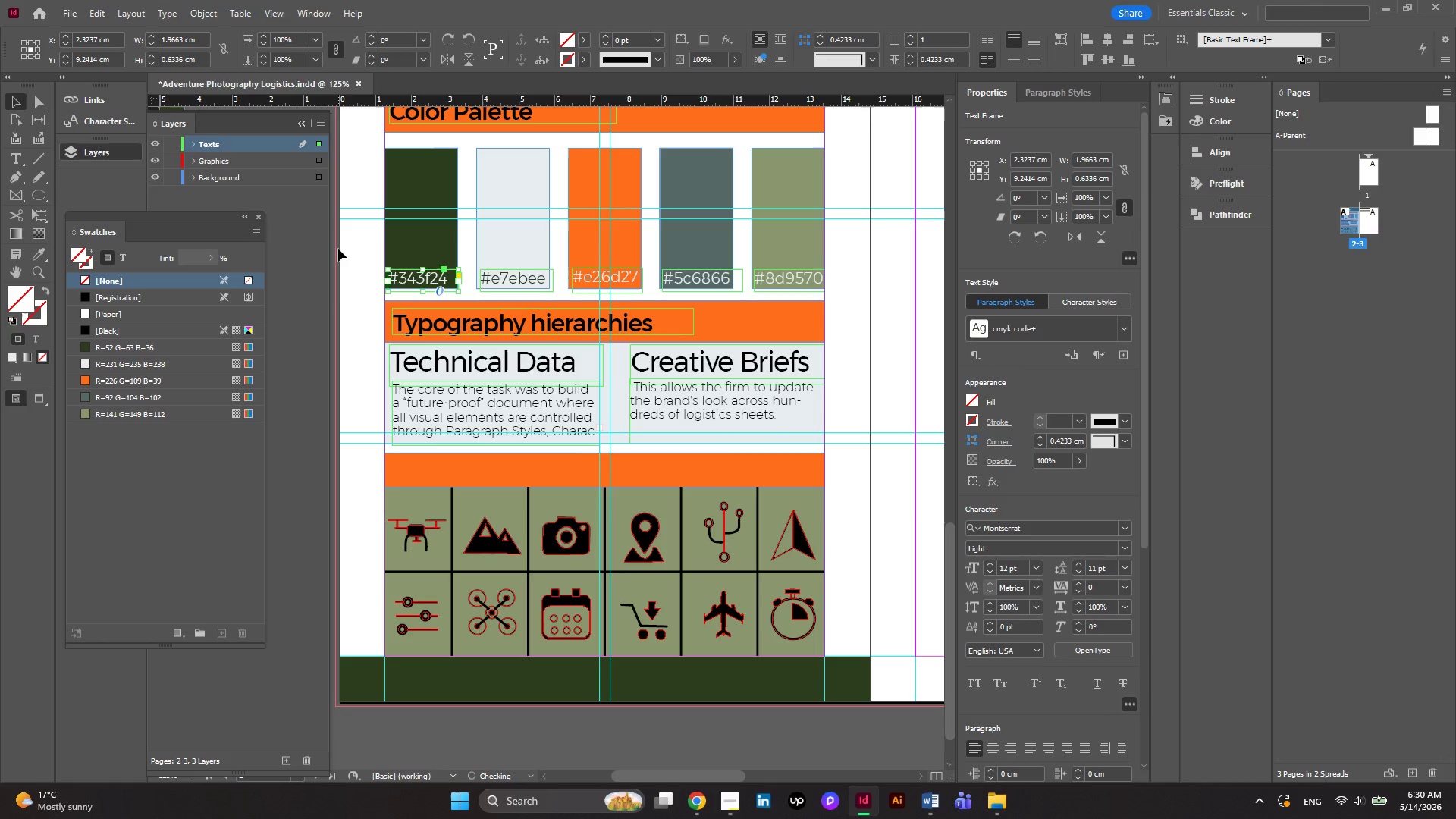 
key(ArrowRight)
 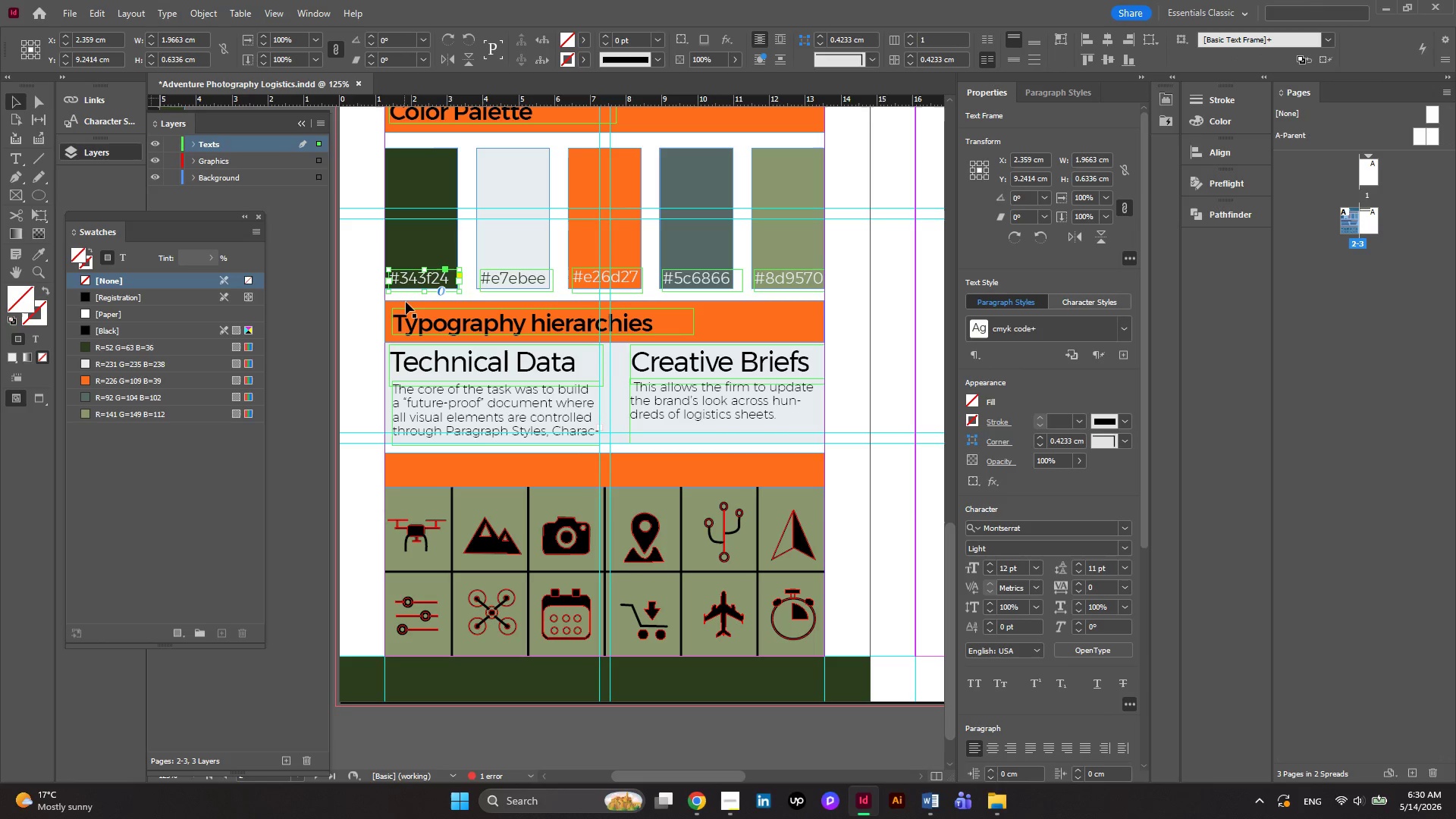 
scroll: coordinate [406, 302], scroll_direction: down, amount: 2.0
 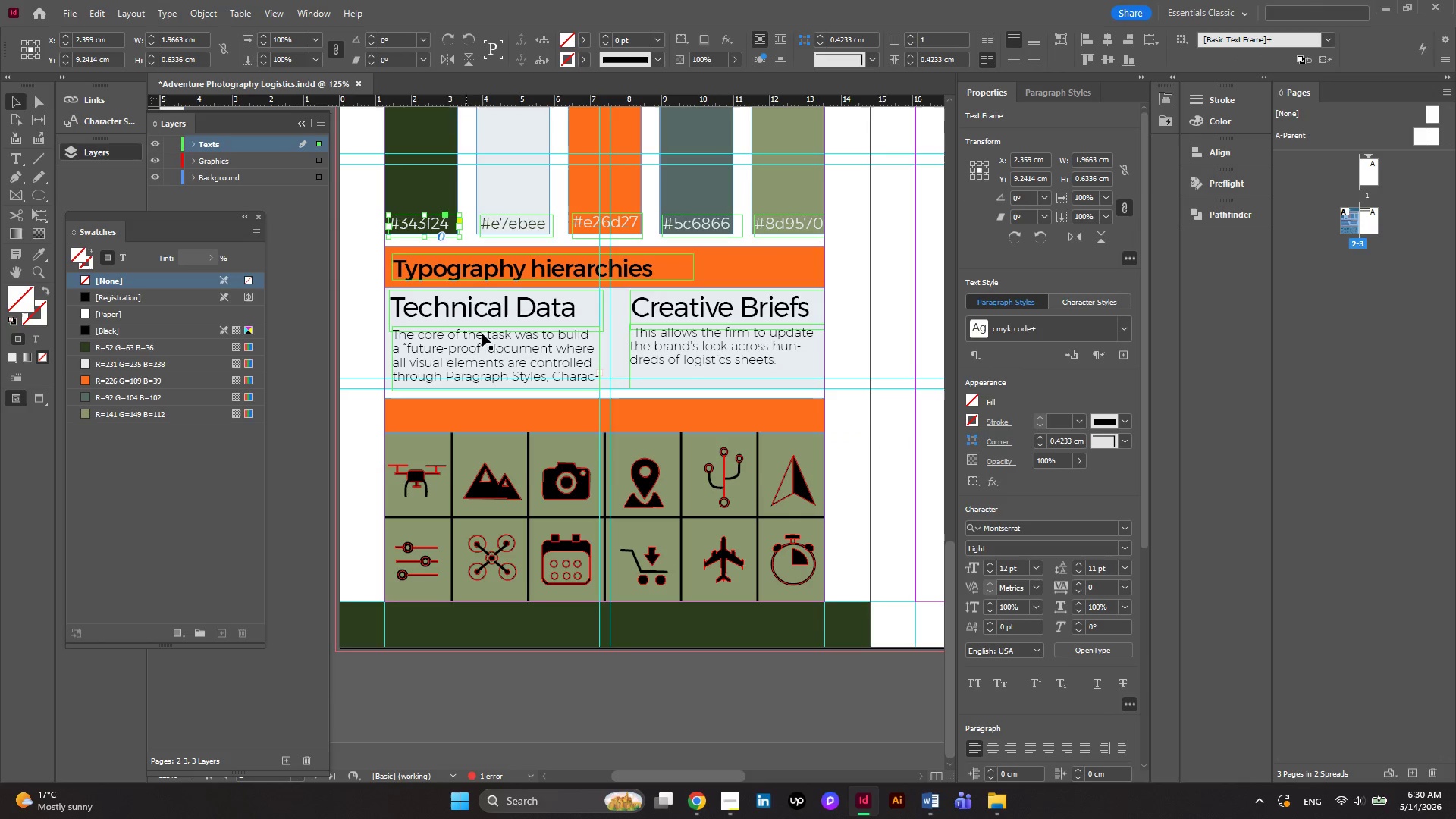 
hold_key(key=AltLeft, duration=0.31)
scroll: coordinate [491, 332], scroll_direction: down, amount: 1.0
 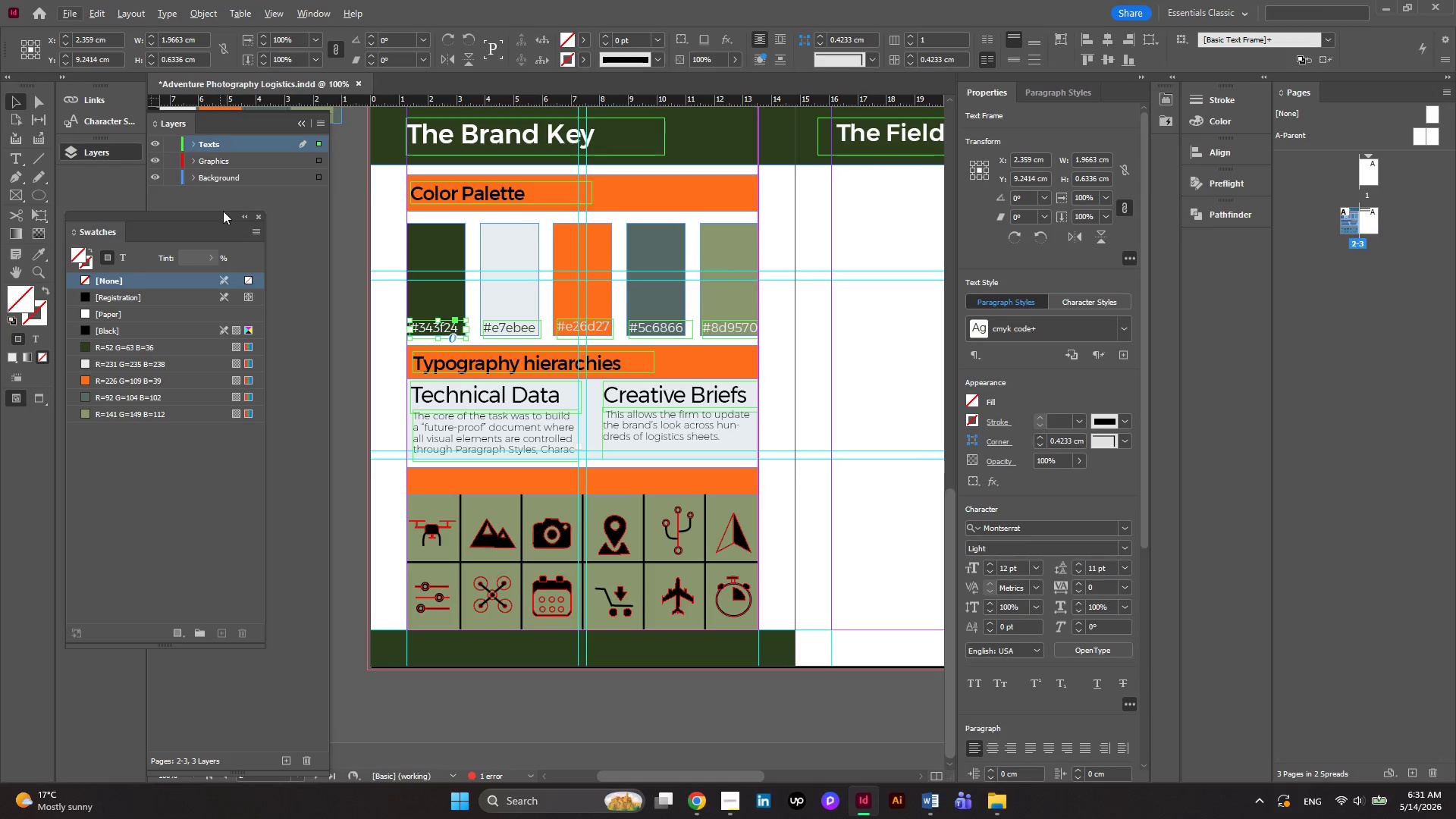 
left_click([242, 219])
 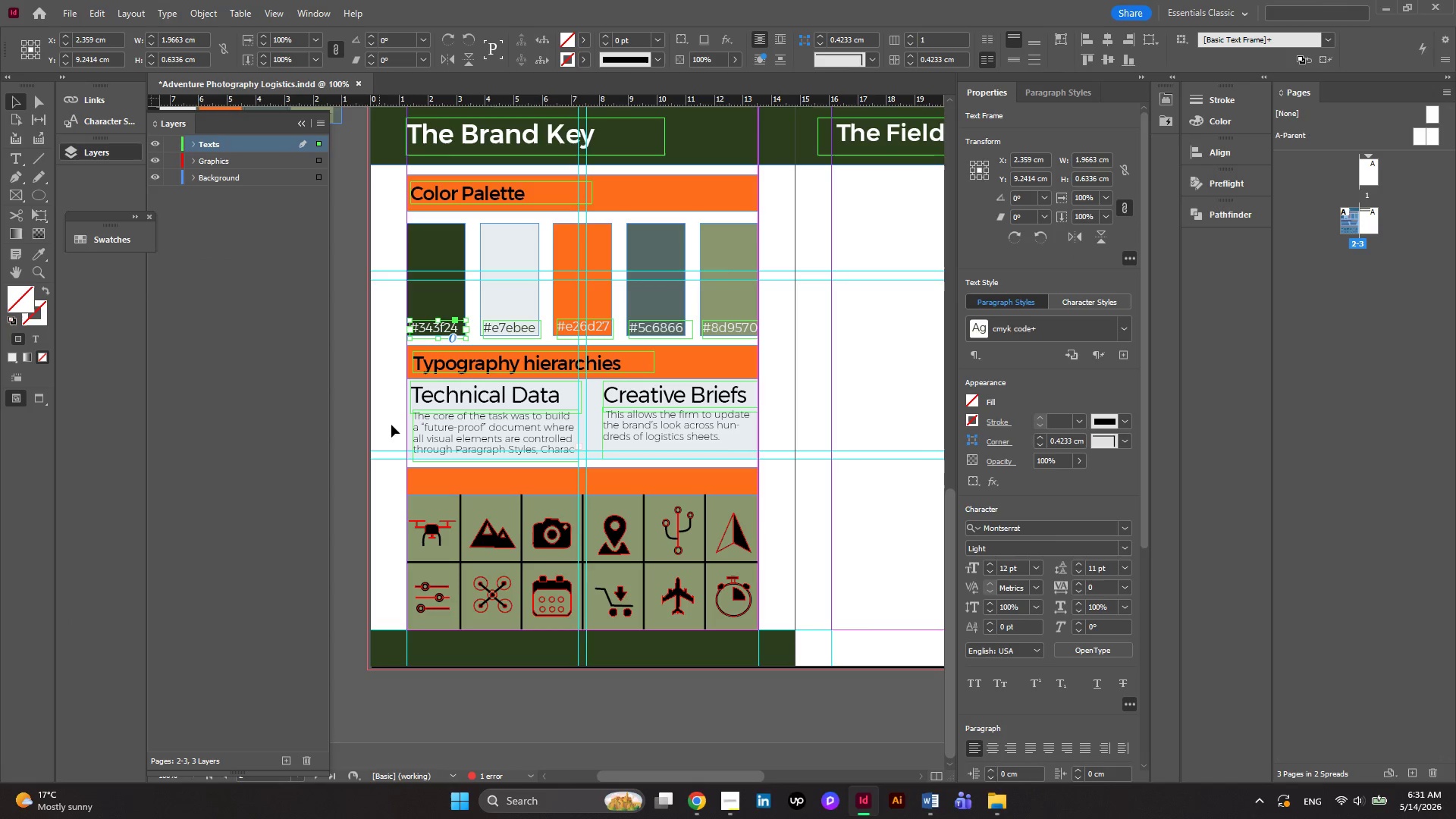 
hold_key(key=AltLeft, duration=0.36)
scroll: coordinate [636, 530], scroll_direction: down, amount: 5.0
 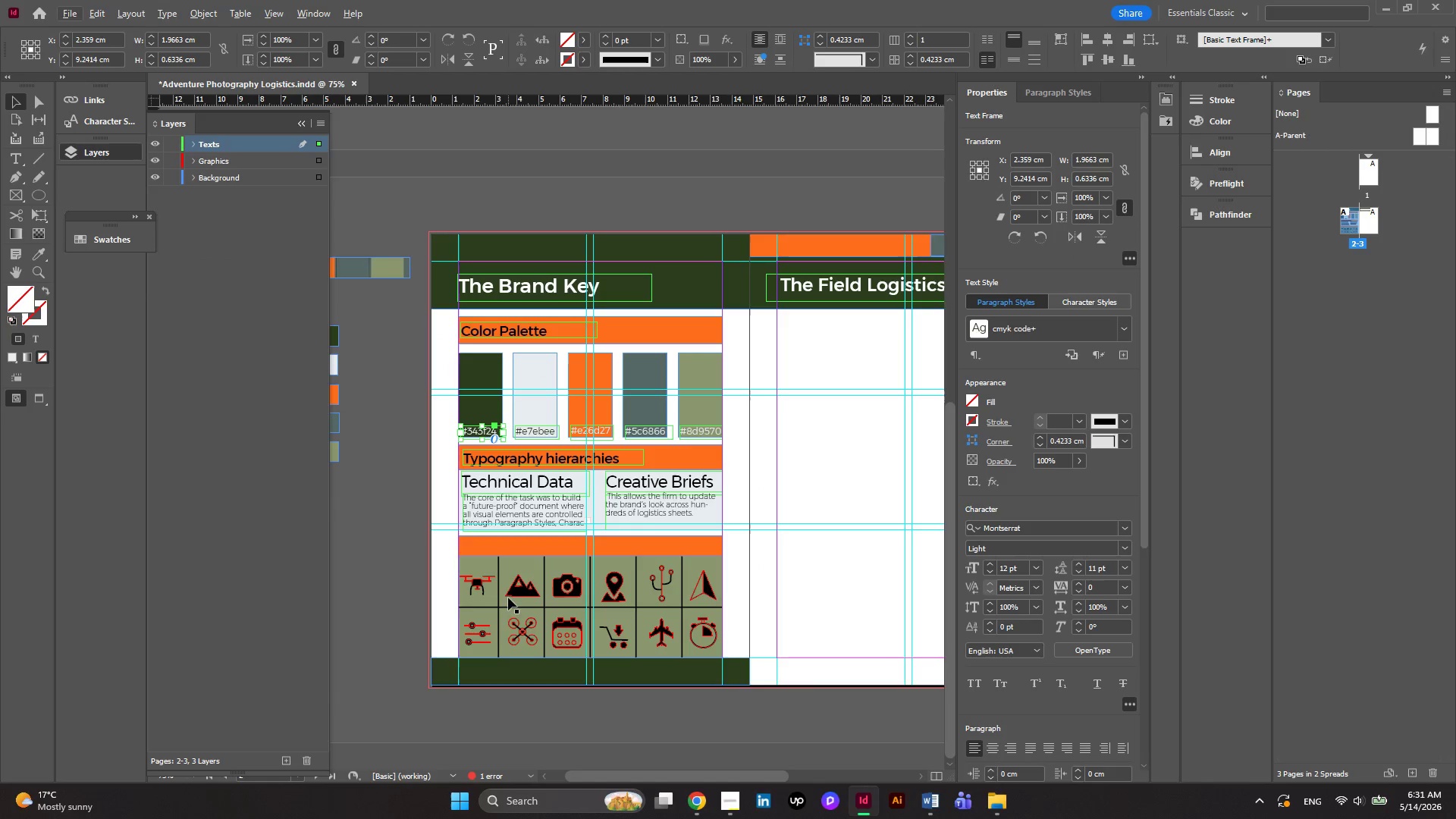 
key(Alt+AltLeft)
 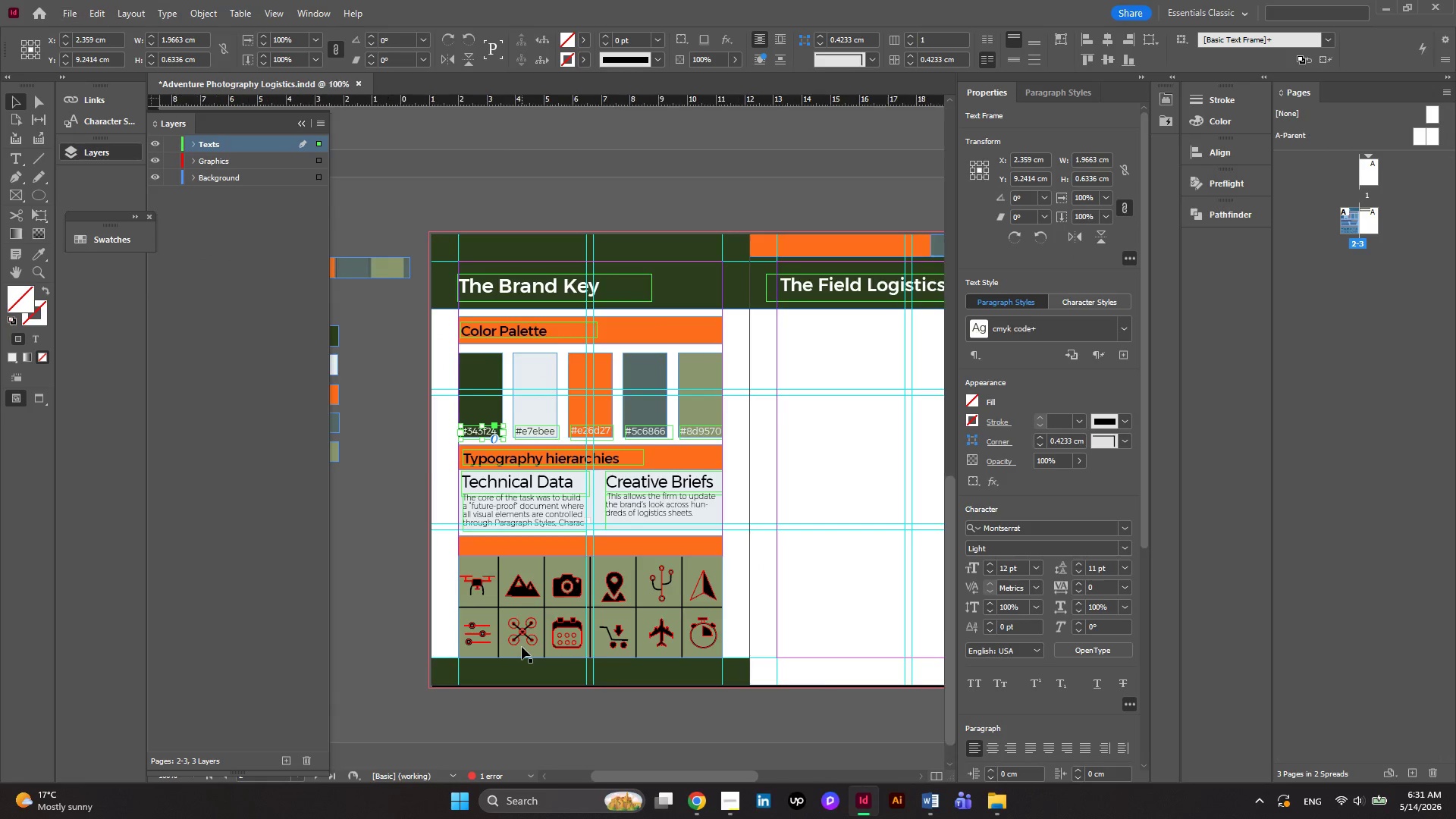 
scroll: coordinate [571, 502], scroll_direction: none, amount: 0.0
 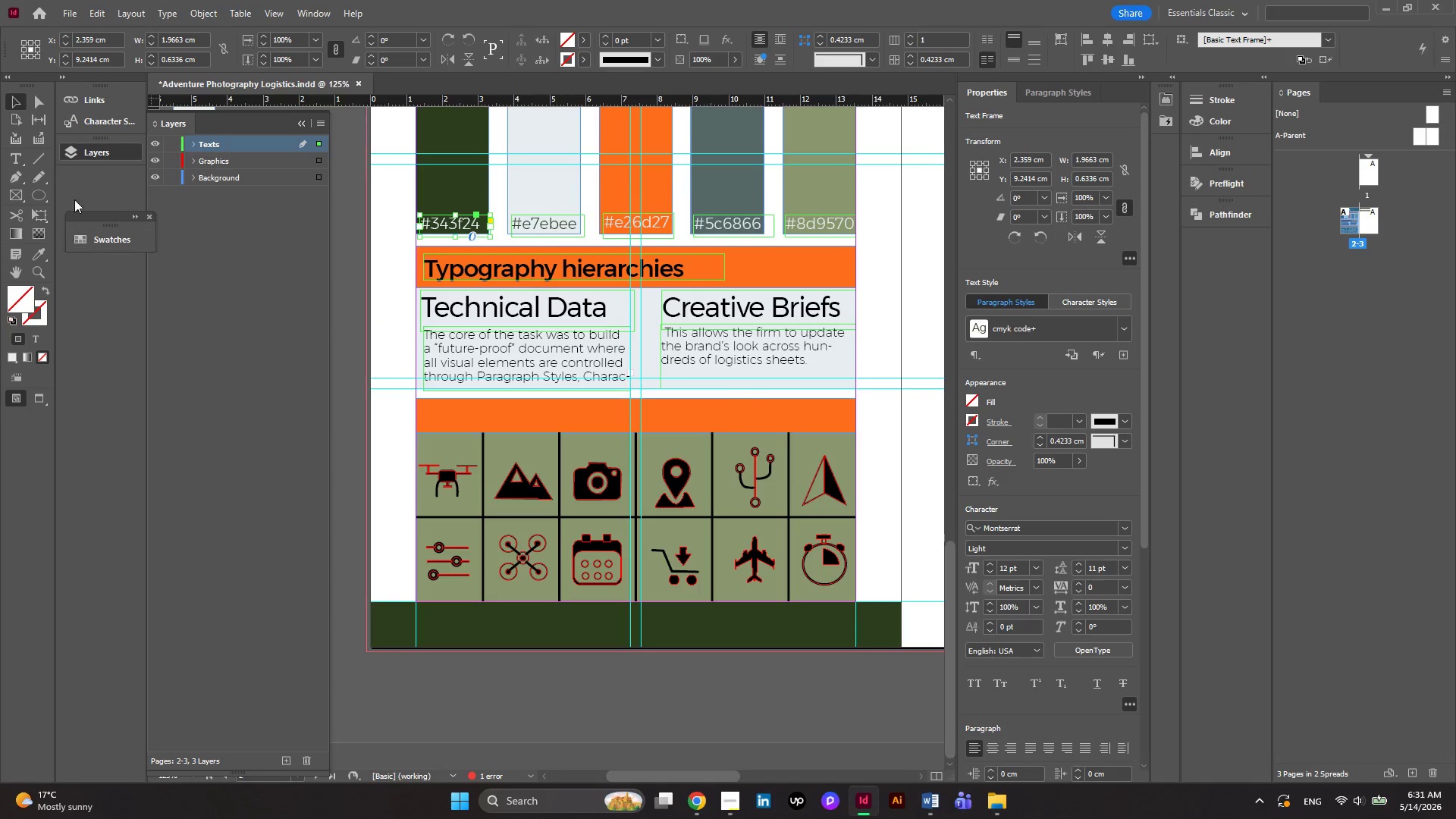 
left_click([20, 161])
 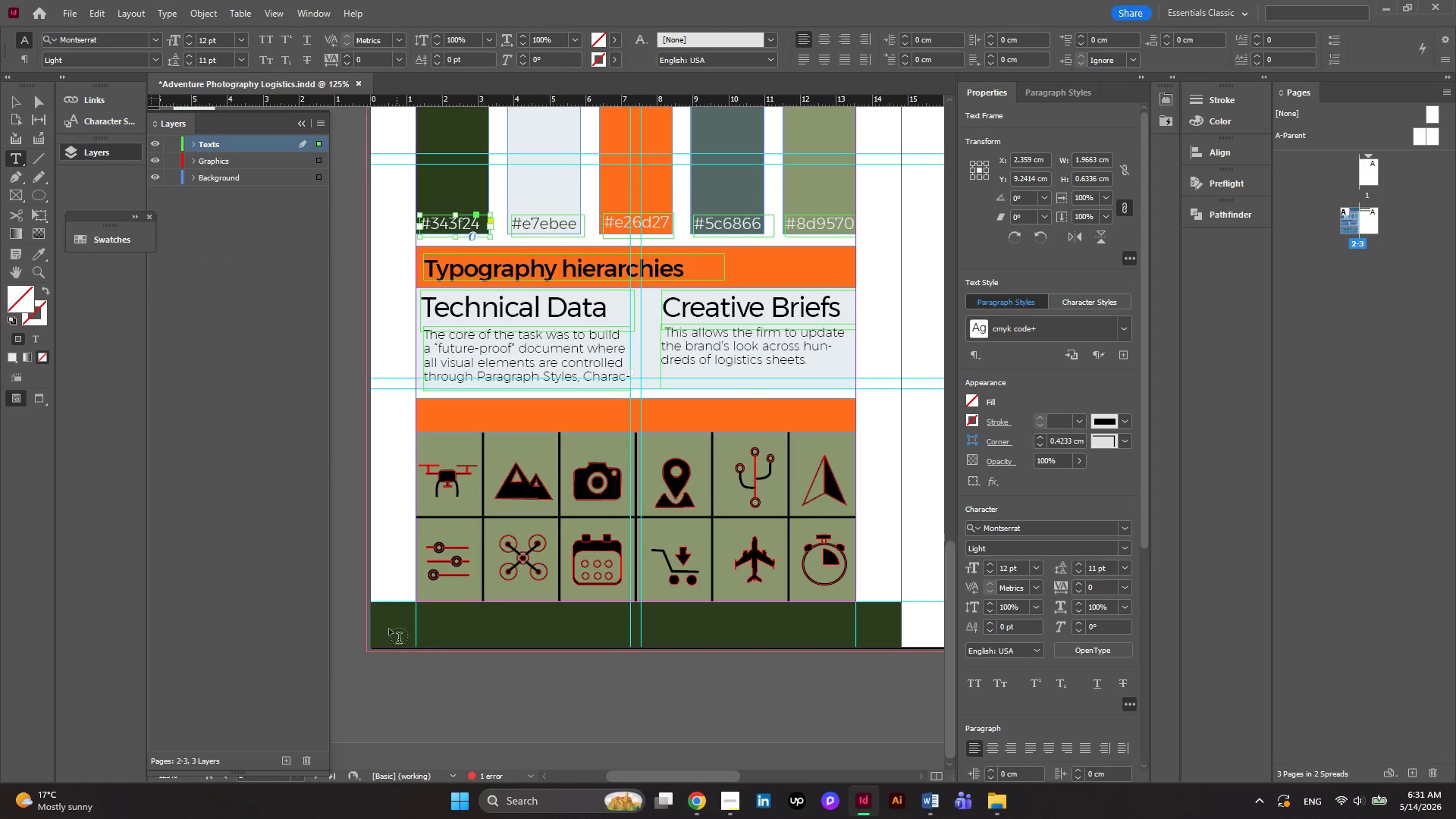 
left_click_drag(start_coordinate=[377, 617], to_coordinate=[474, 639])
 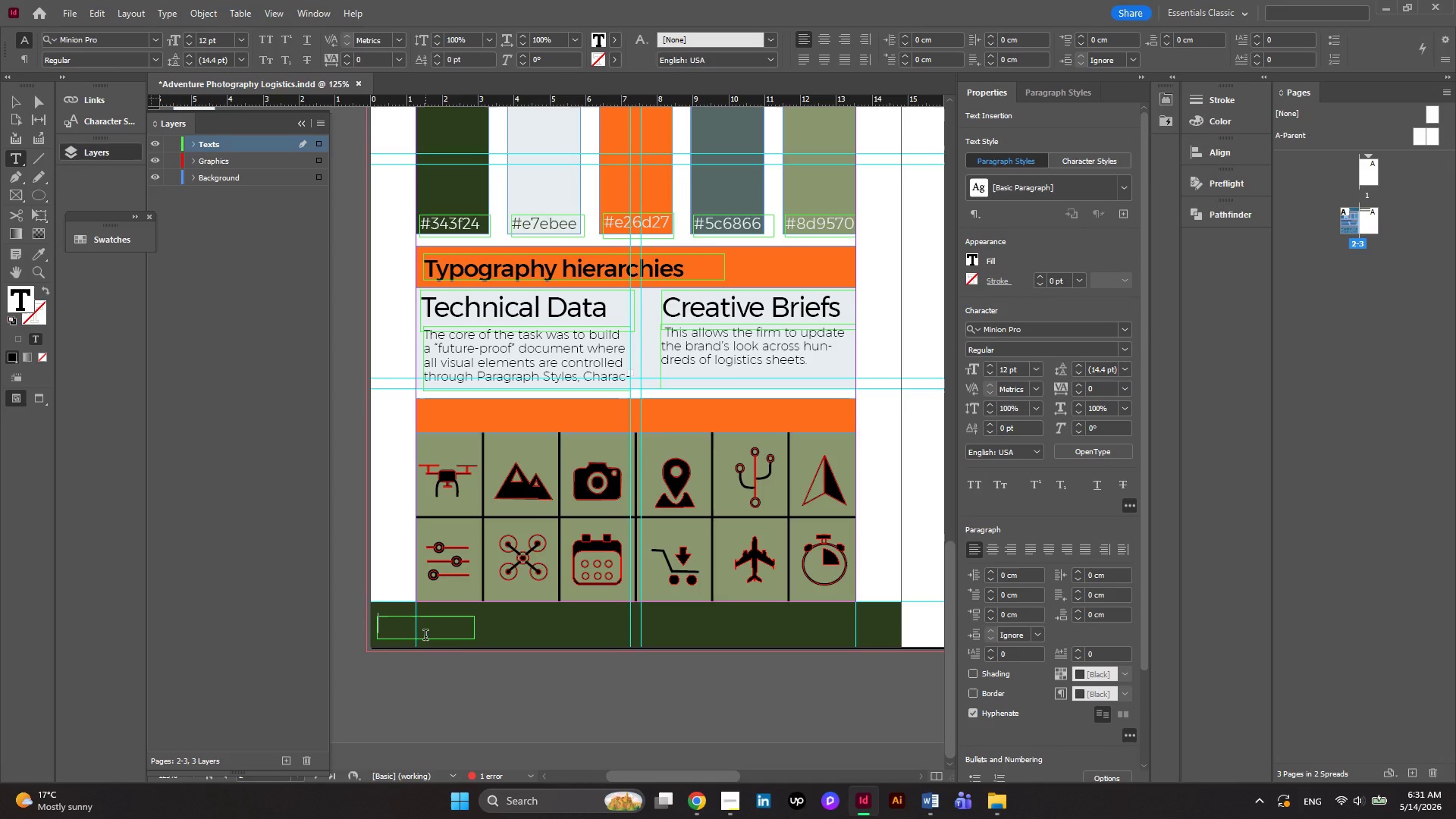 
type(Page 1)
 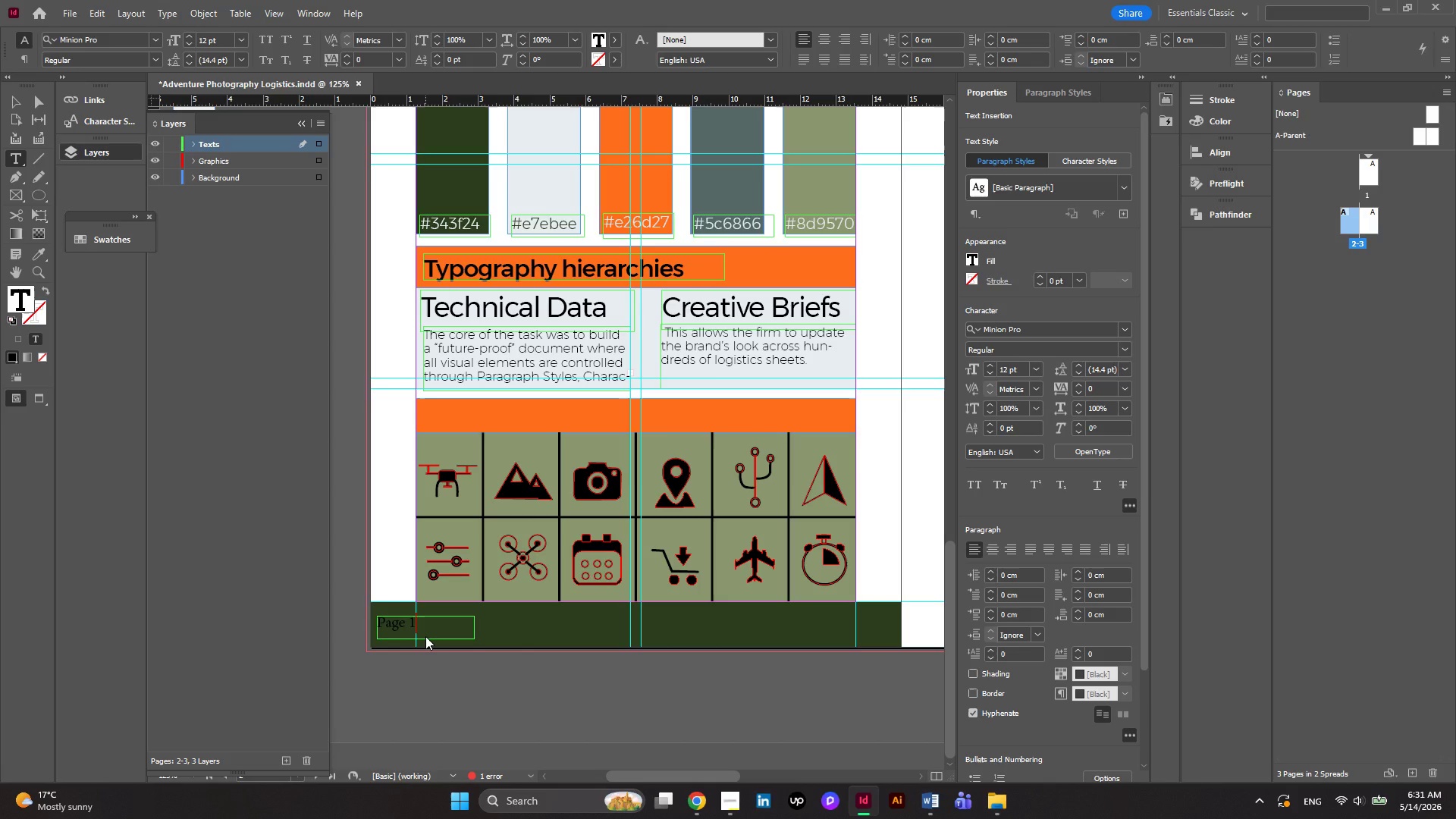 
key(Shift+ShiftRight)
 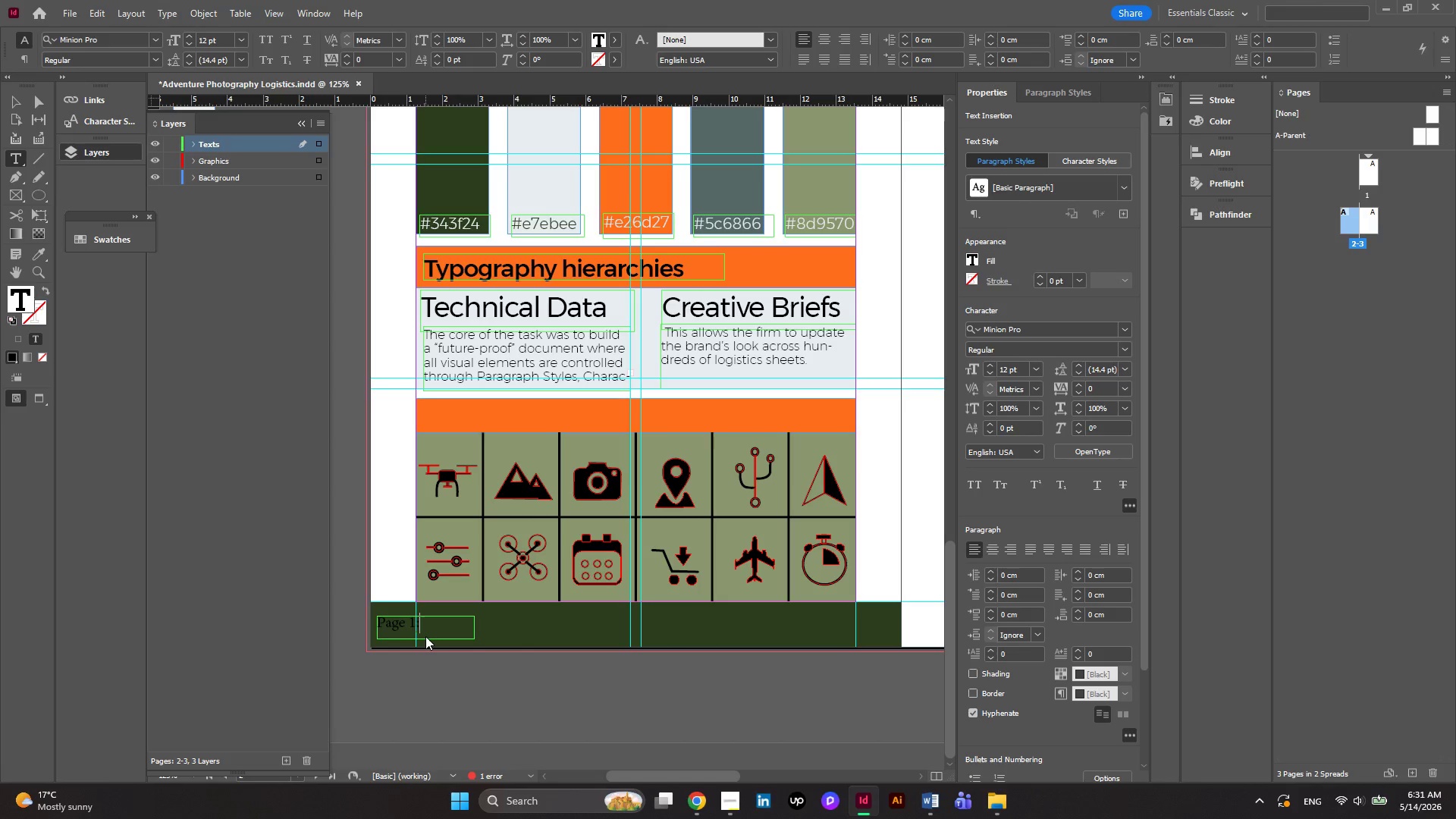 
key(Shift+Semicolon)
 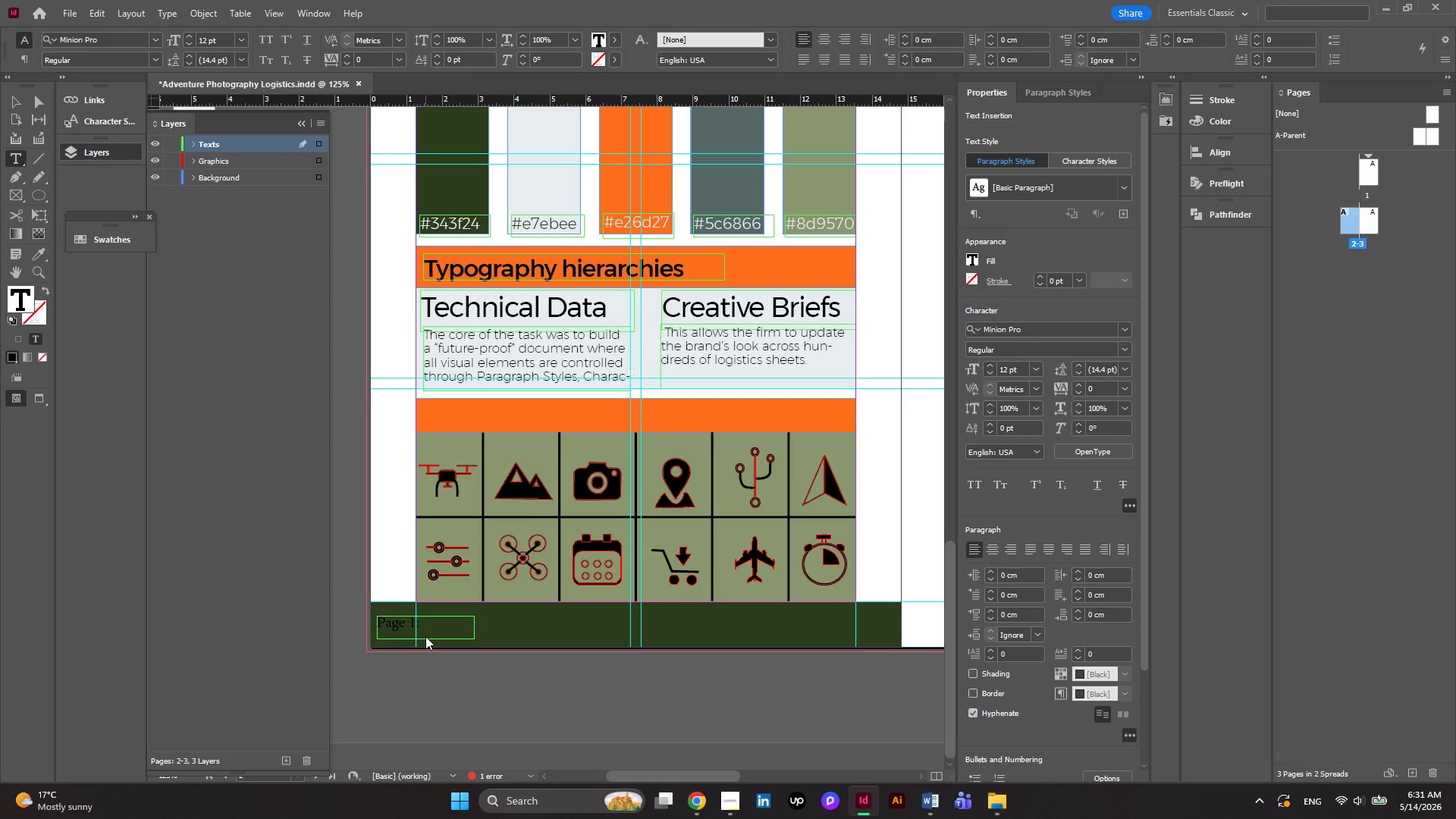 
key(ArrowLeft)
 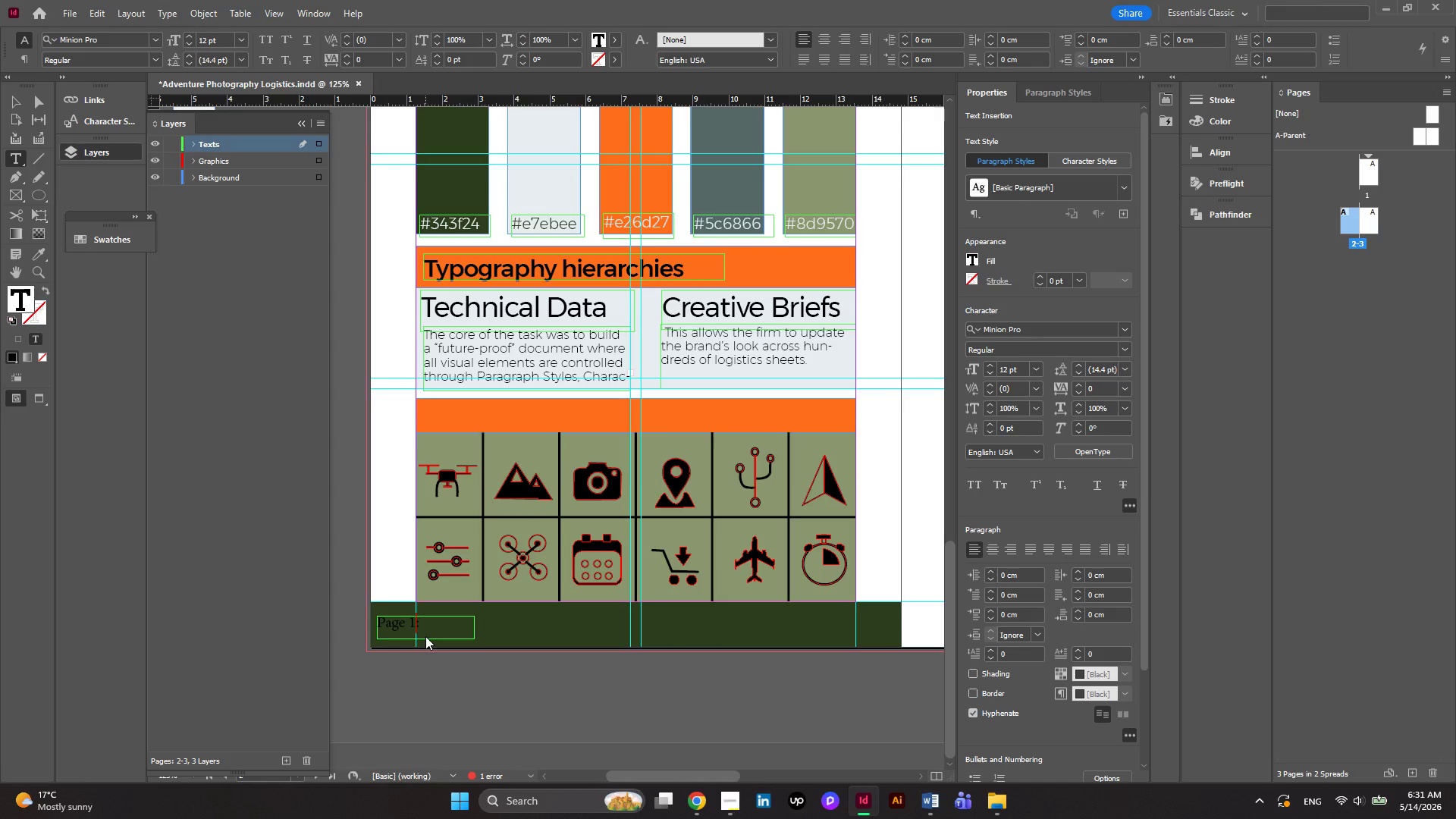 
key(Space)
 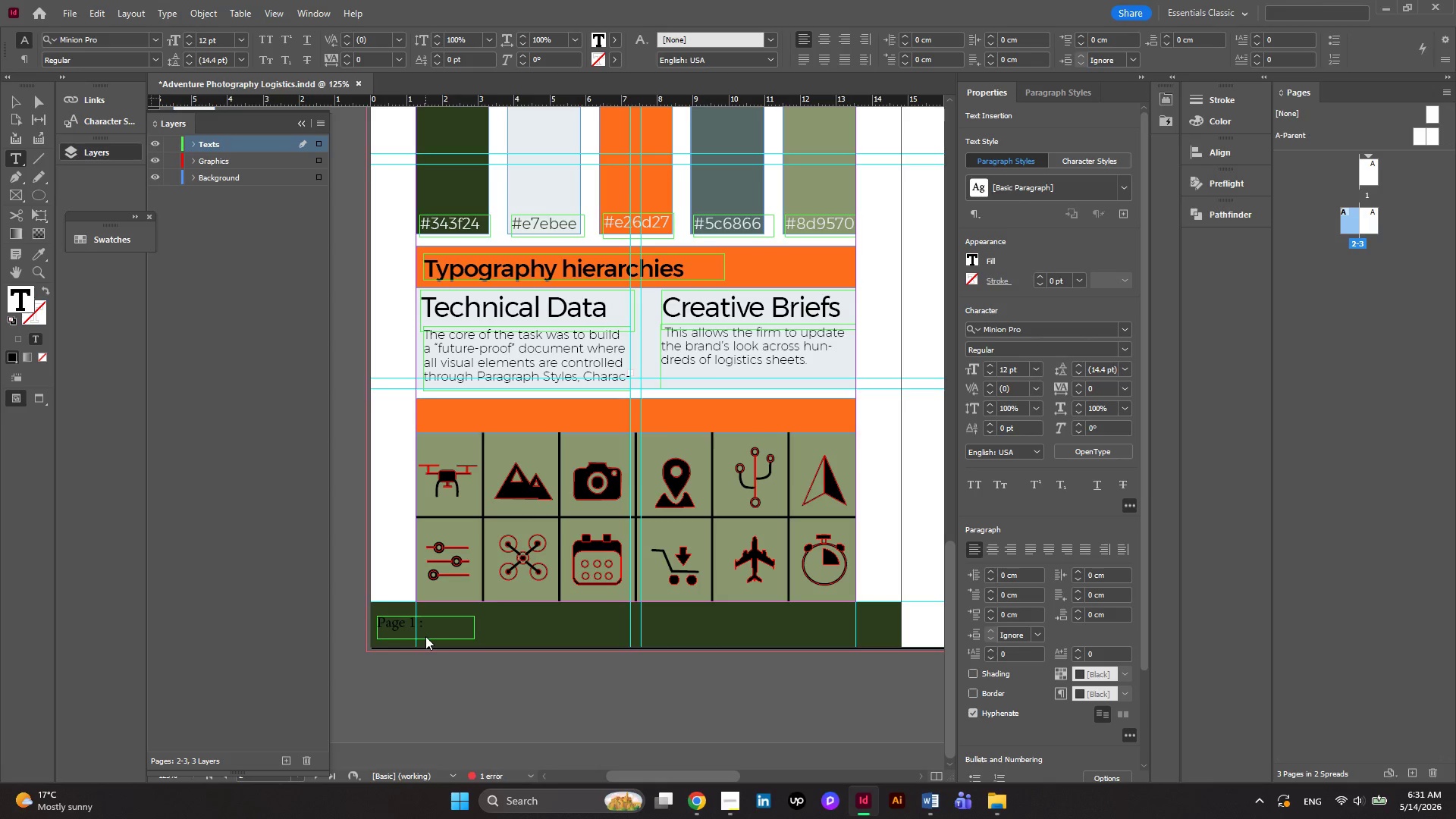 
key(ArrowRight)
 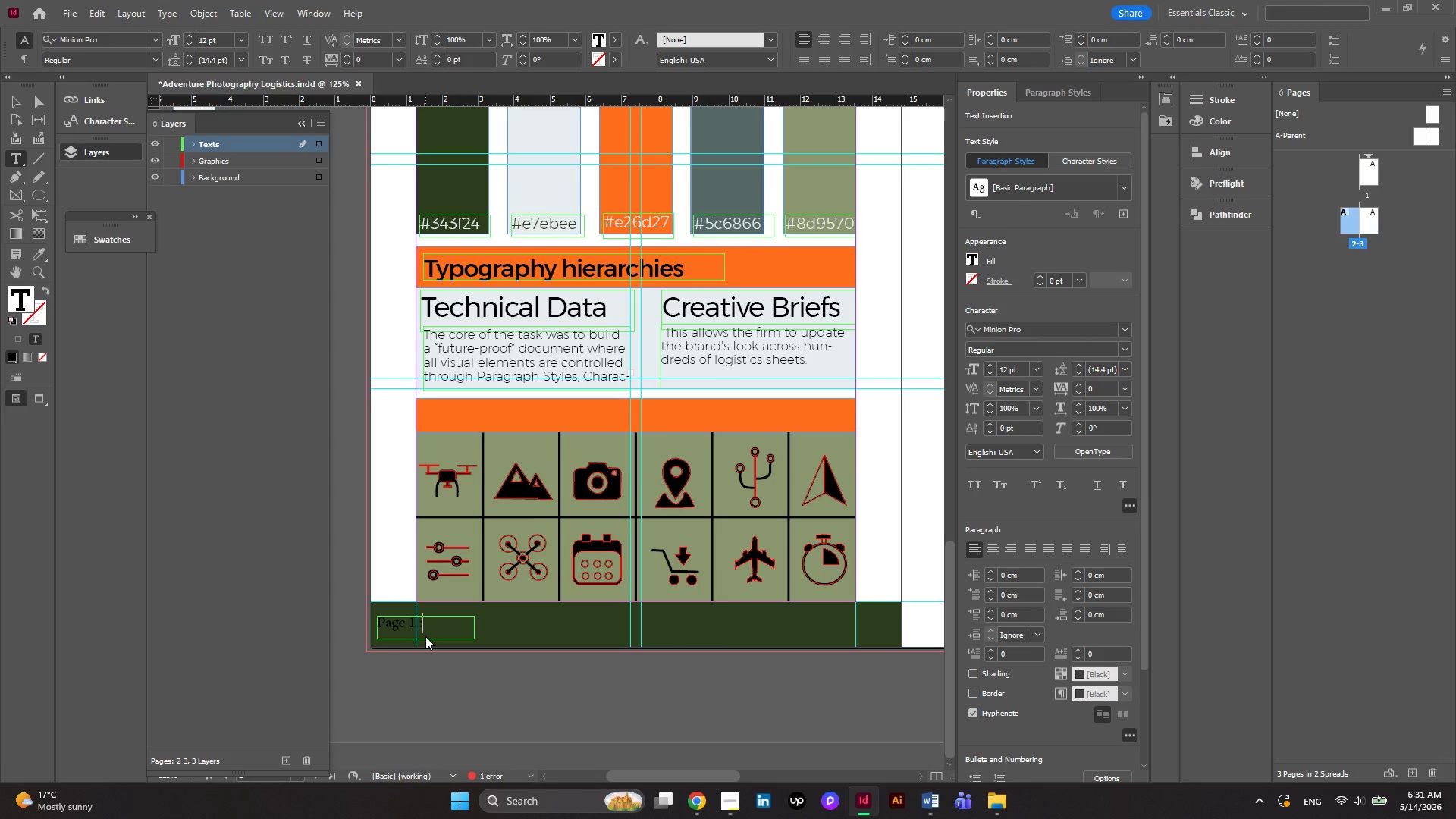 
type( The Braand)
 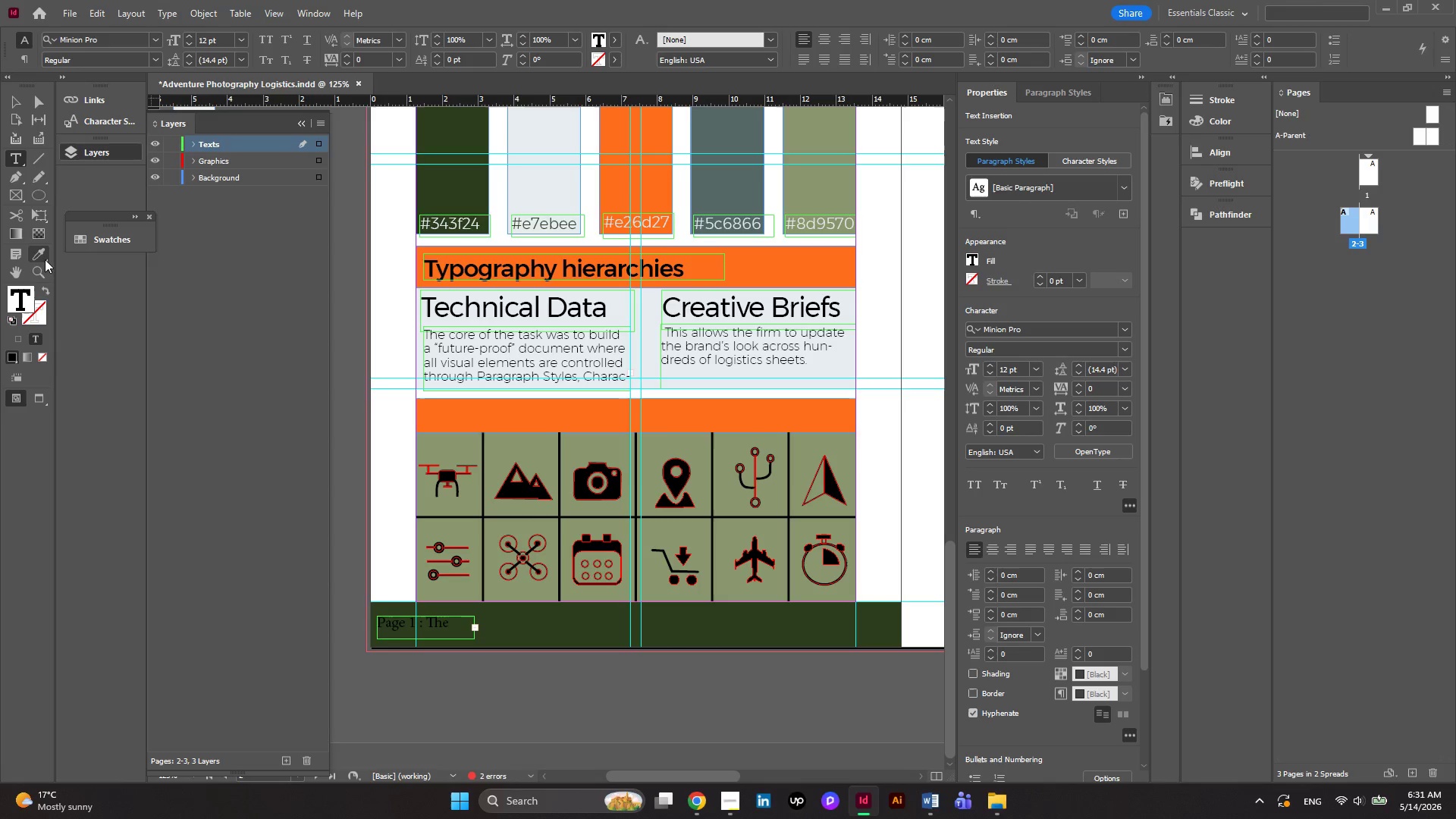 
left_click([17, 105])
 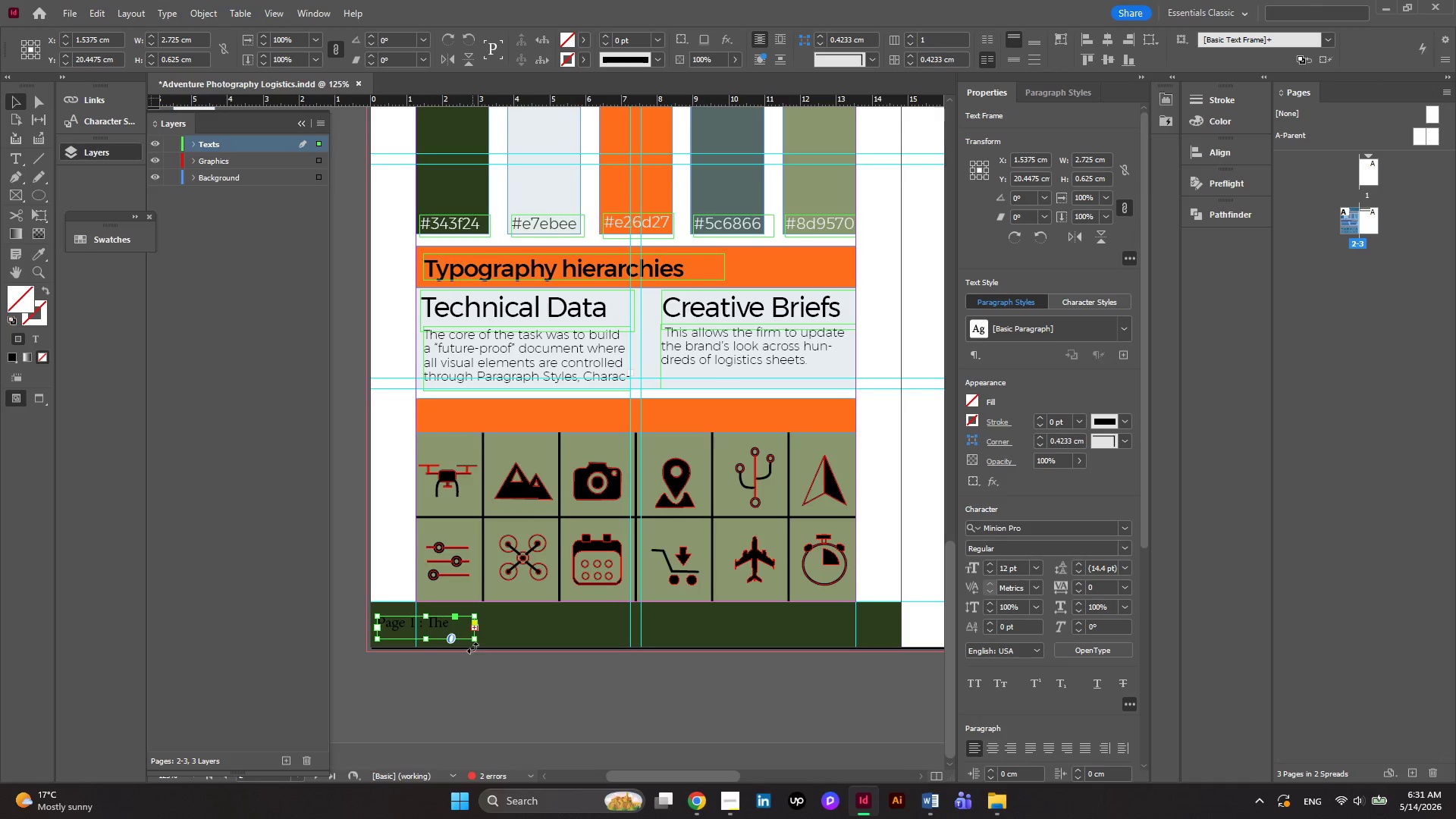 
left_click_drag(start_coordinate=[472, 637], to_coordinate=[510, 639])
 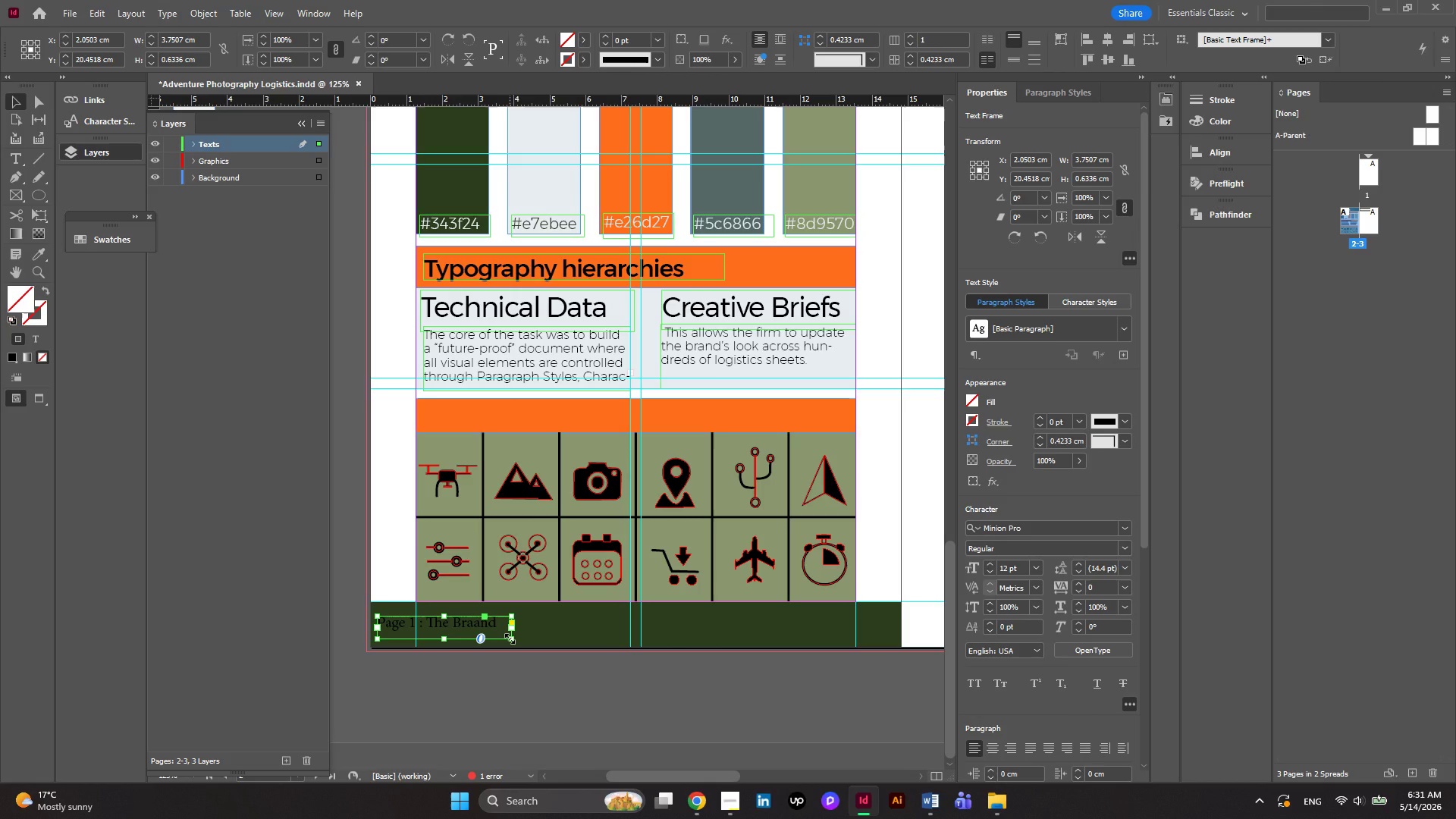 
left_click_drag(start_coordinate=[510, 639], to_coordinate=[522, 639])
 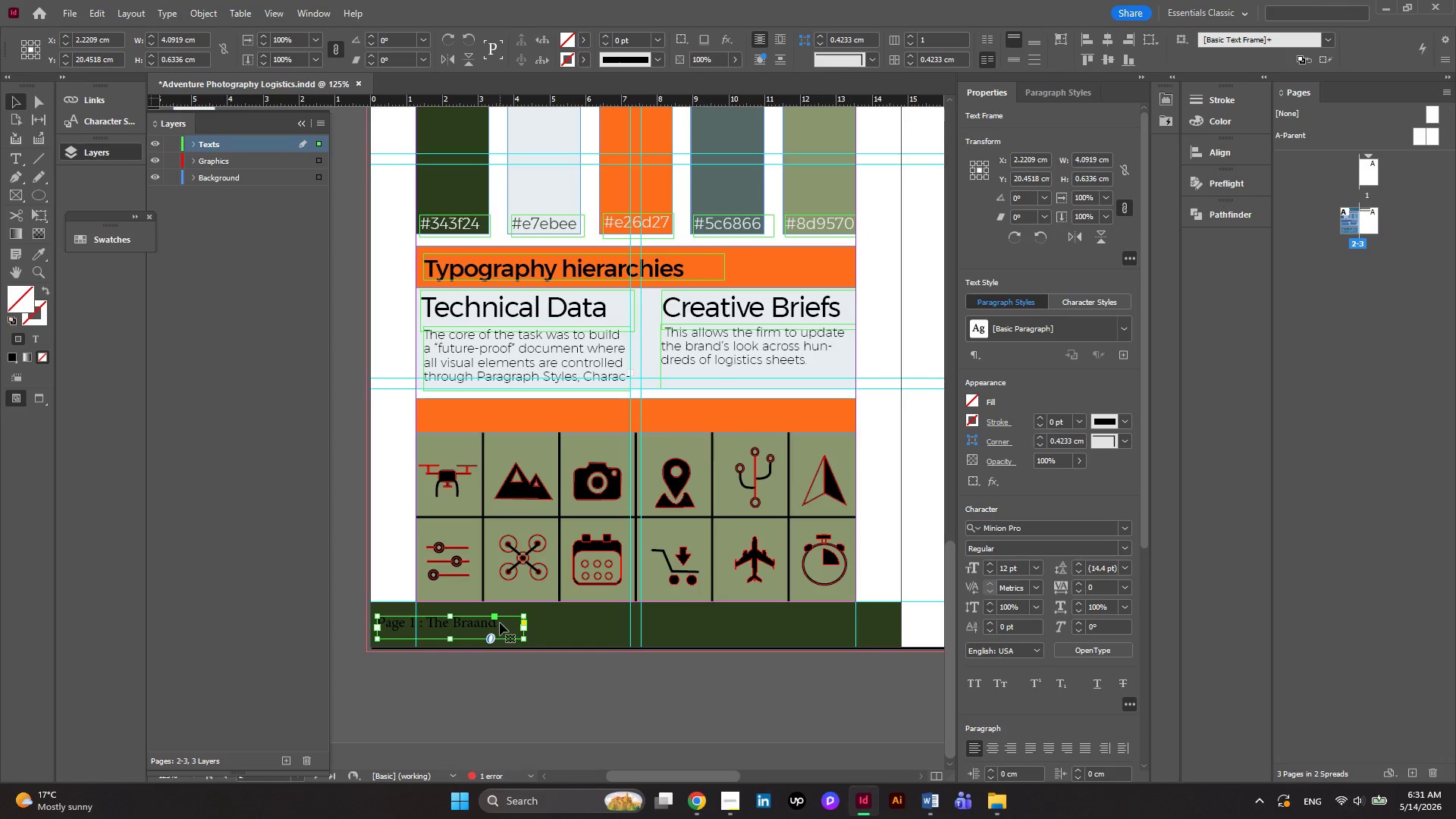 
double_click([500, 623])
 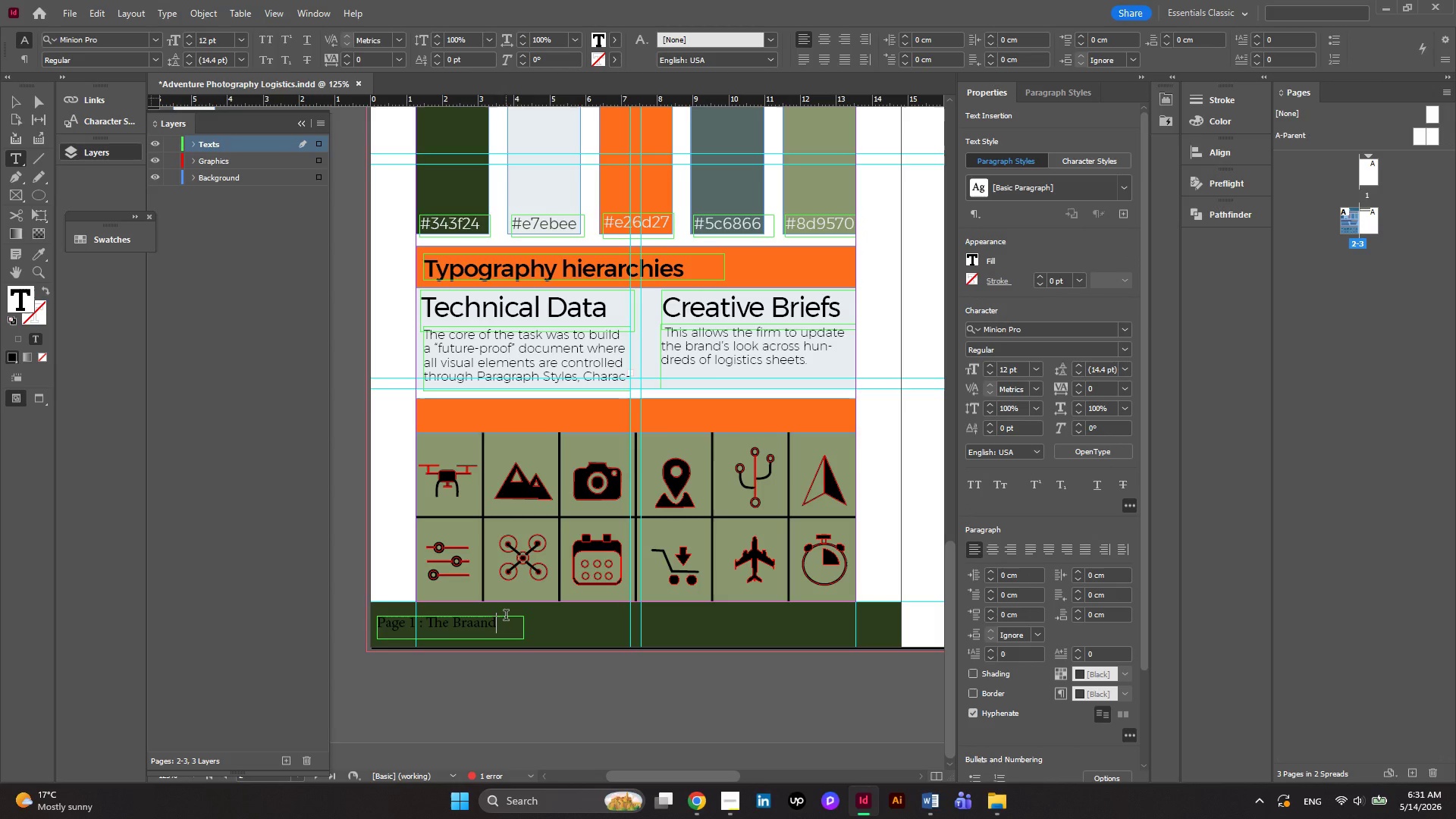 
type( key)
 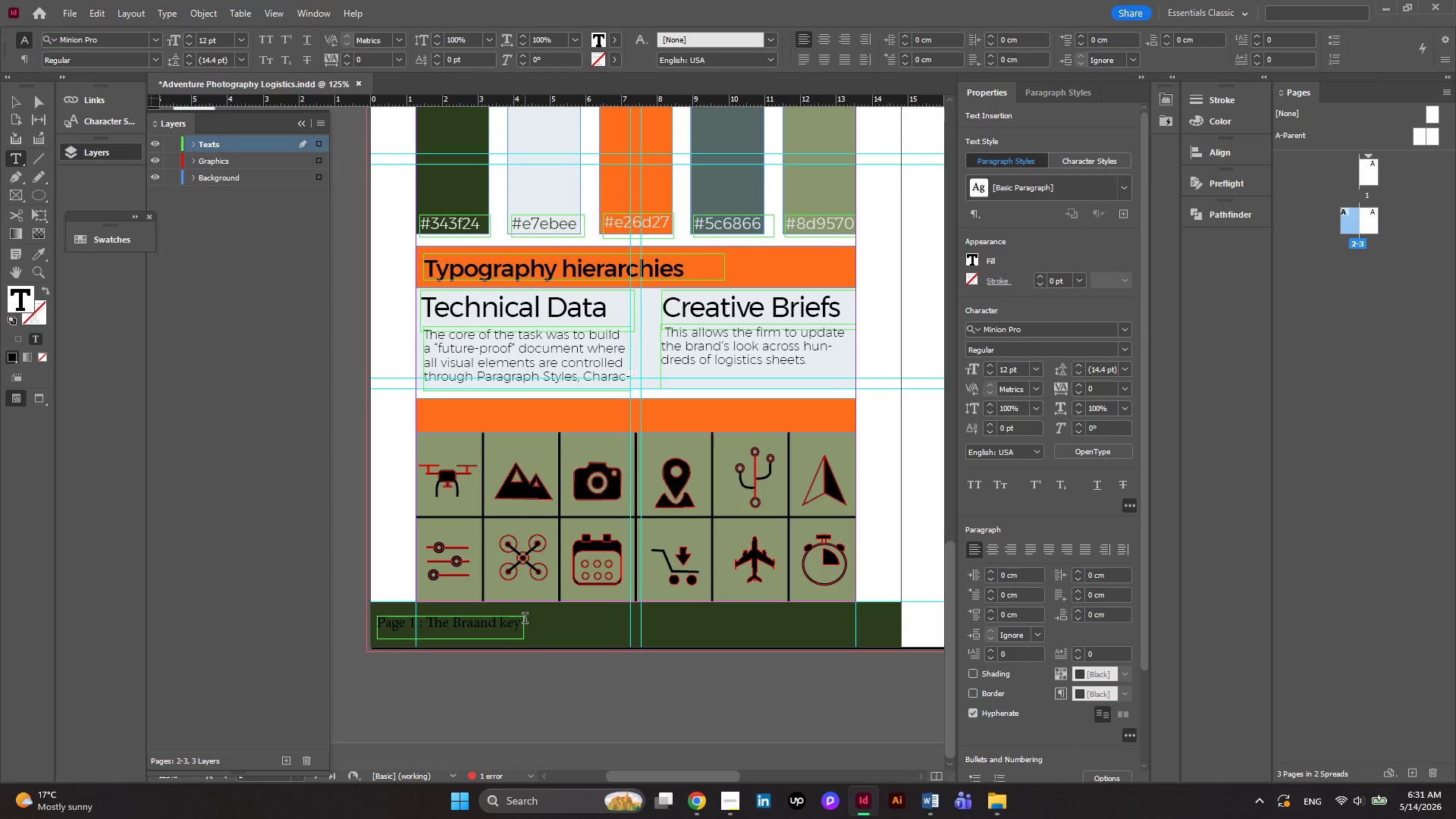 
key(Control+ControlLeft)
 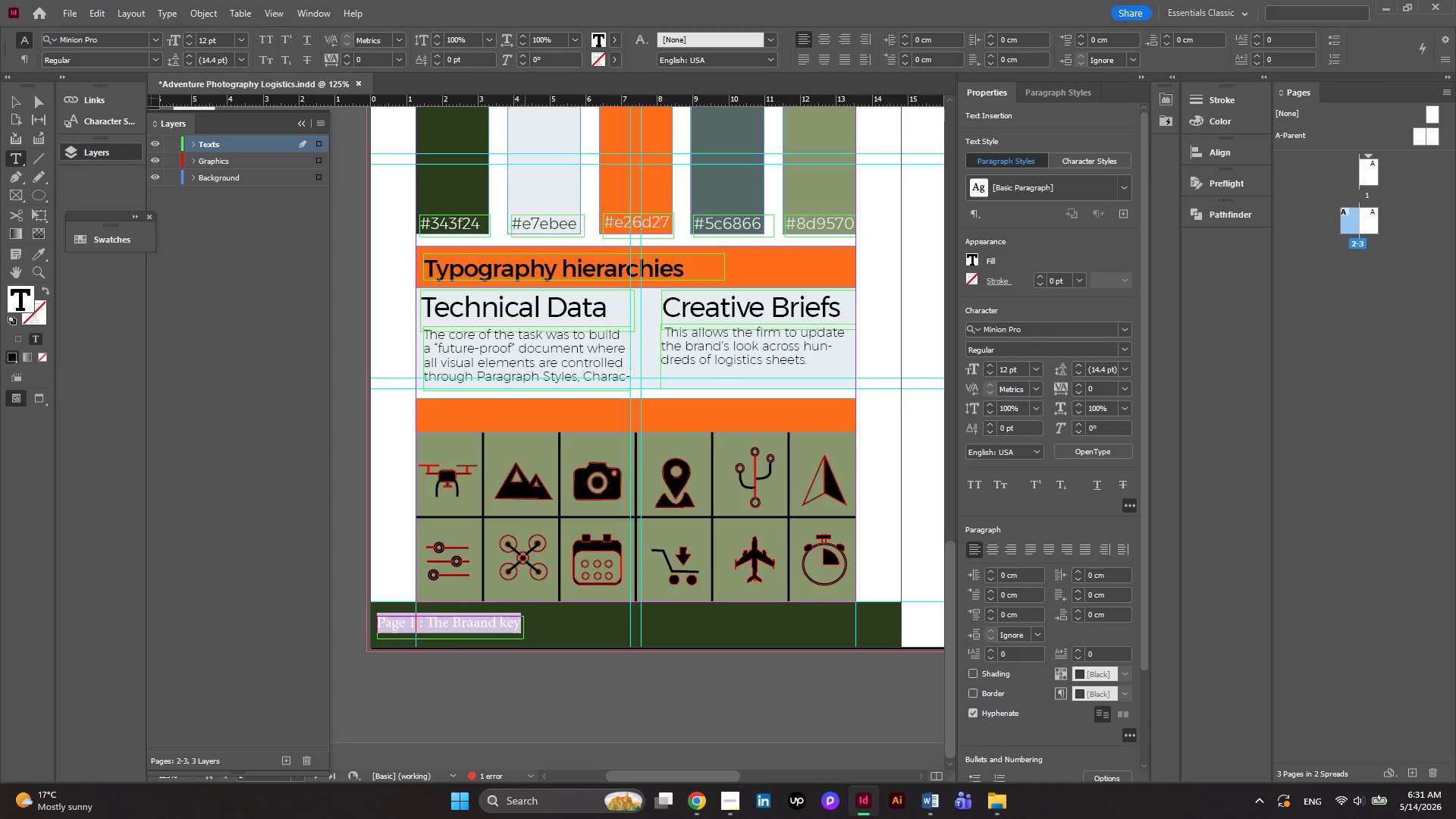 
key(Control+A)
 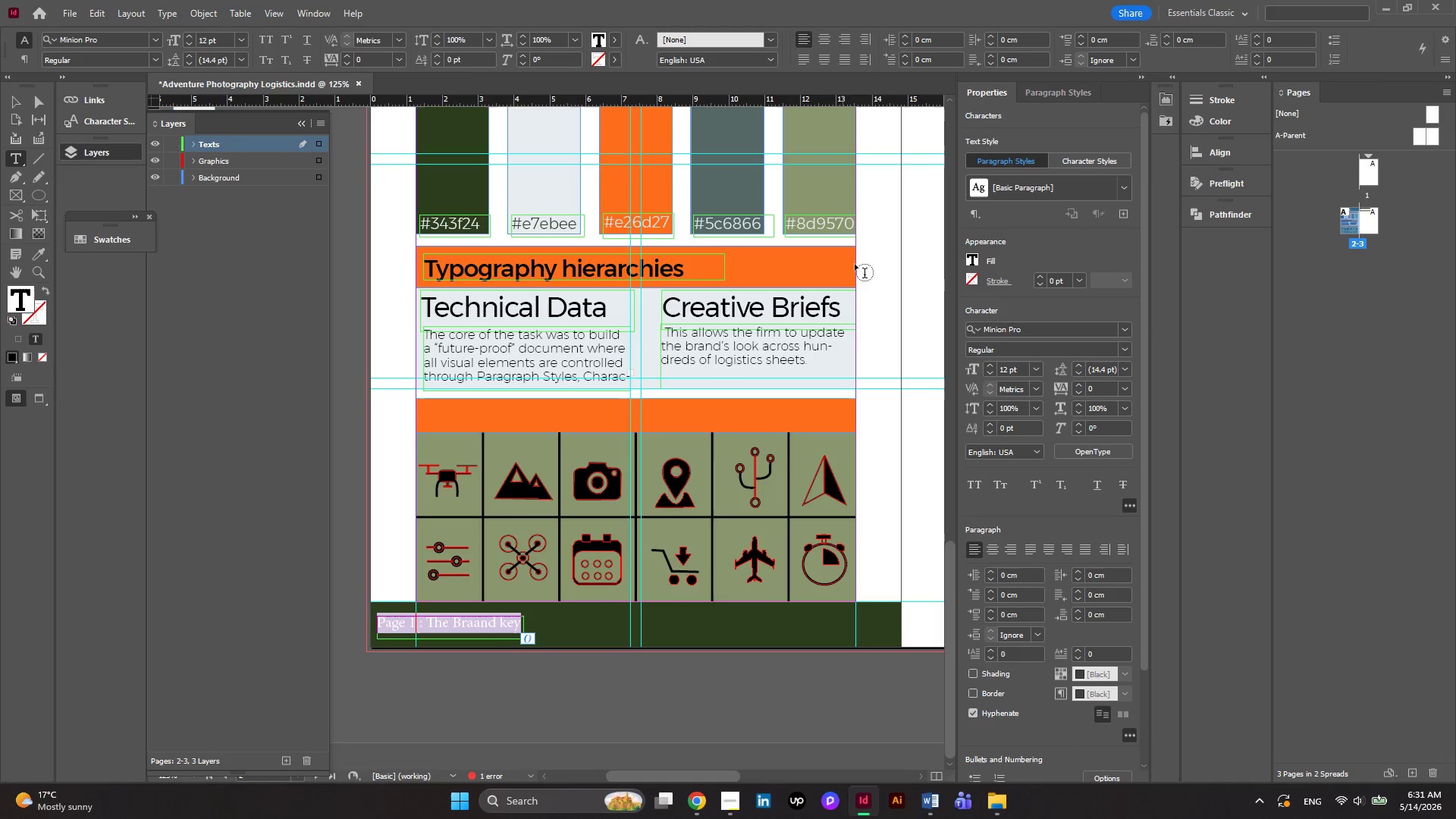 
left_click([974, 255])
 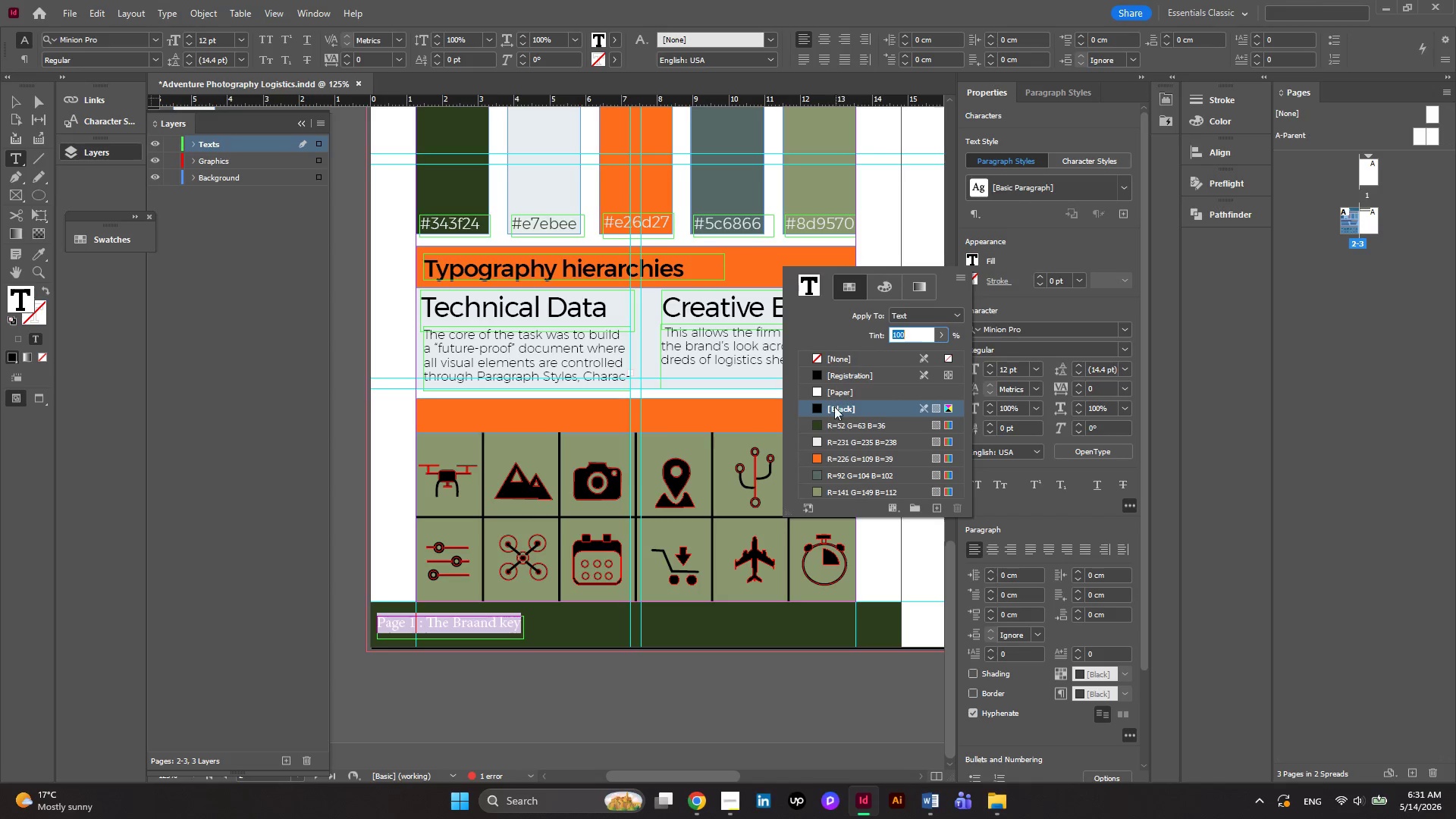 
left_click([820, 440])
 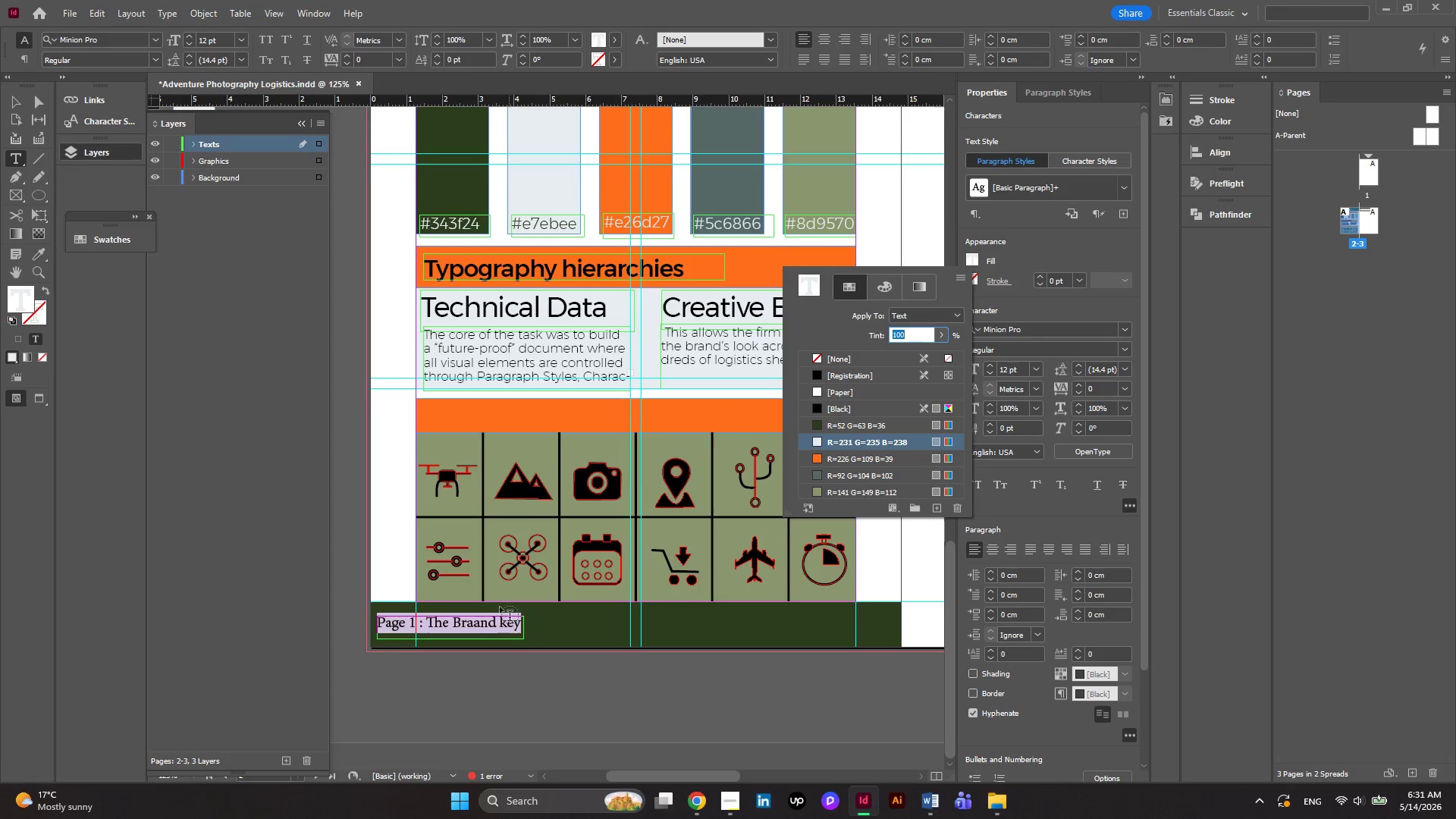 
left_click([478, 629])
 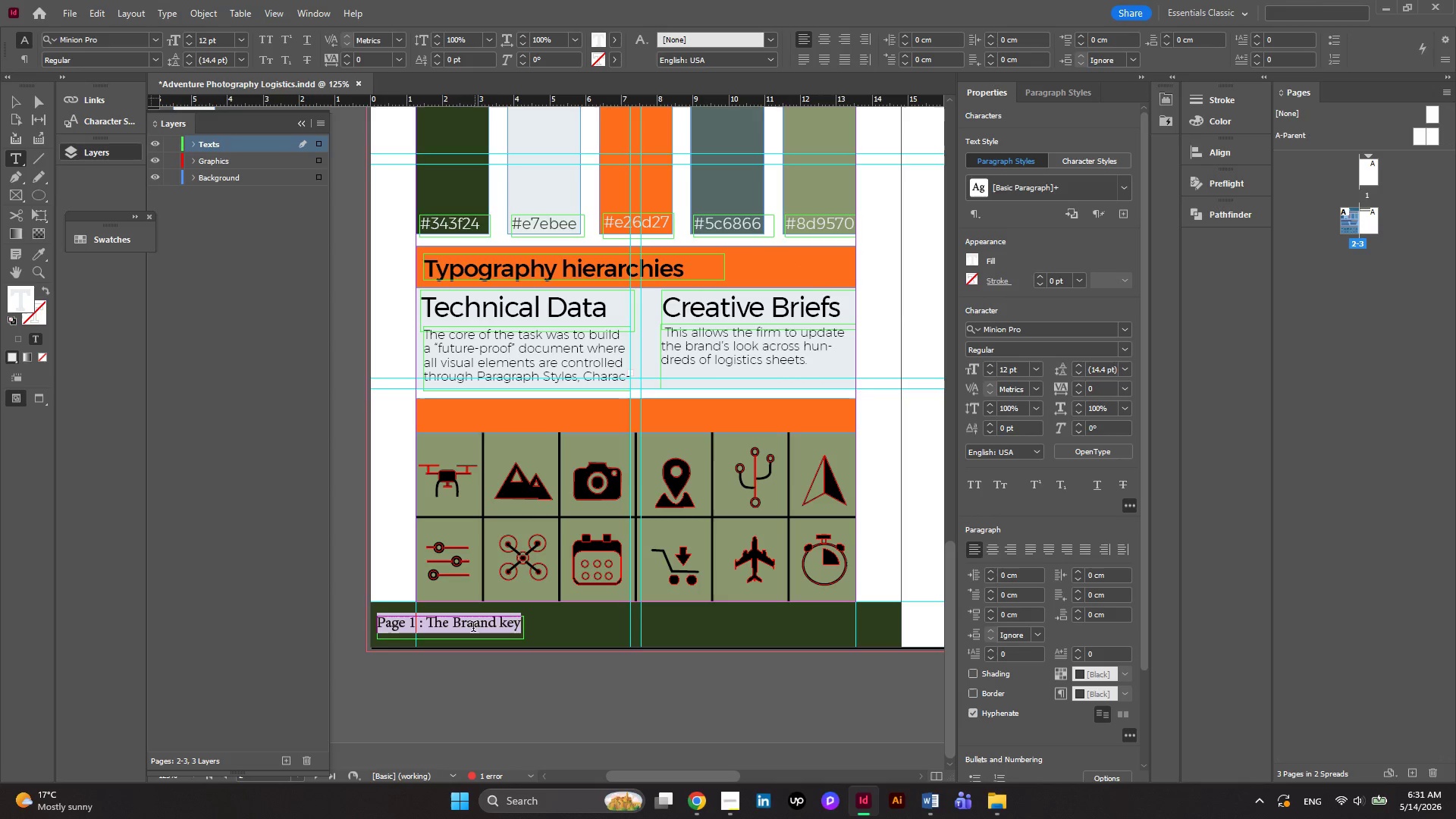 
left_click([473, 626])
 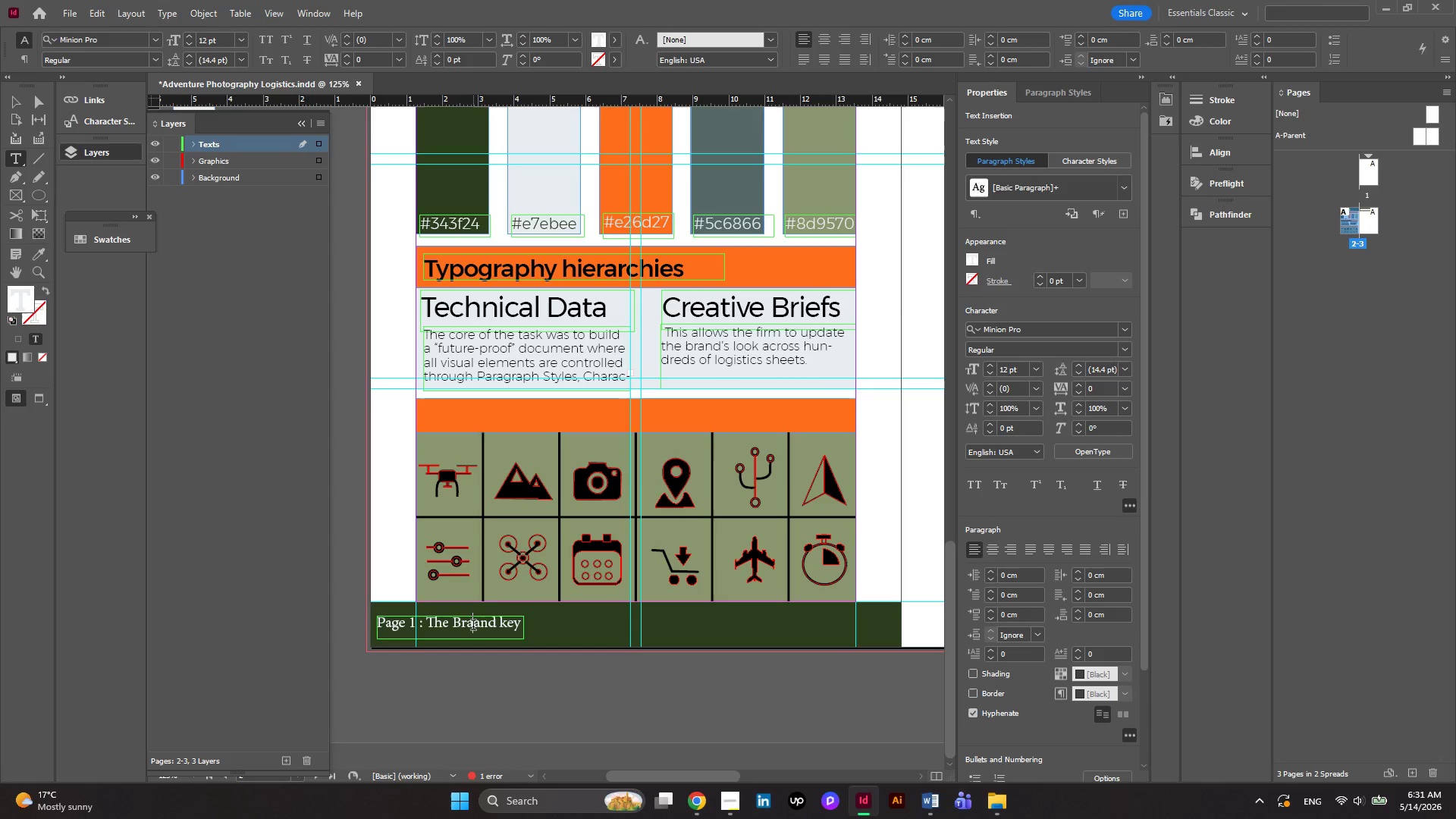 
key(Backspace)
 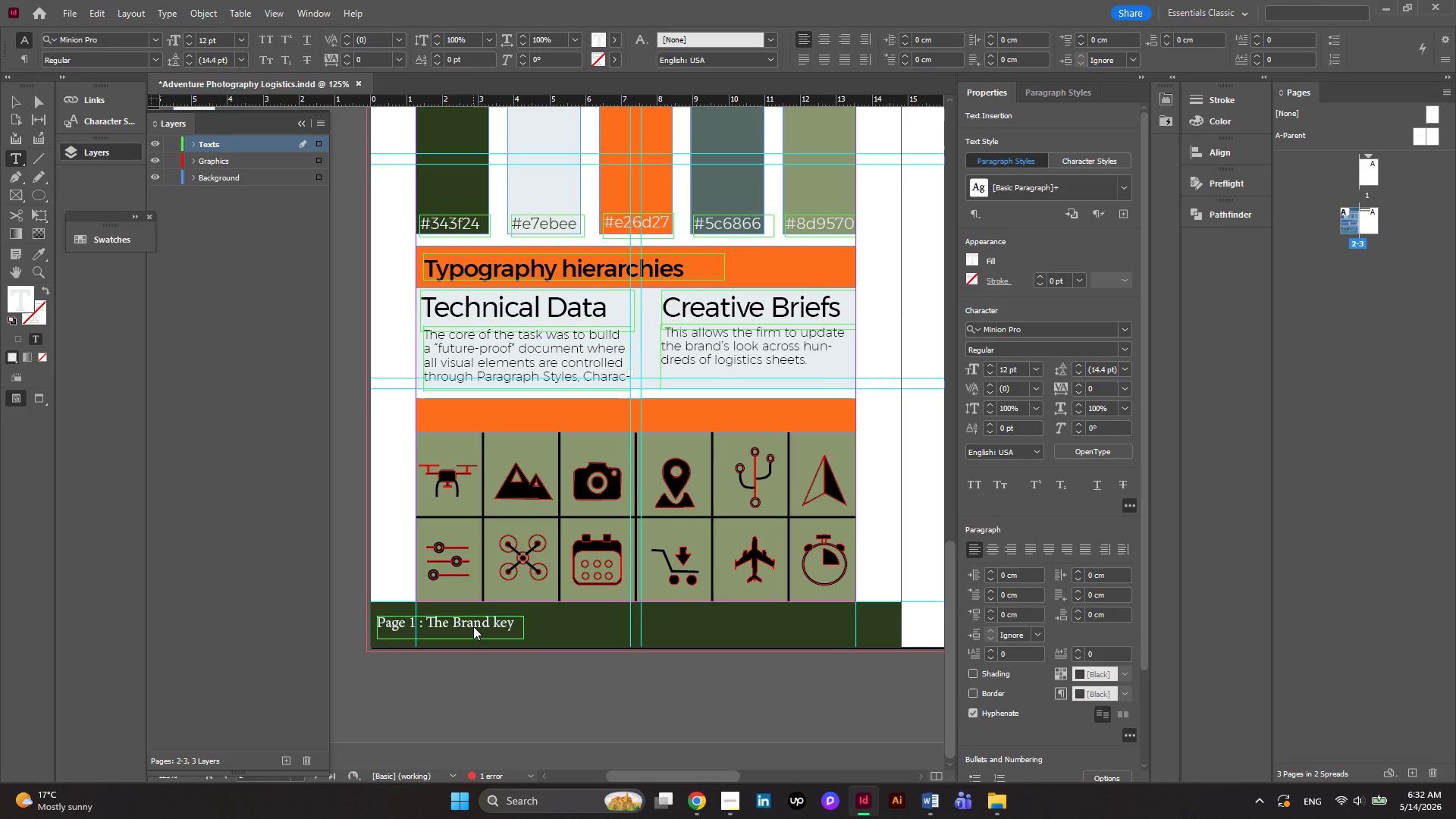 
wait(5.51)
 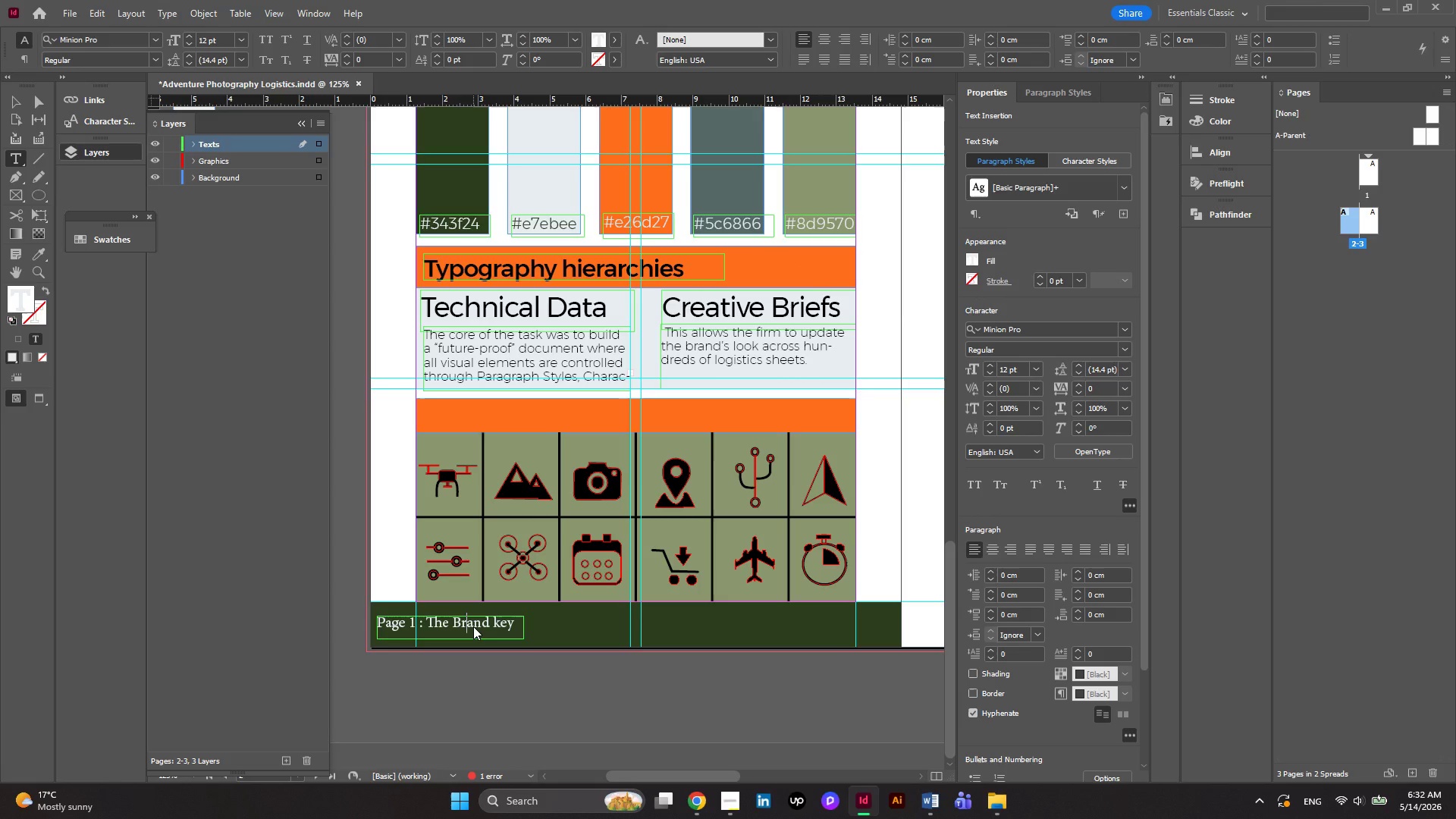 
key(Control+ControlLeft)
 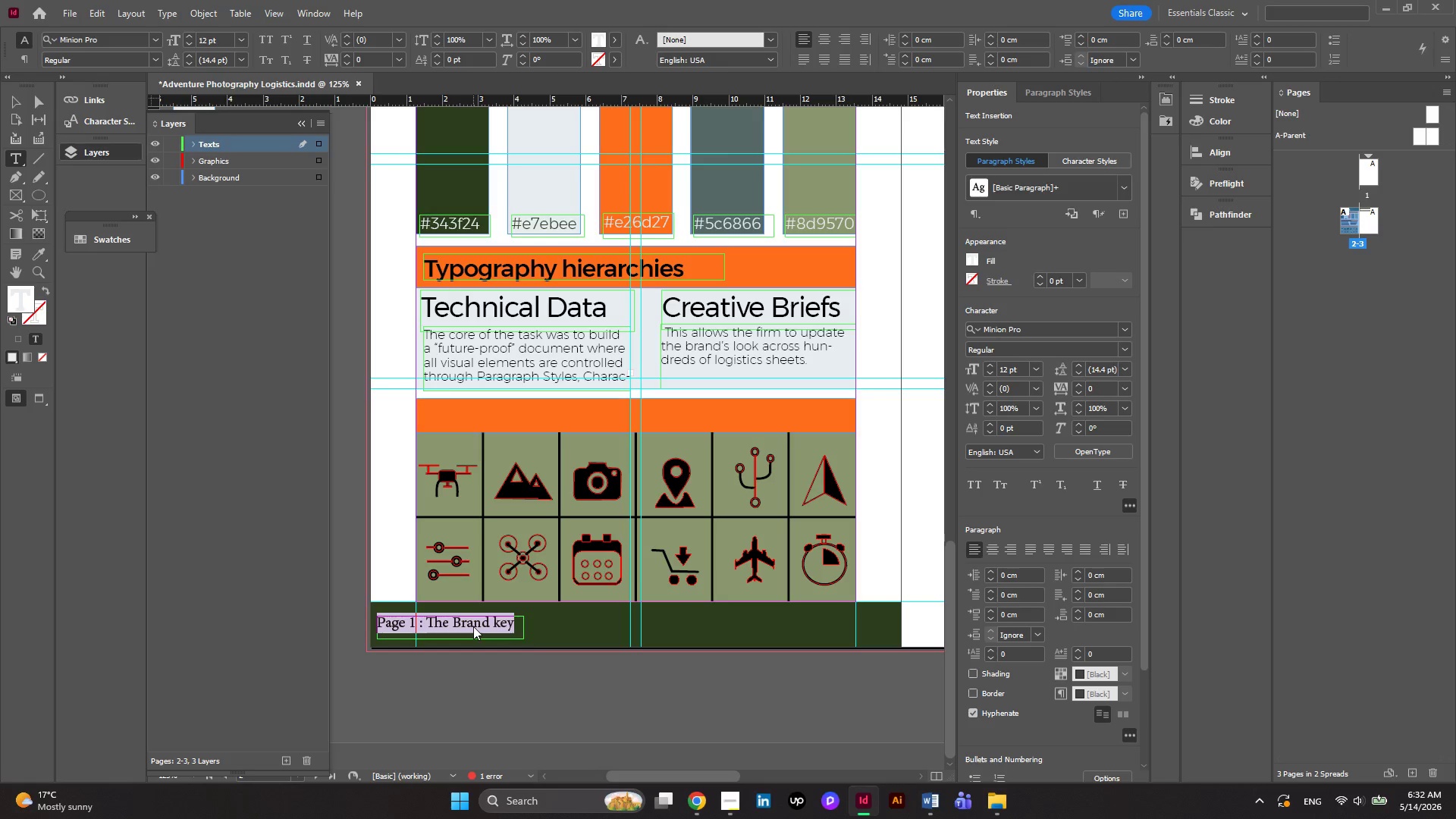 
key(Control+A)
 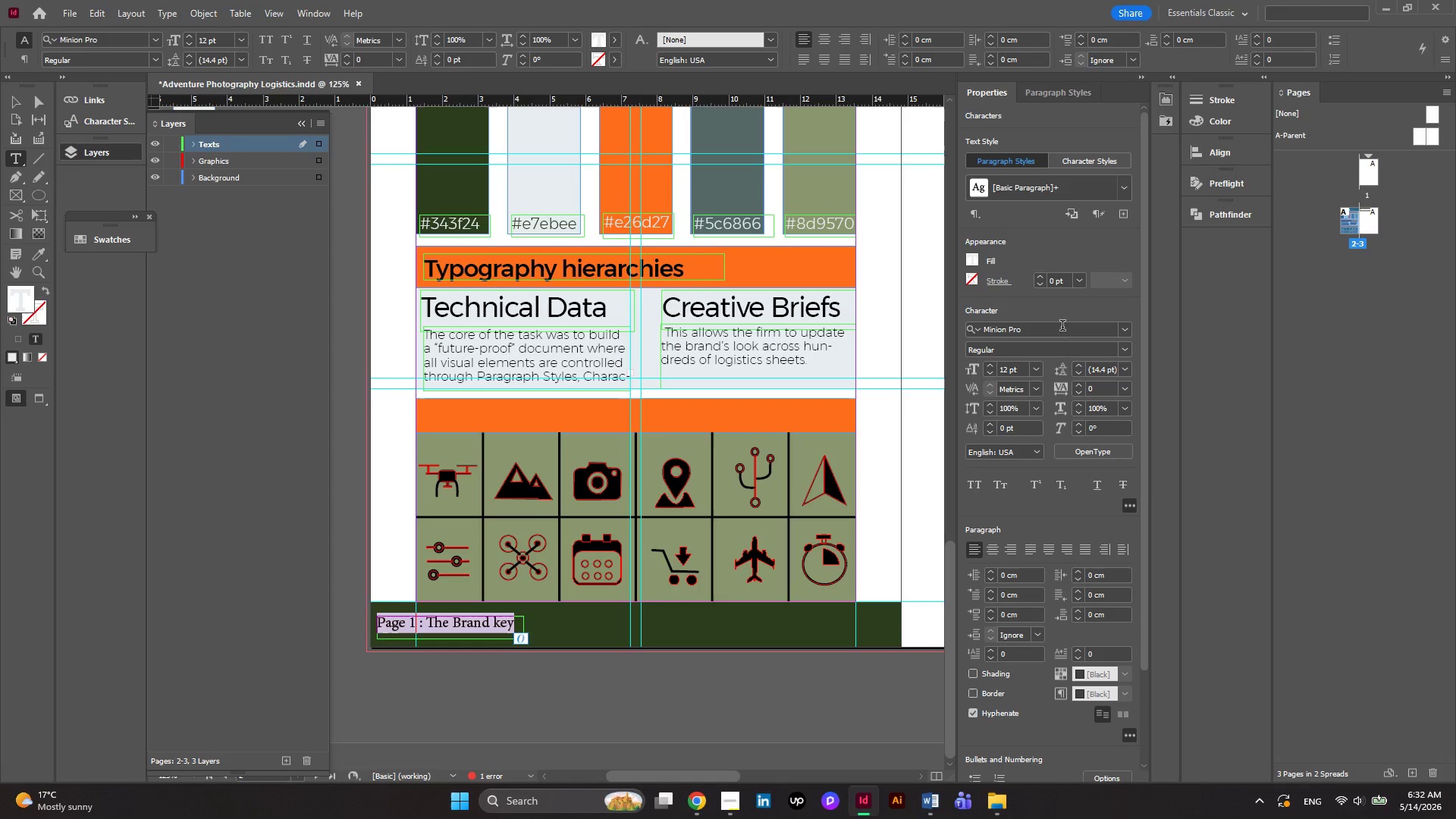 
left_click([1063, 329])
 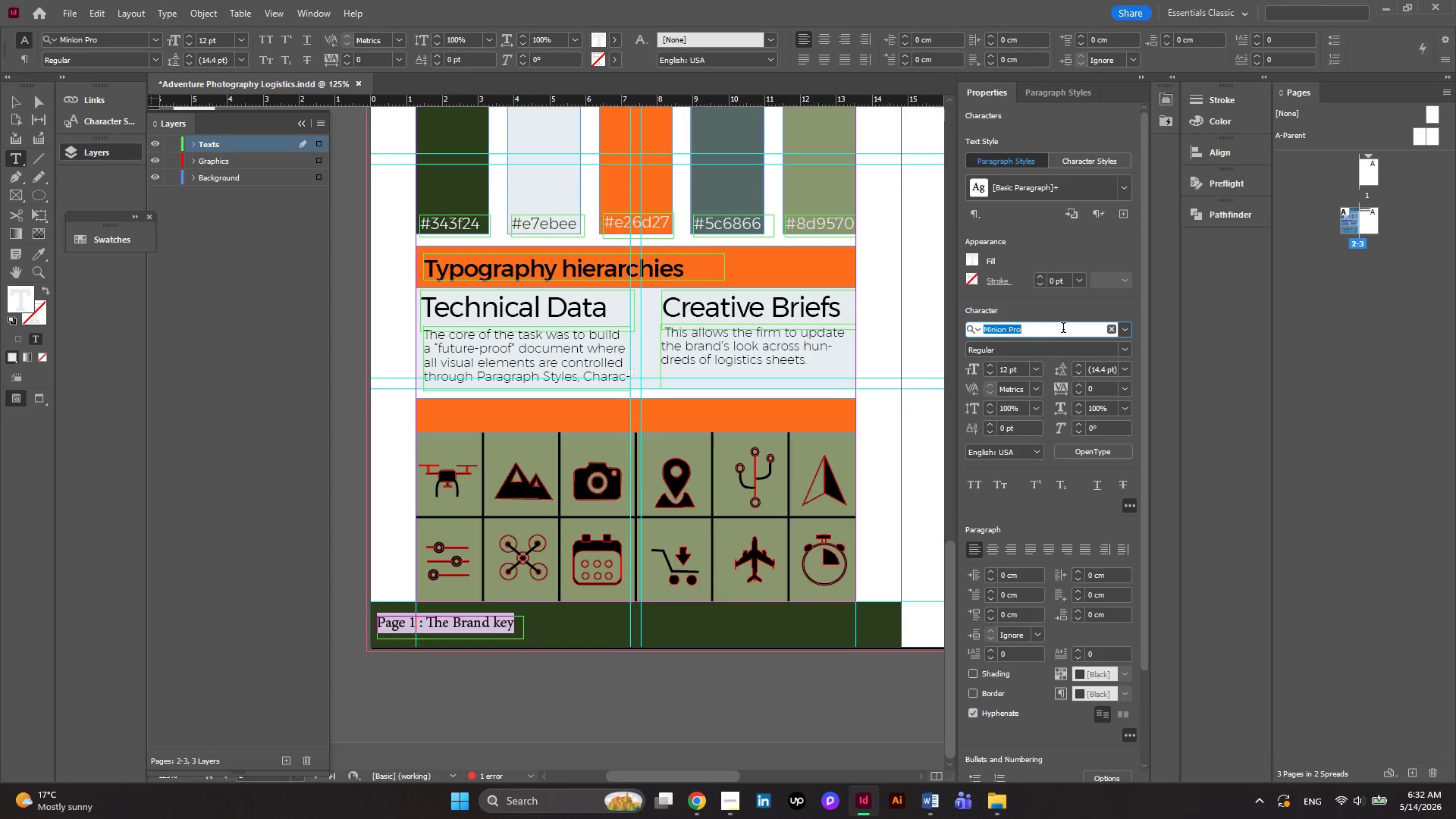 
type(mont)
 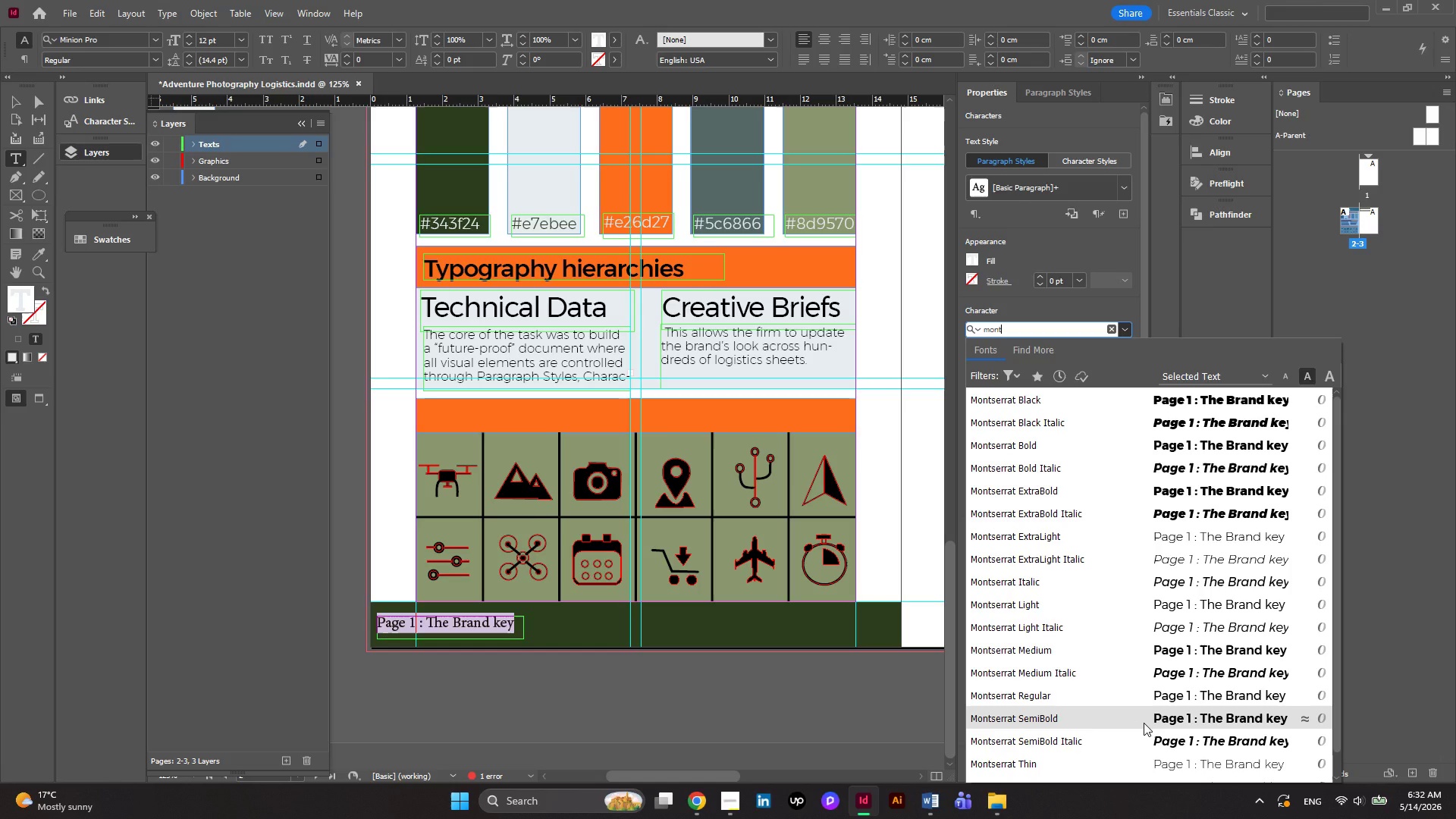 
wait(13.02)
 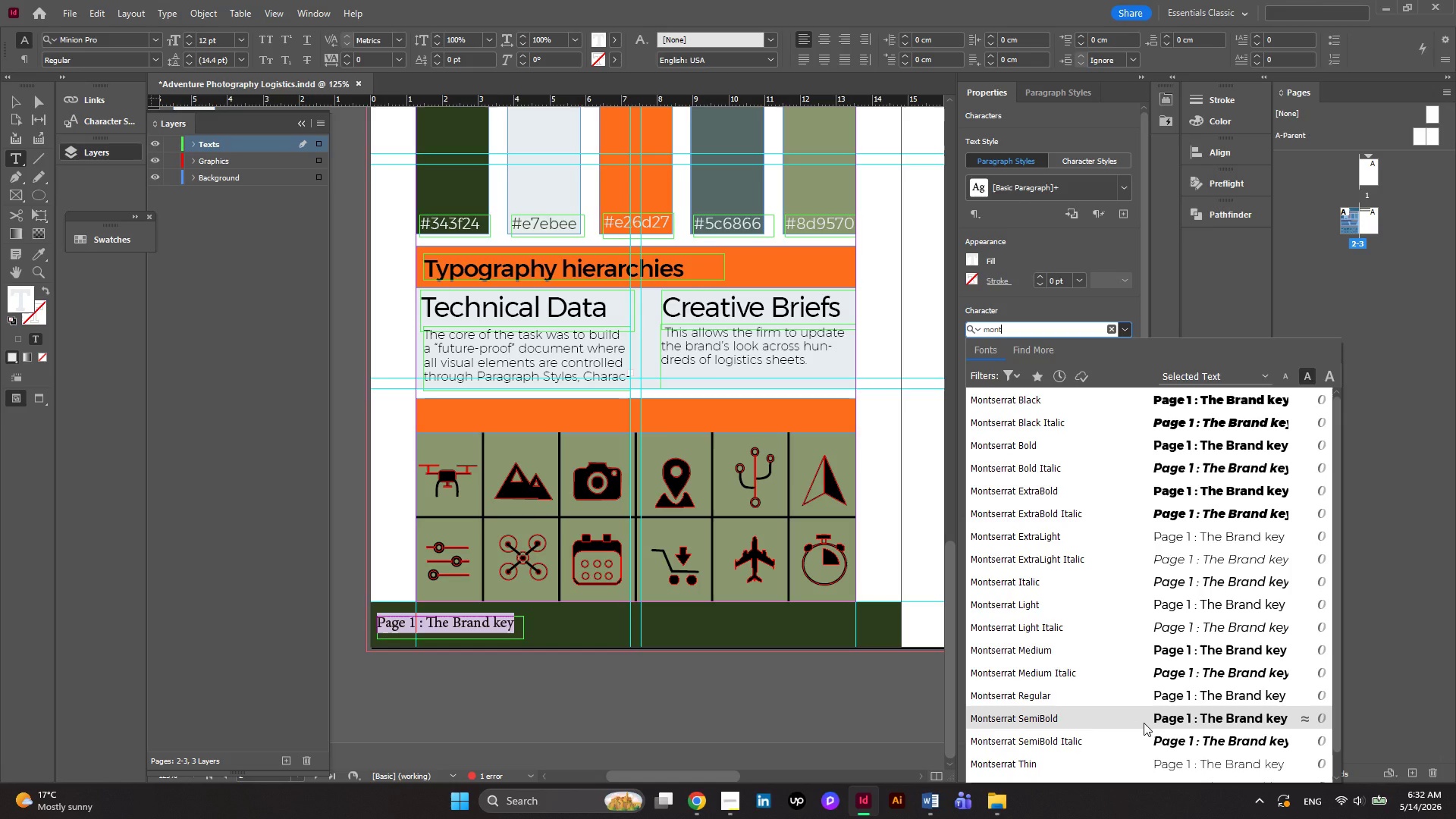 
left_click([1104, 709])
 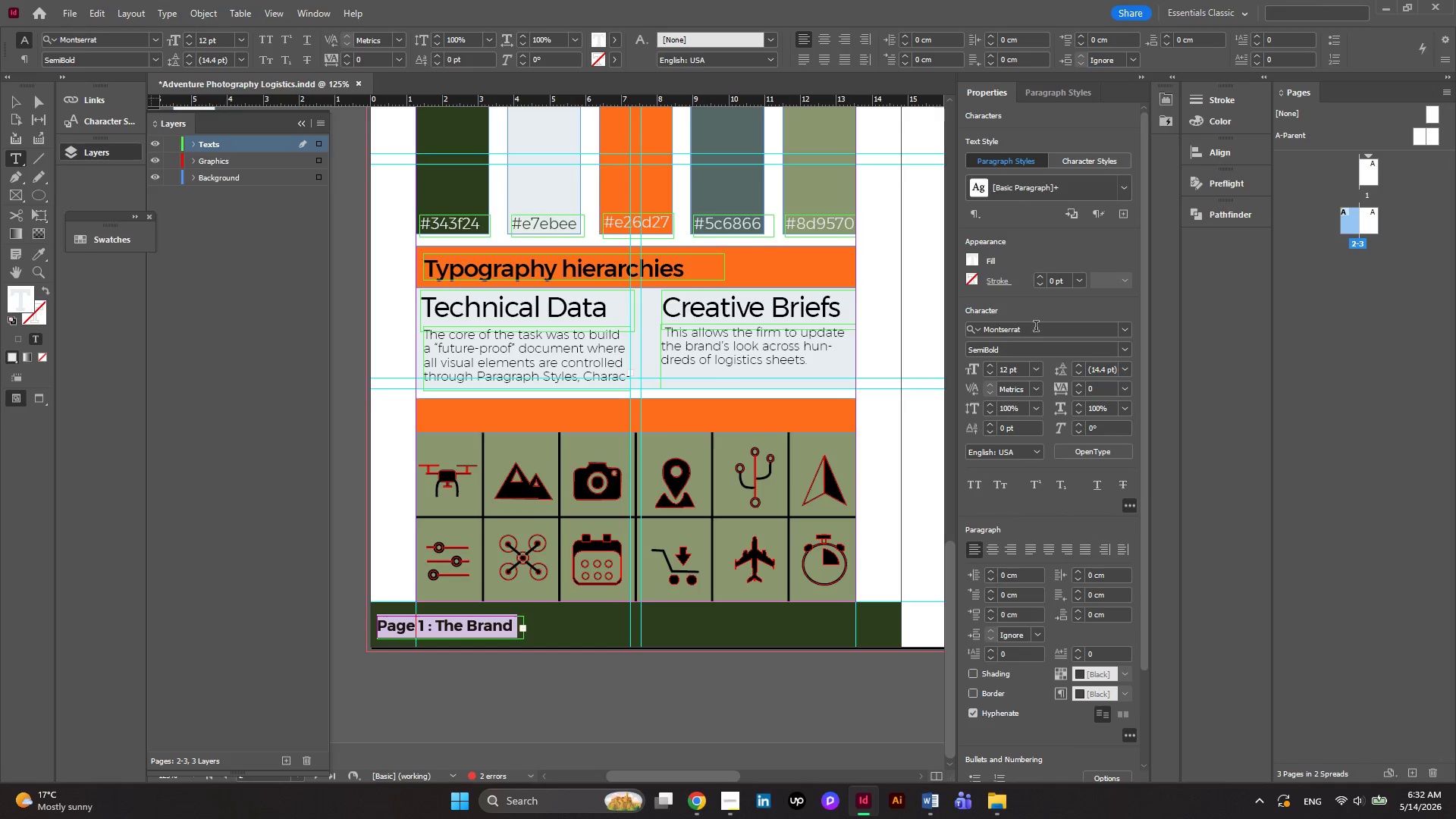 
left_click([1123, 353])
 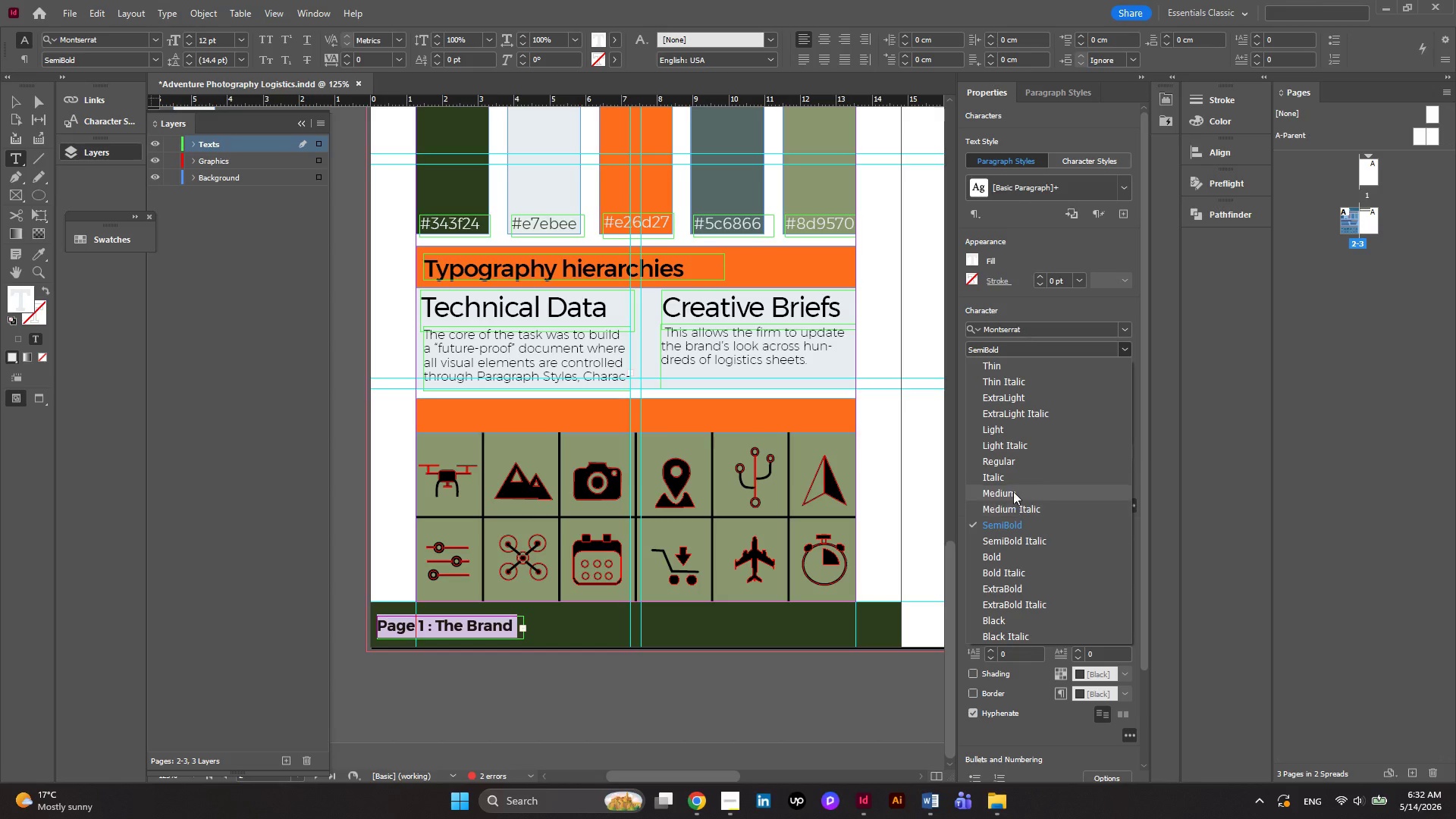 
left_click([1012, 486])
 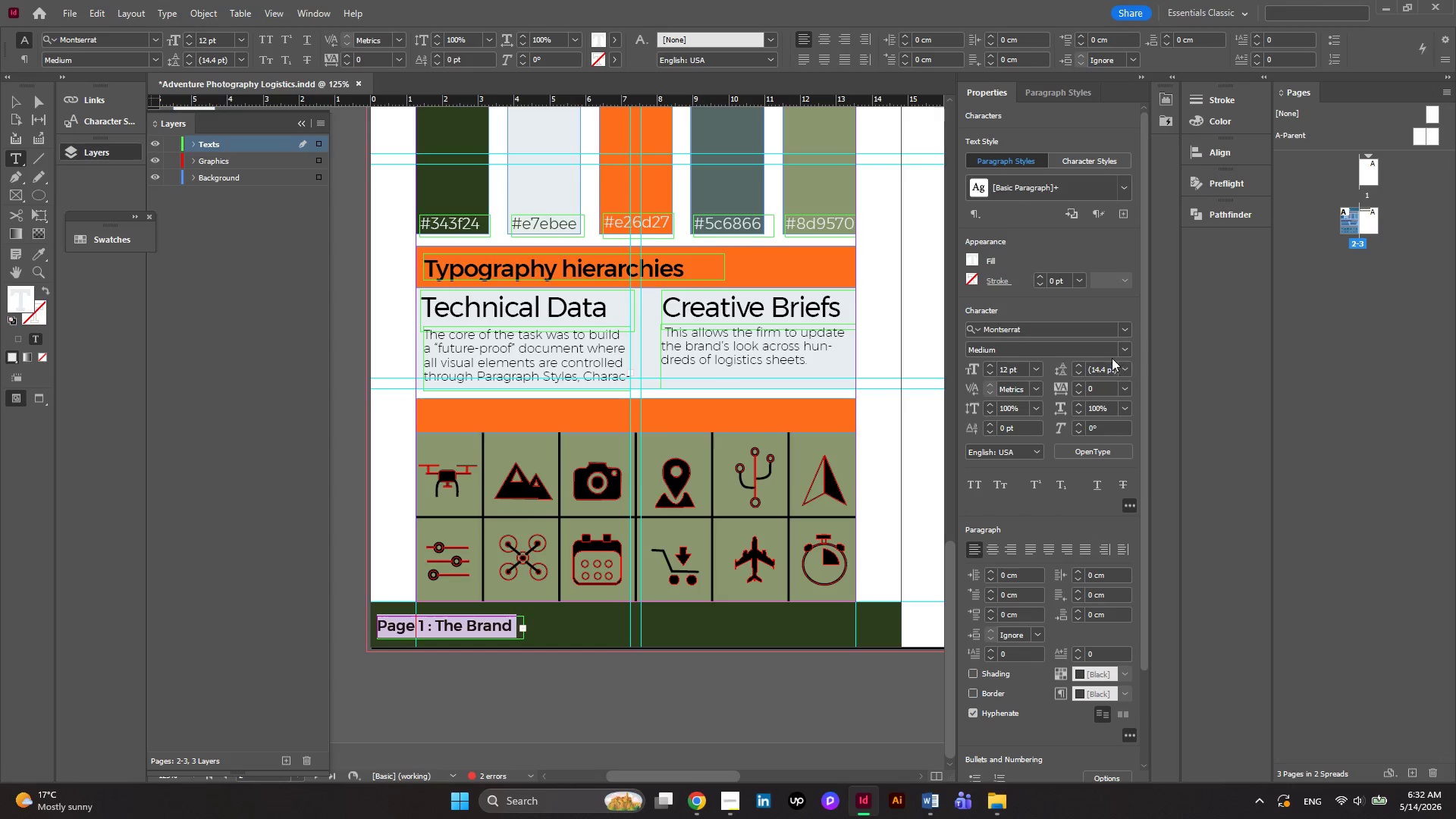 
double_click([1117, 352])
 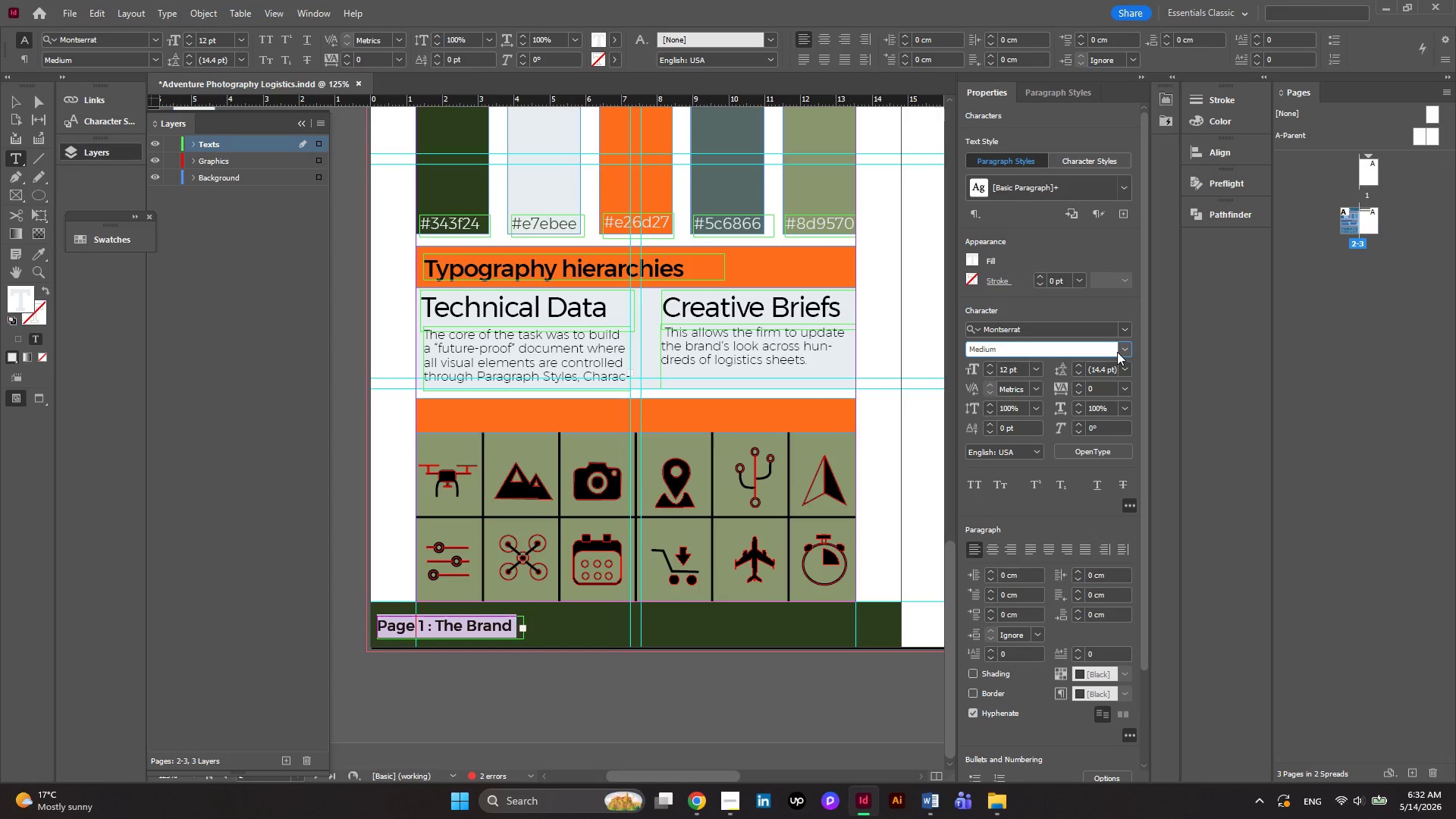 
left_click([1123, 348])
 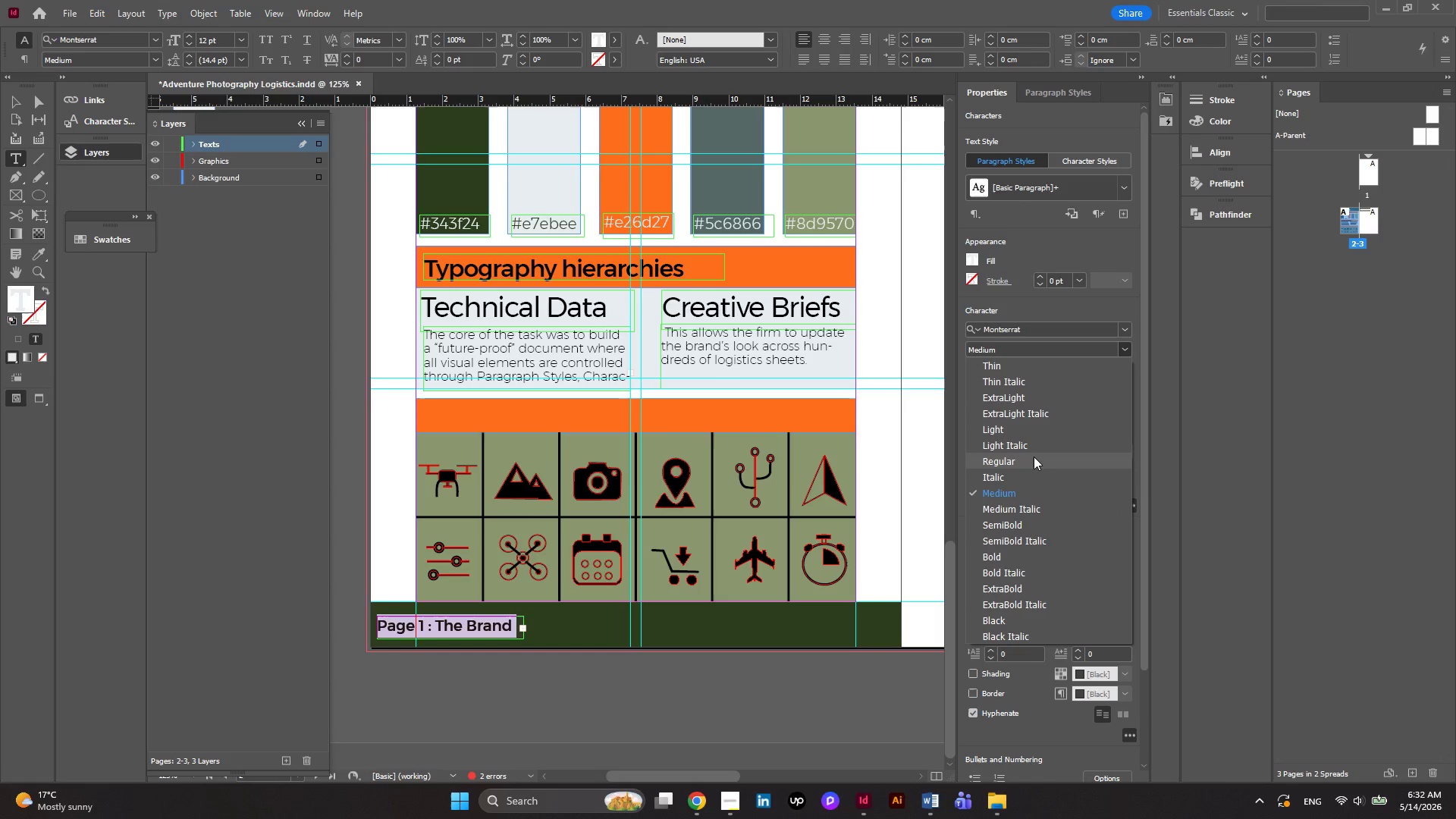 
wait(5.61)
 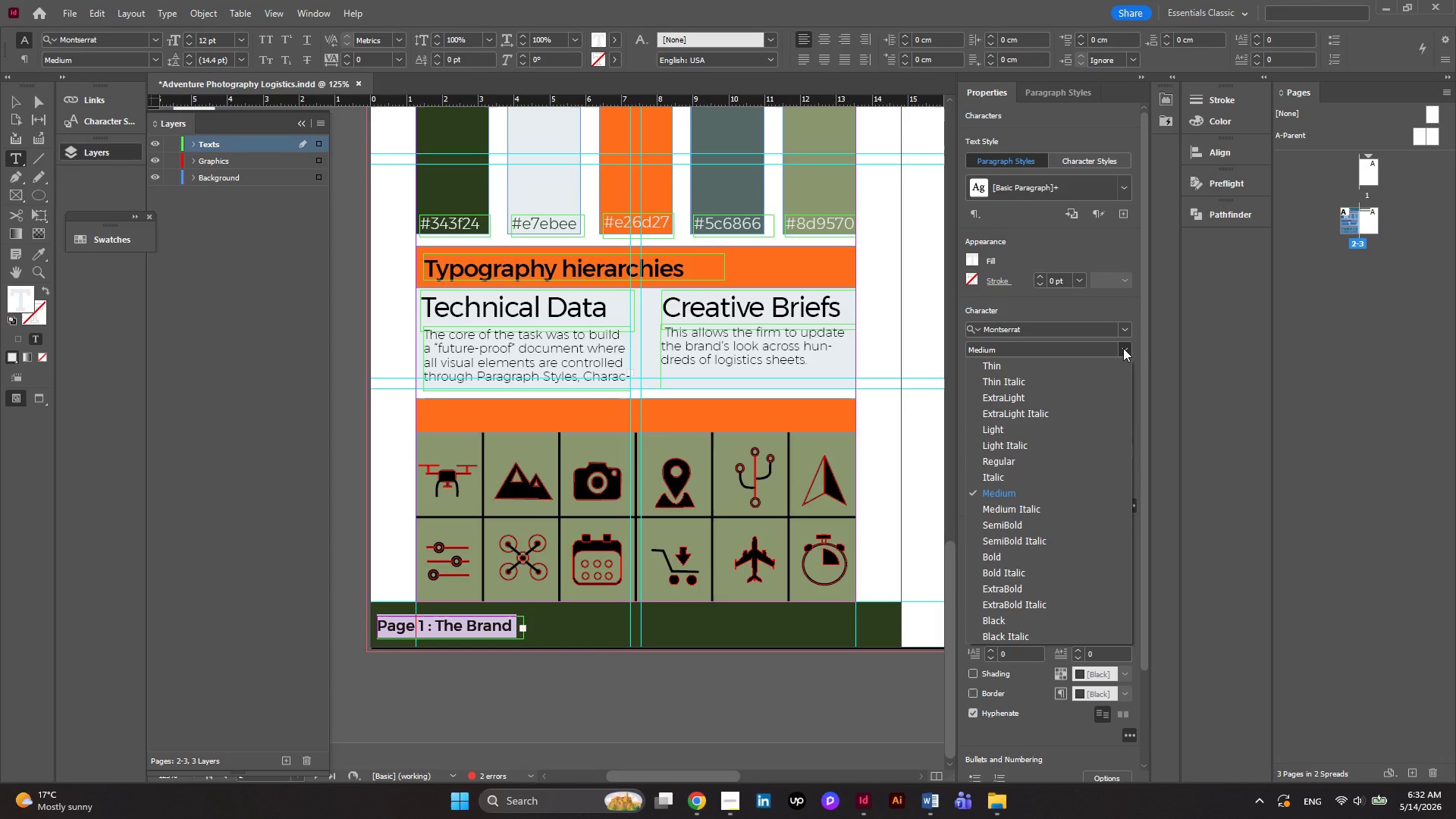 
left_click([1007, 460])
 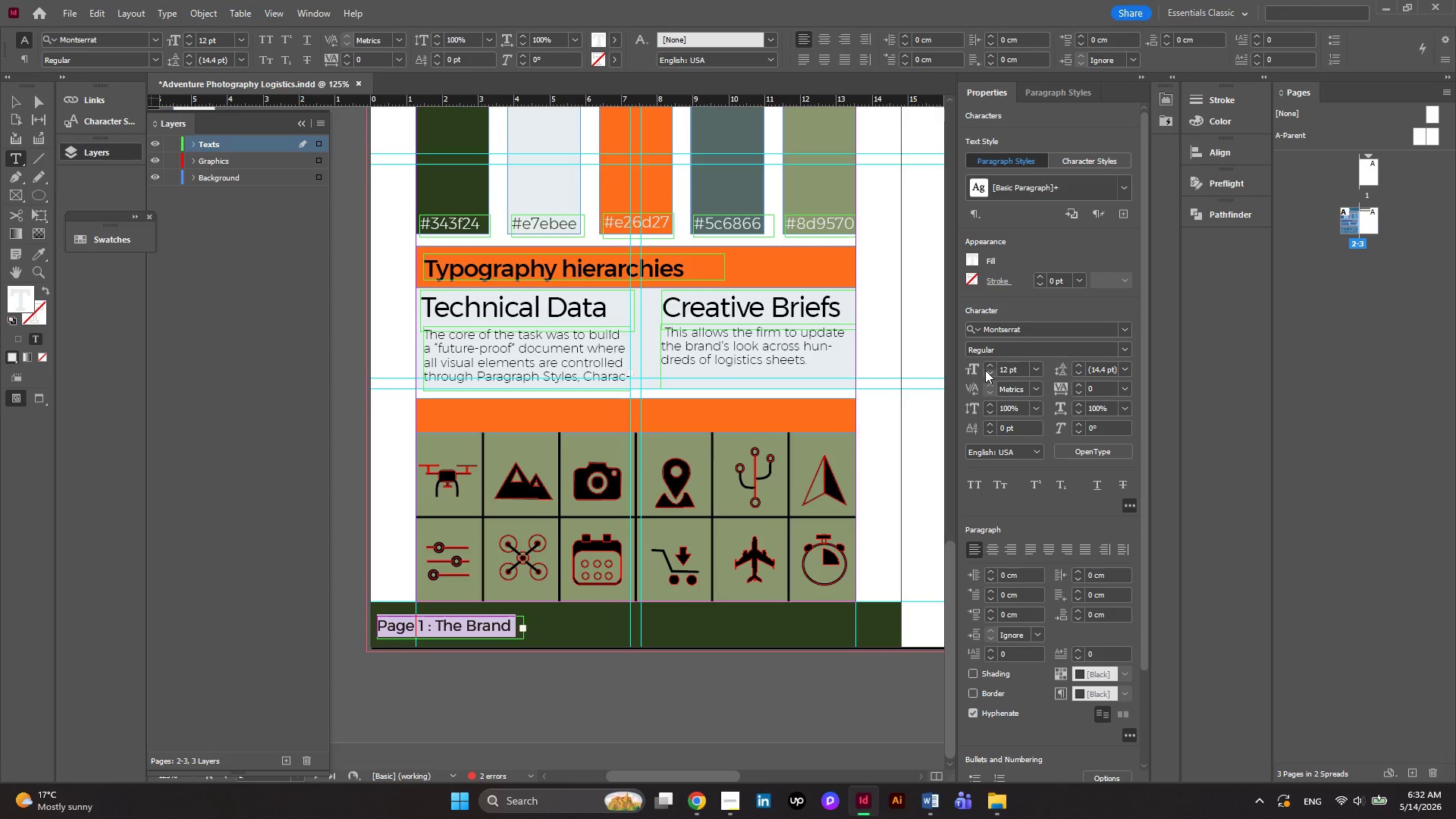 
double_click([985, 370])
 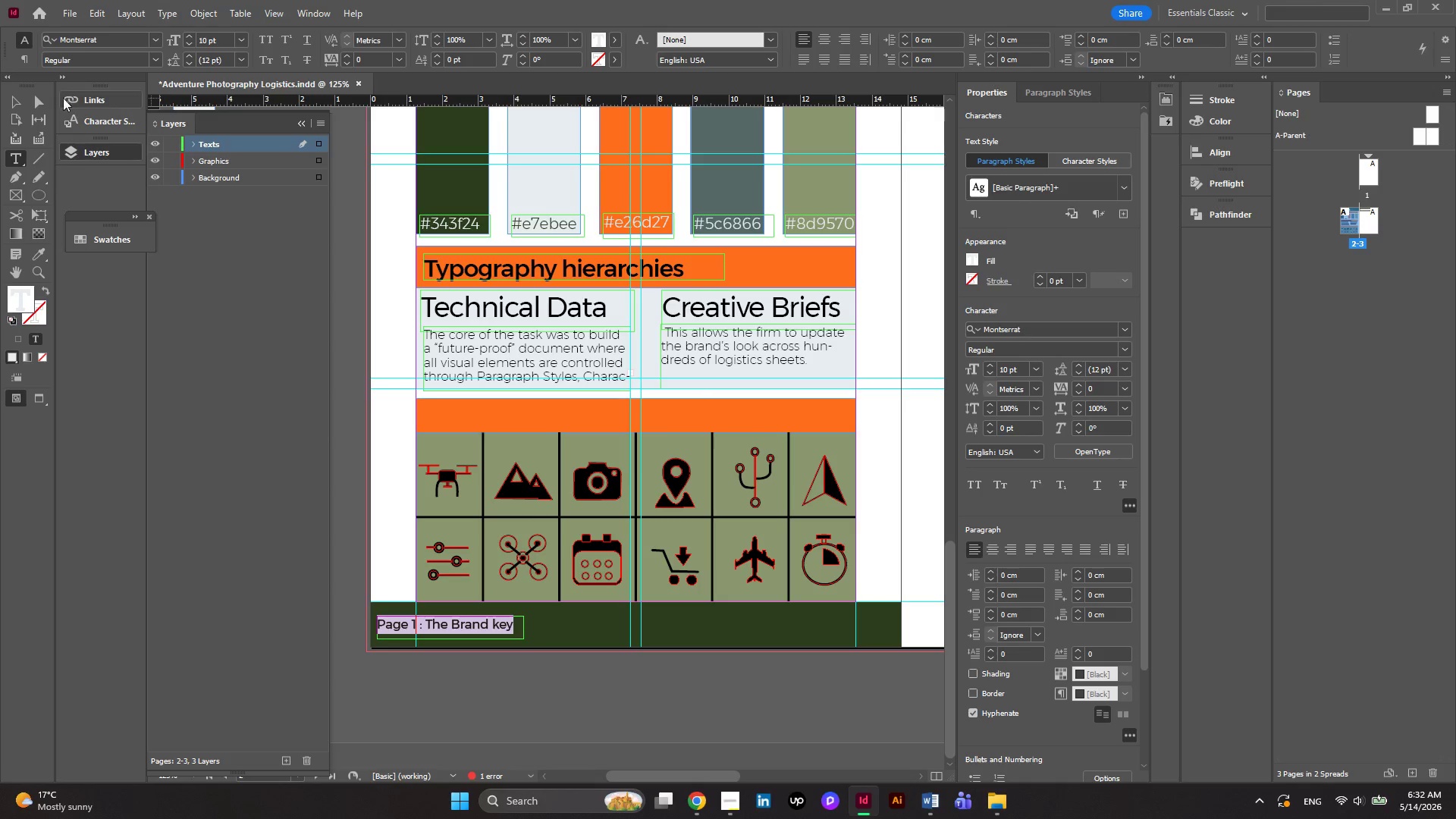 
wait(6.01)
 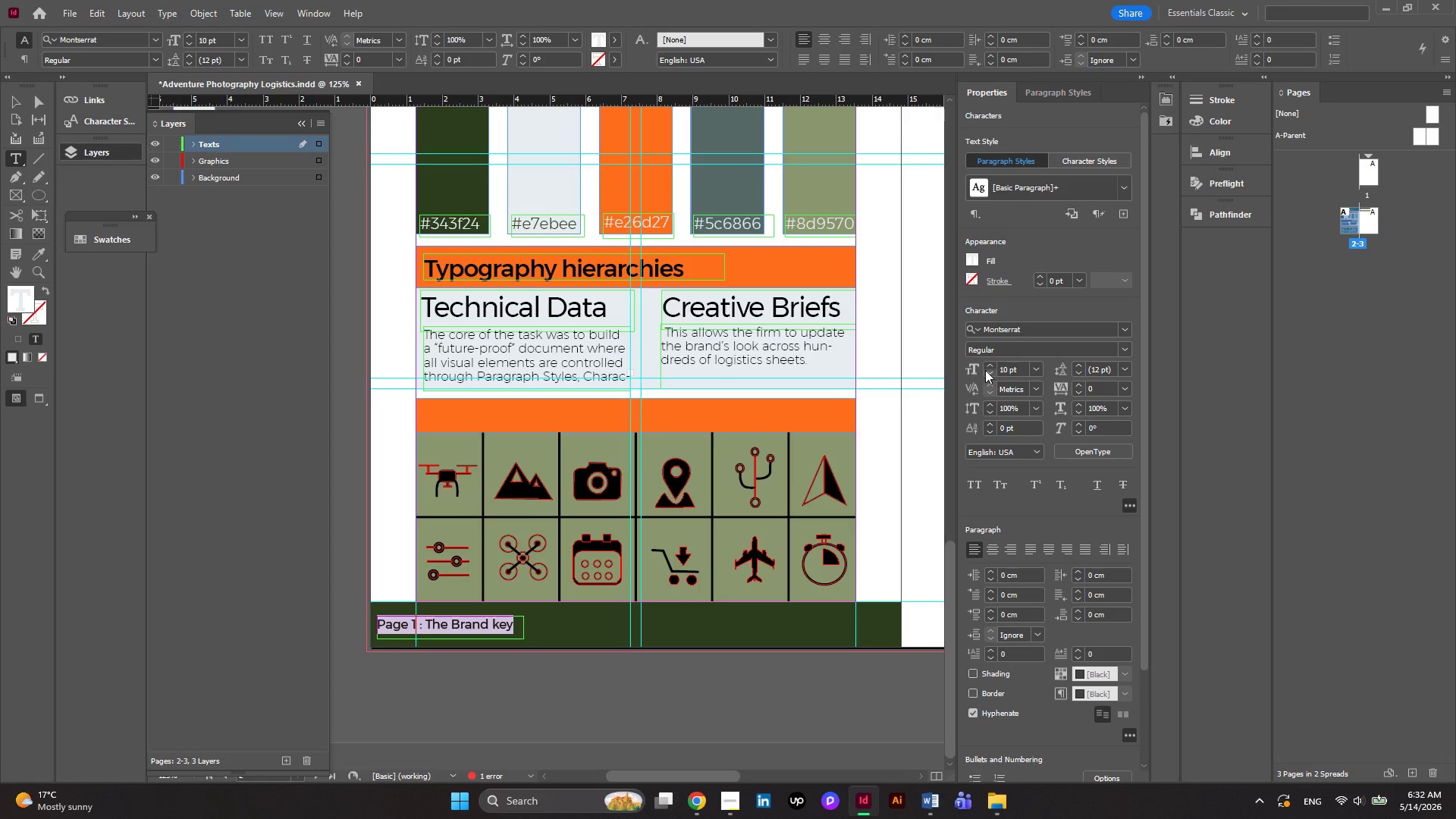 
left_click([2, 99])
 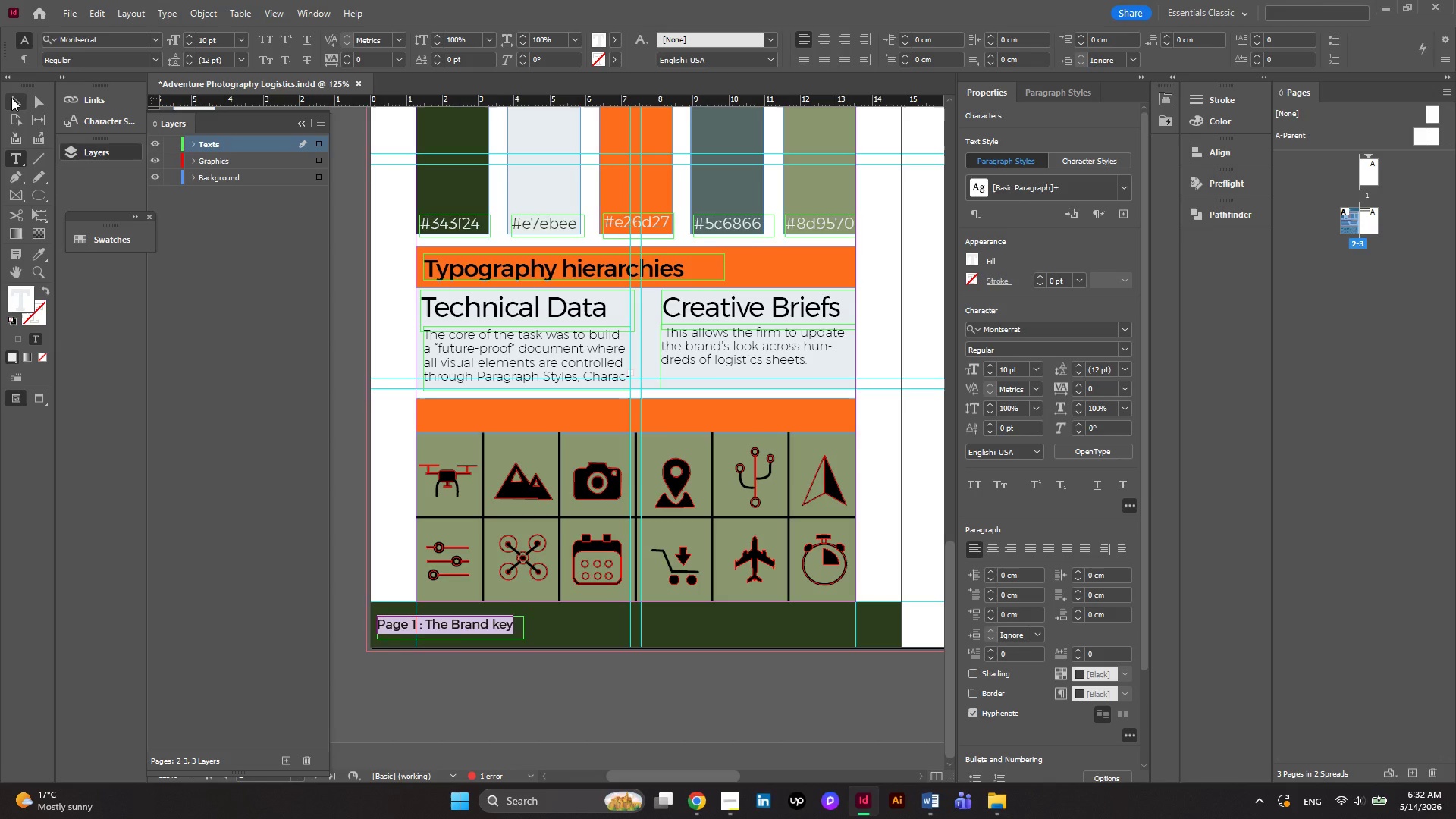 
left_click([11, 98])
 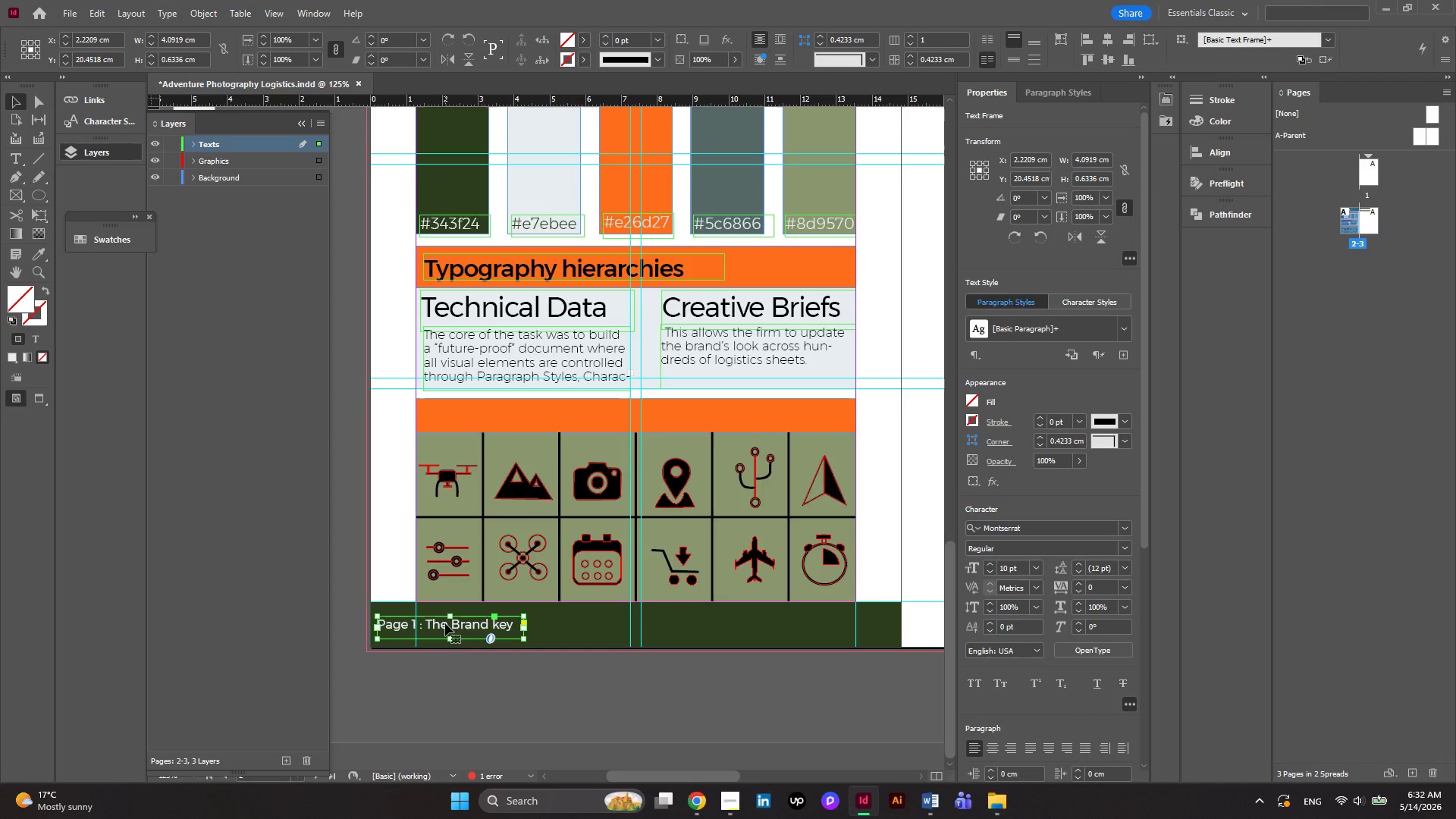 
wait(5.59)
 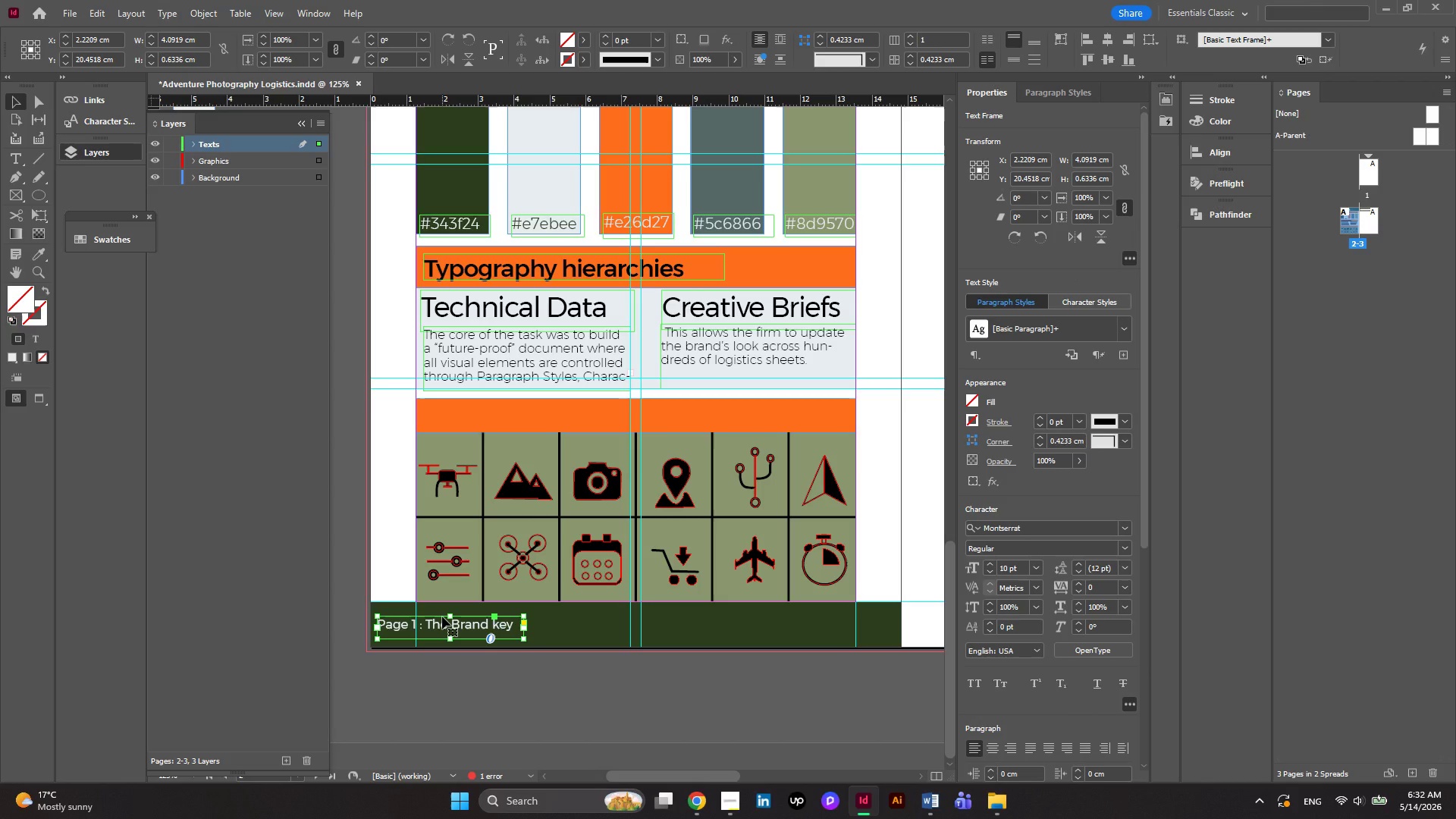 
left_click_drag(start_coordinate=[445, 623], to_coordinate=[483, 625])
 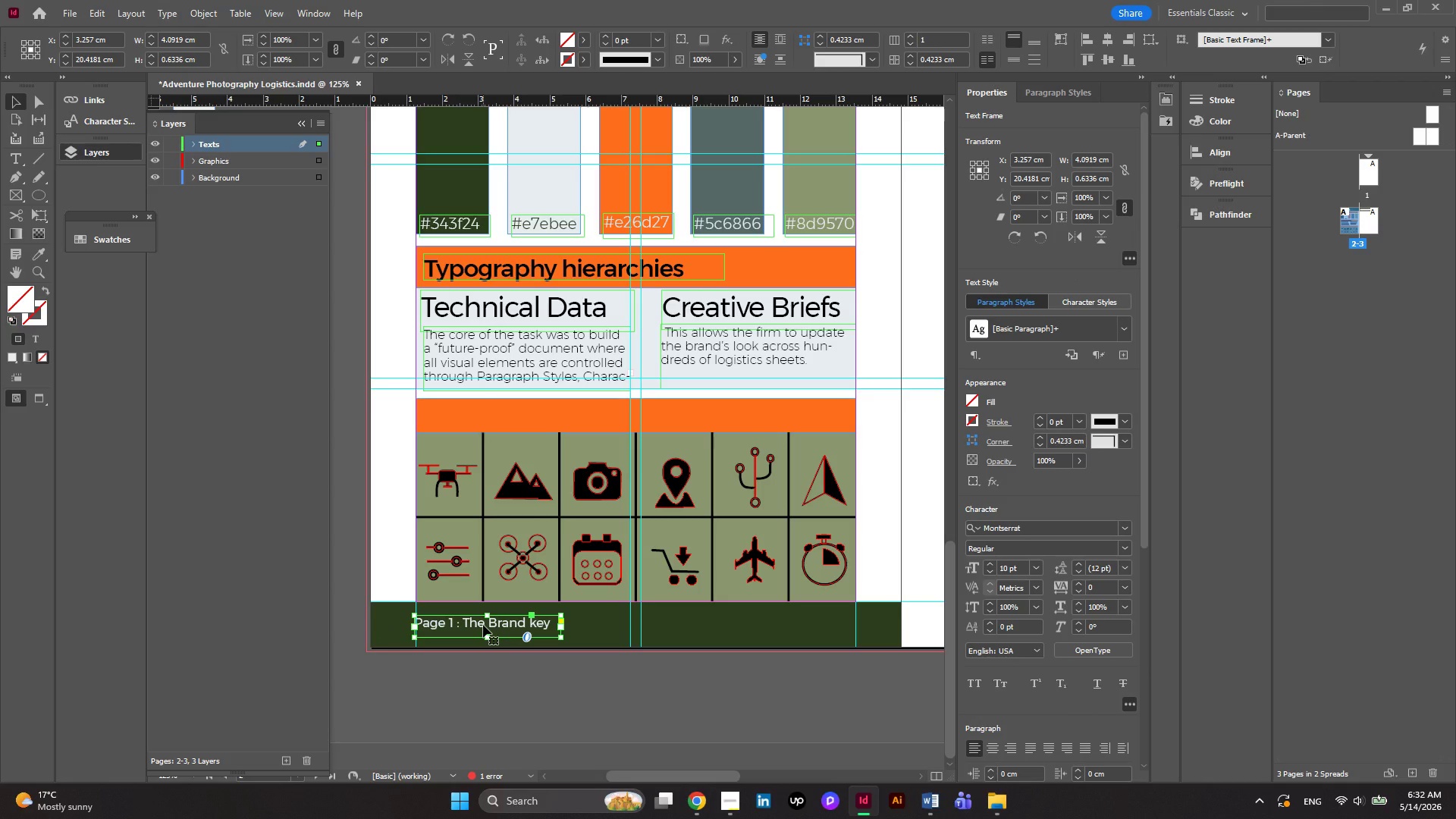 
wait(6.16)
 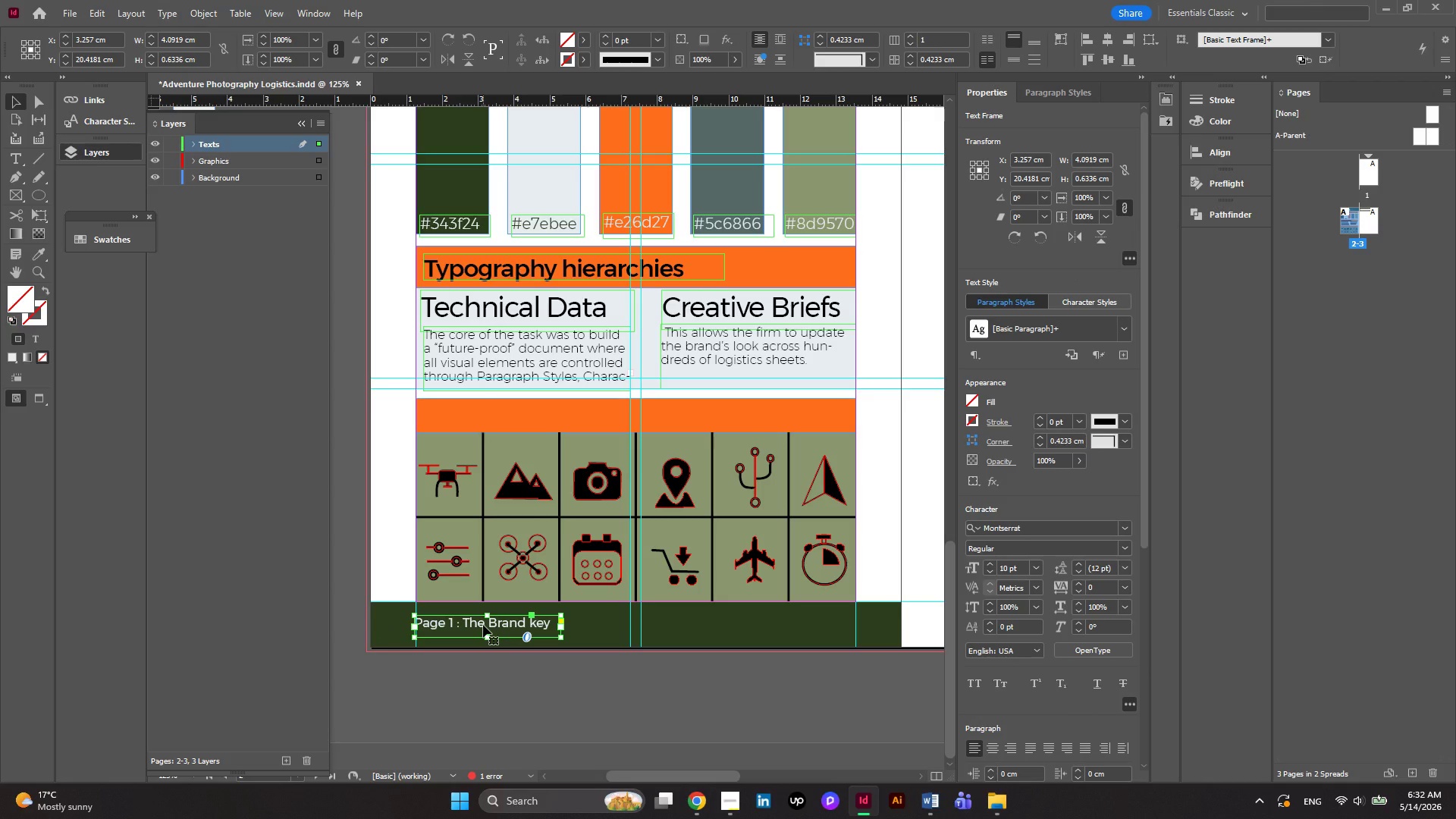 
hold_key(key=AltLeft, duration=1.03)
left_click_drag(start_coordinate=[483, 625], to_coordinate=[771, 626])
 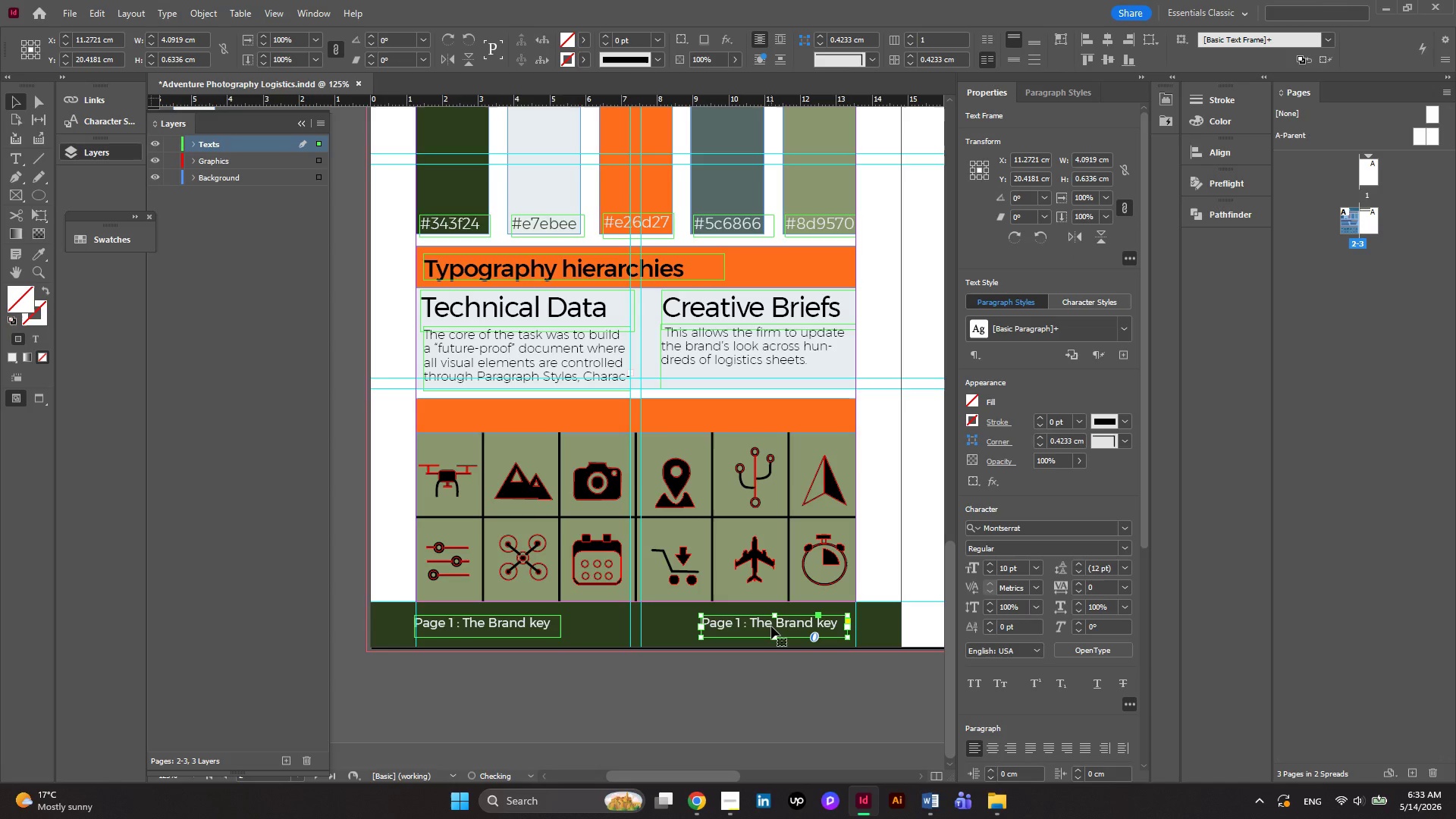 
double_click([771, 626])
 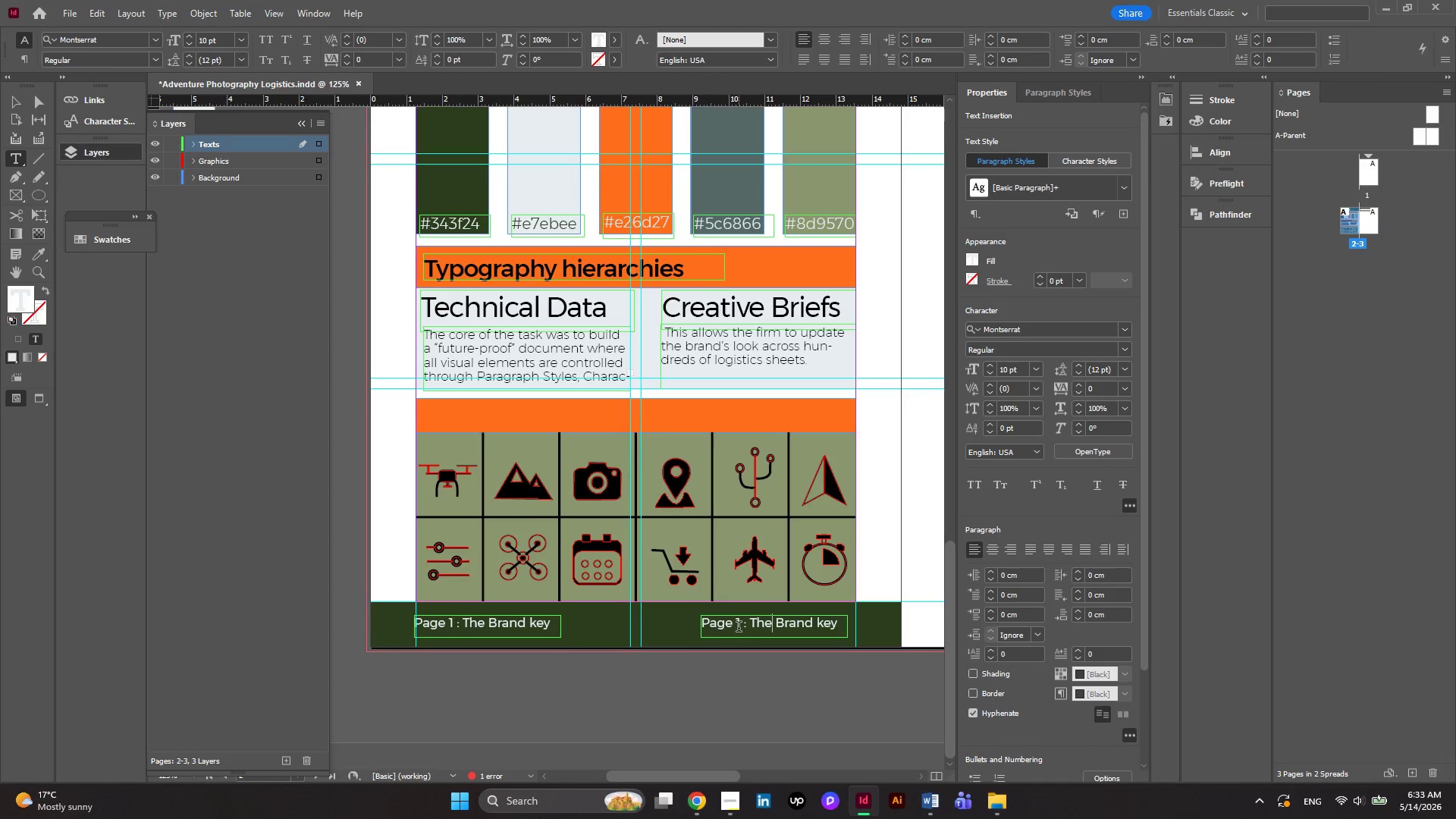 
left_click_drag(start_coordinate=[743, 627], to_coordinate=[861, 633])
 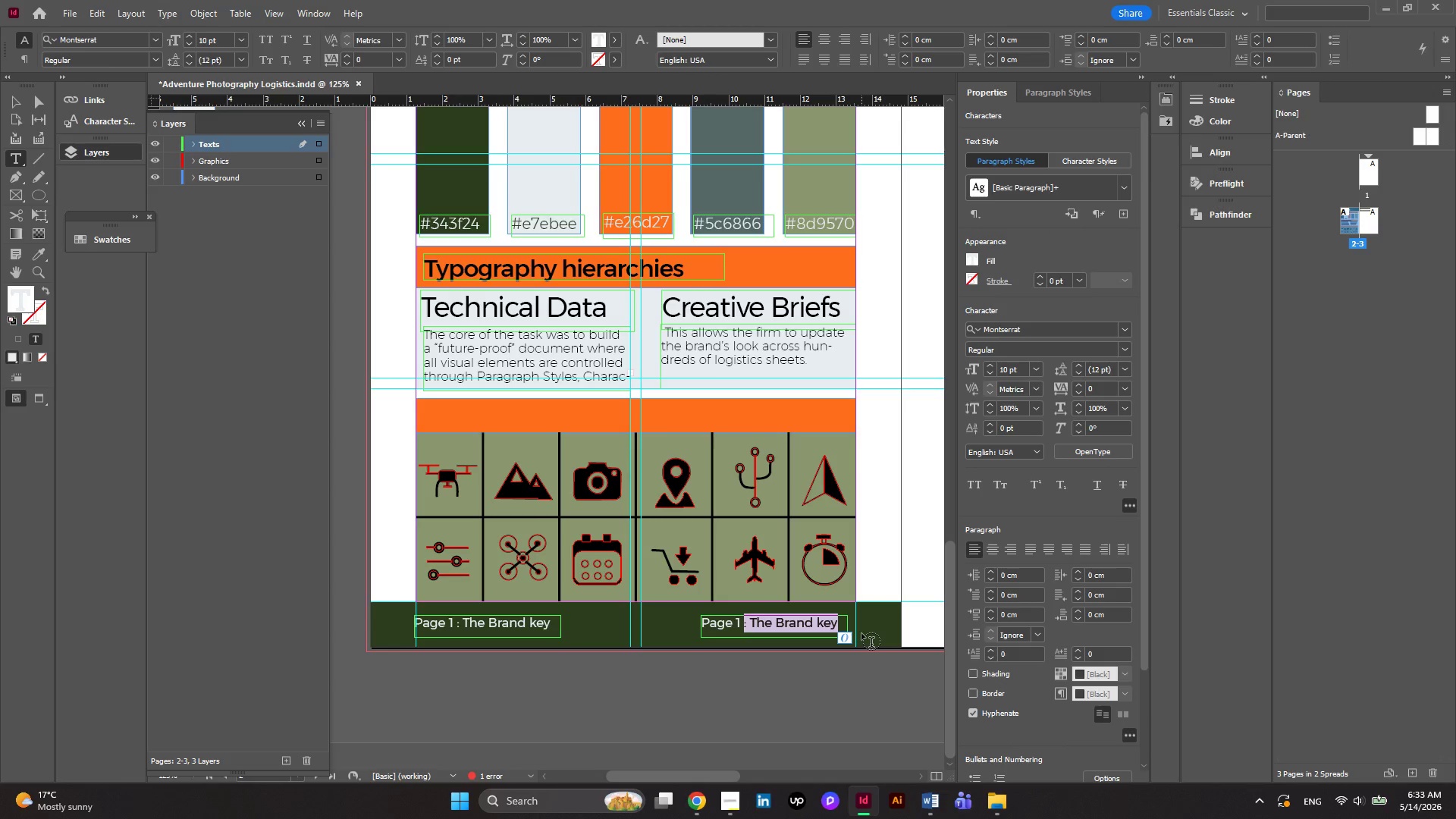 
key(Backspace)
 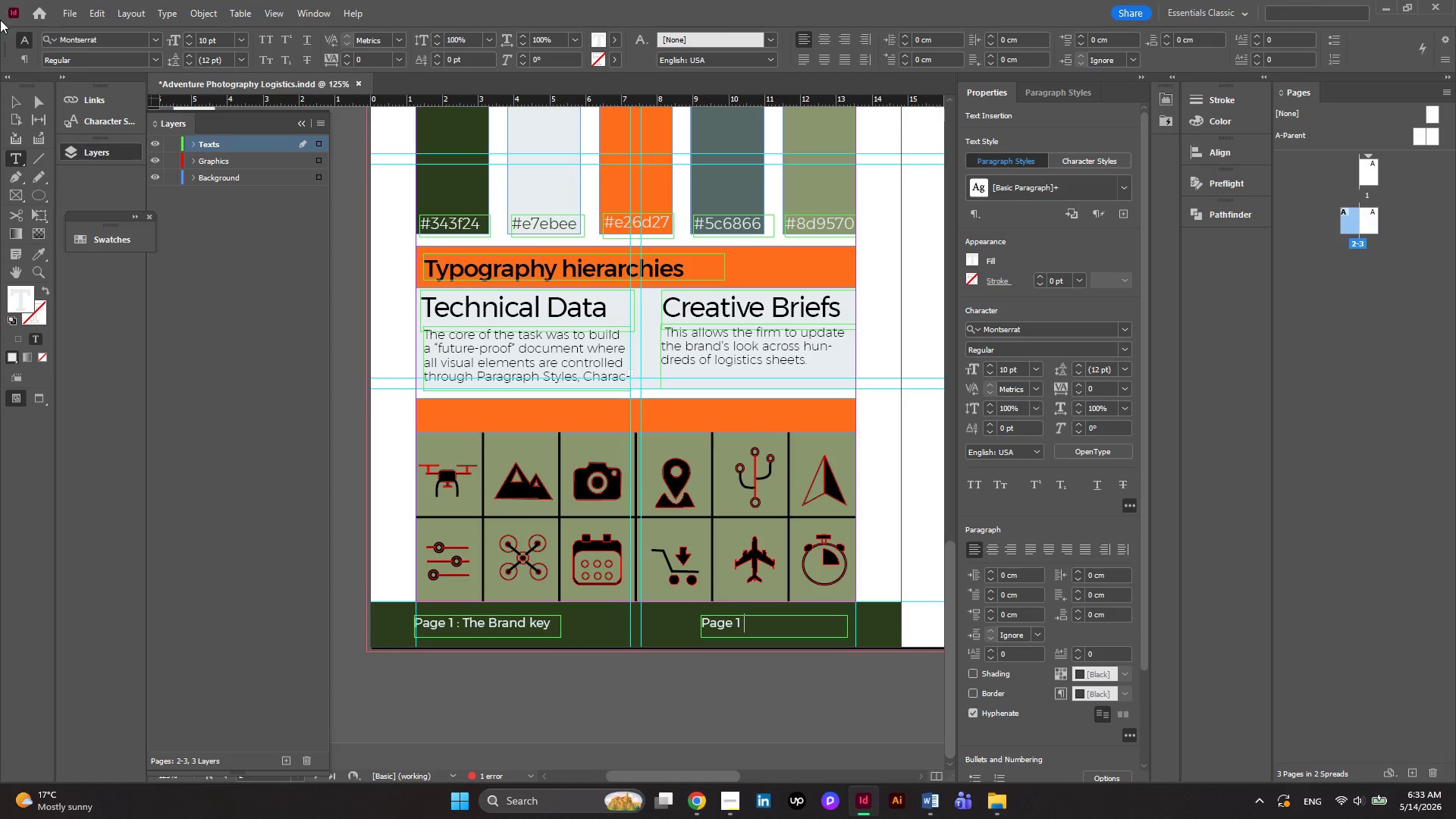 
left_click([11, 101])
 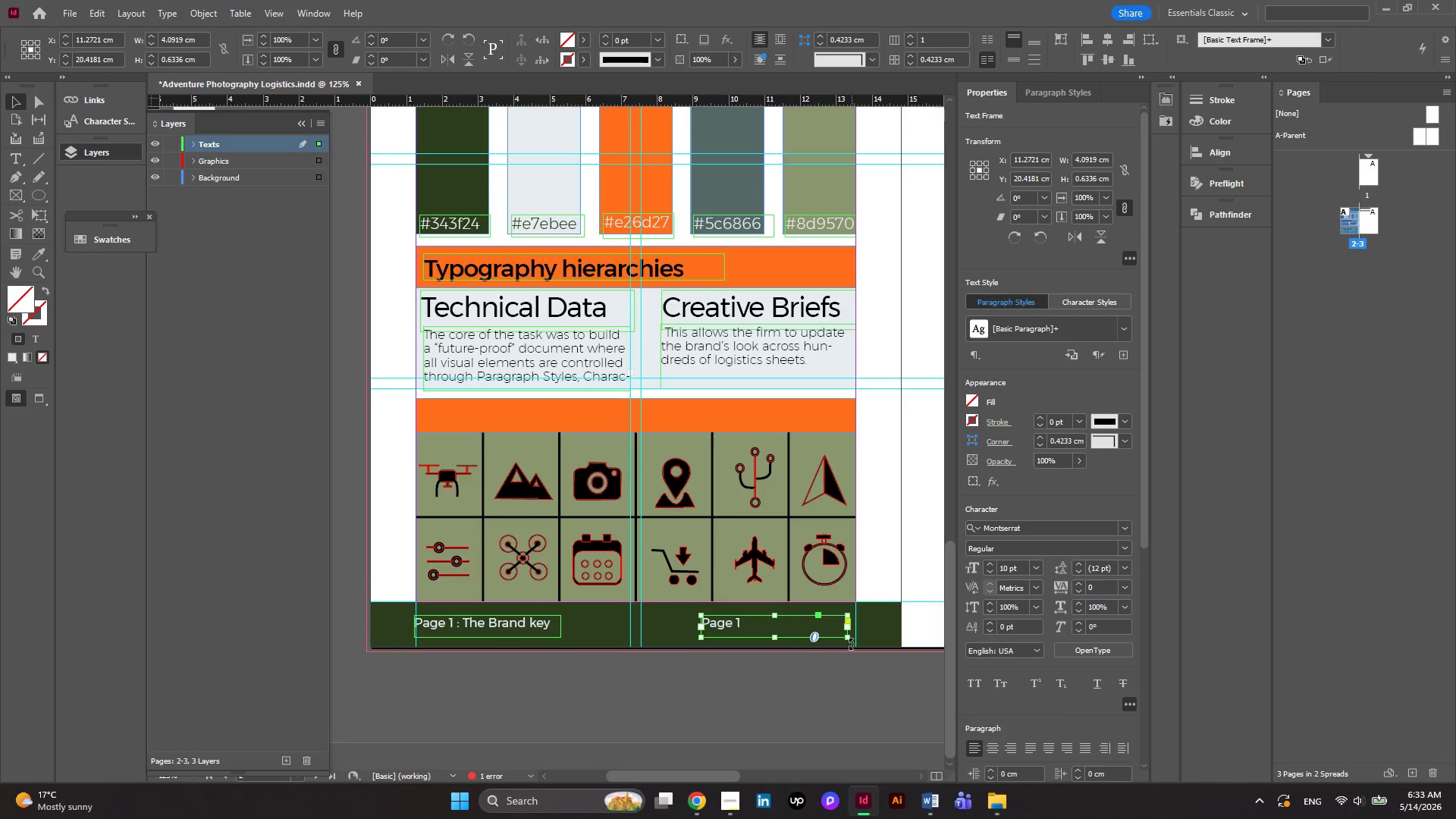 
left_click_drag(start_coordinate=[850, 641], to_coordinate=[758, 636])
 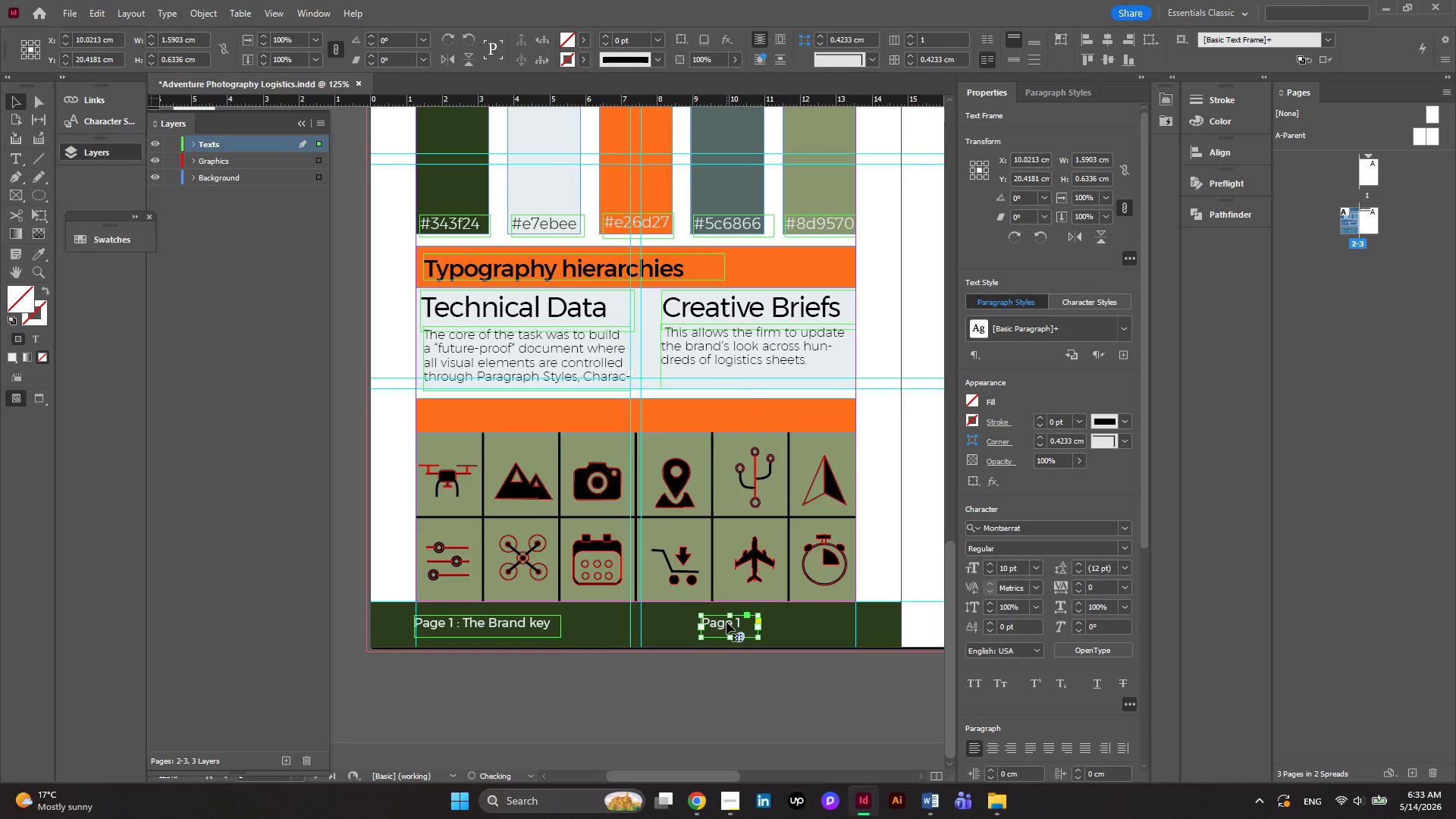 
left_click_drag(start_coordinate=[726, 622], to_coordinate=[821, 624])
 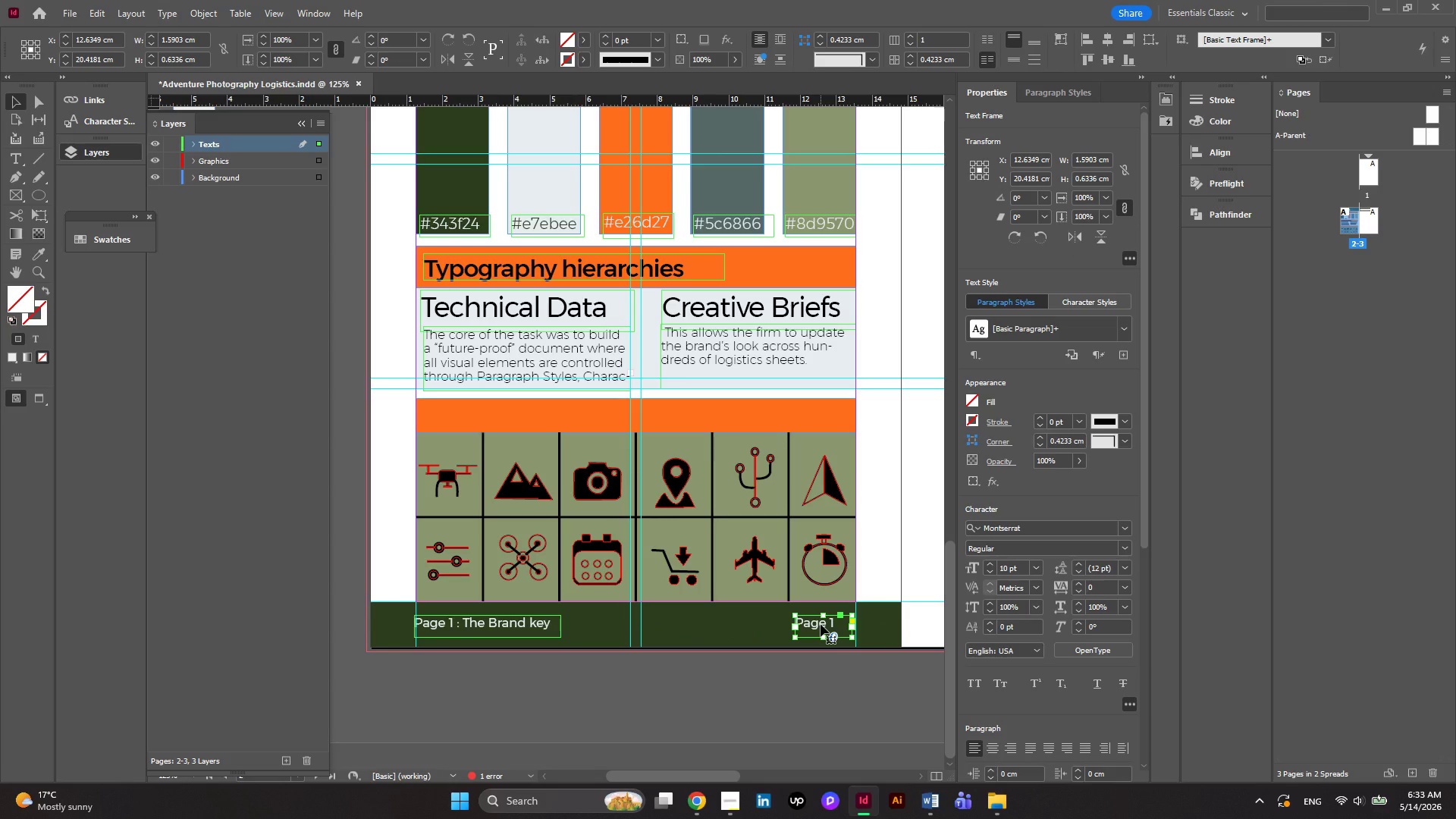 
key(ArrowRight)
 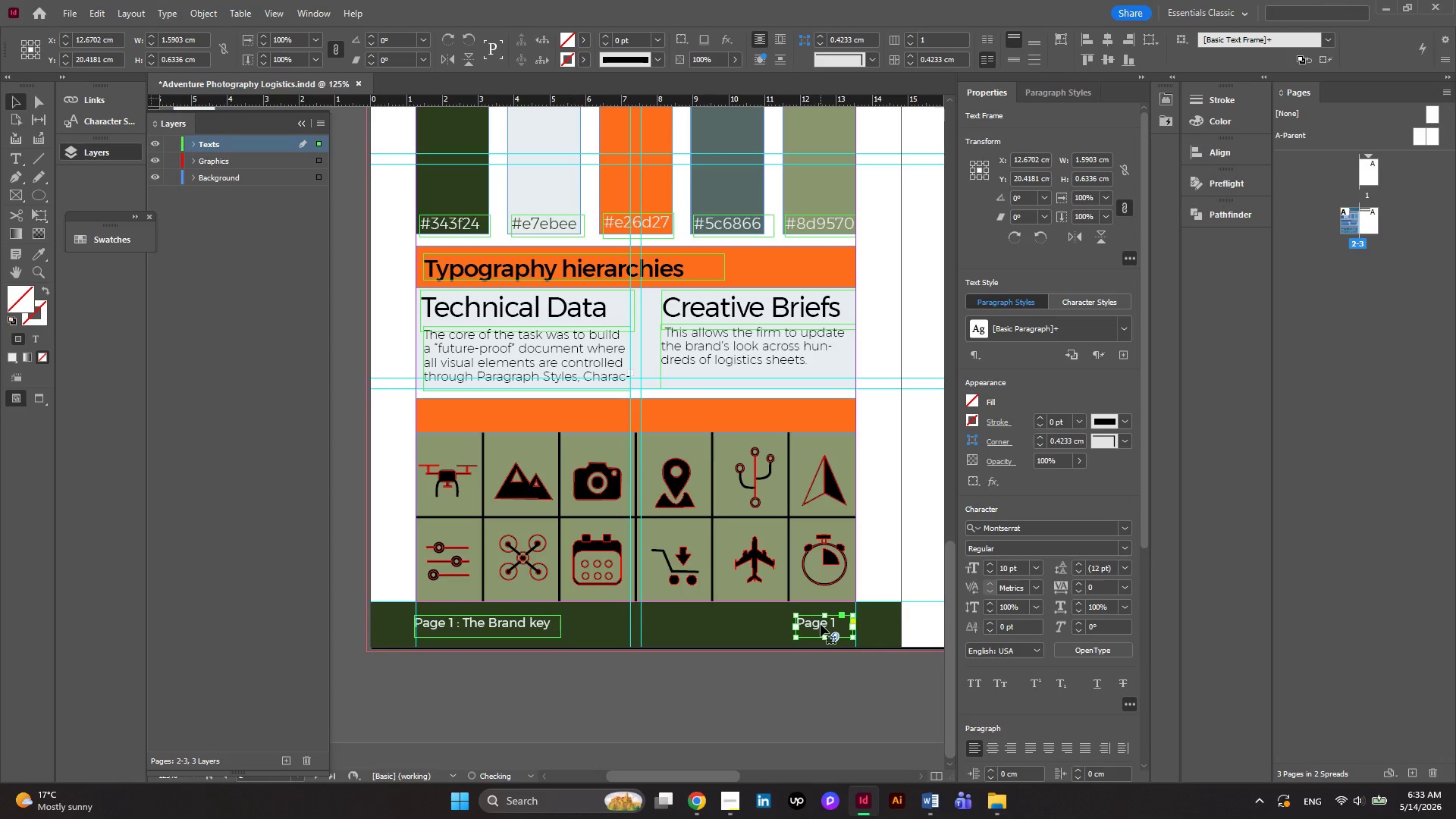 
key(ArrowRight)
 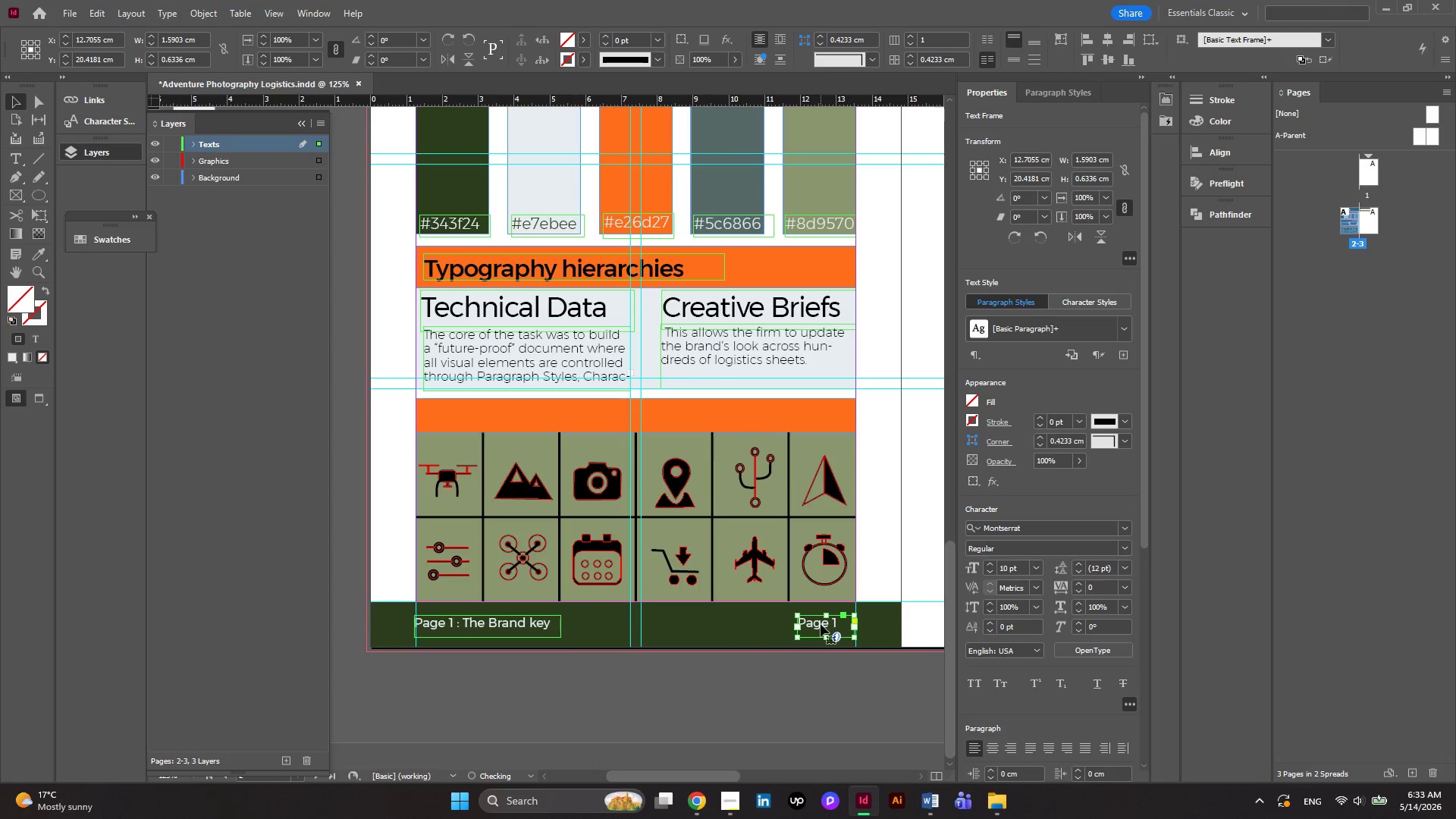 
key(ArrowRight)
 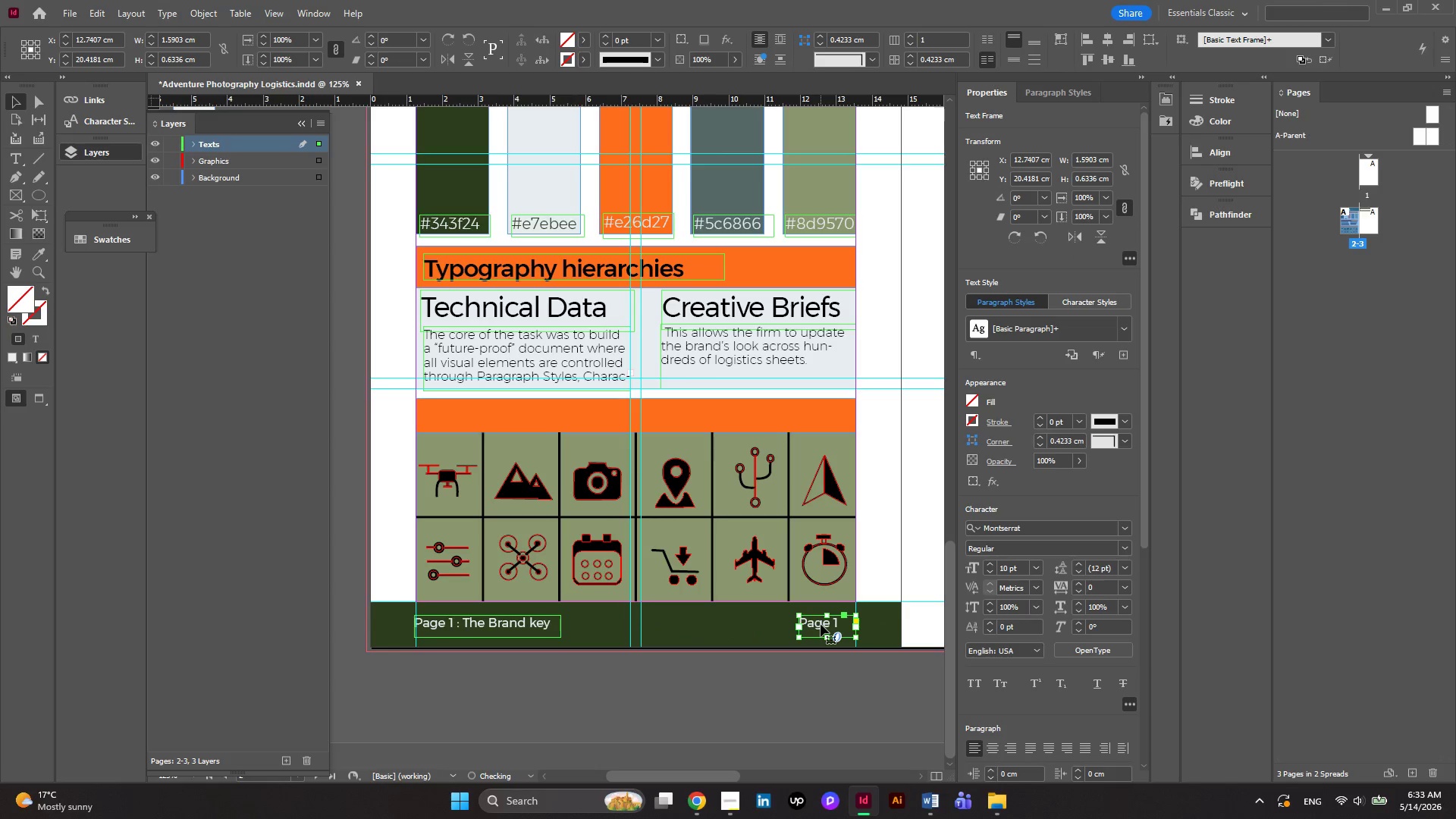 
key(ArrowRight)
 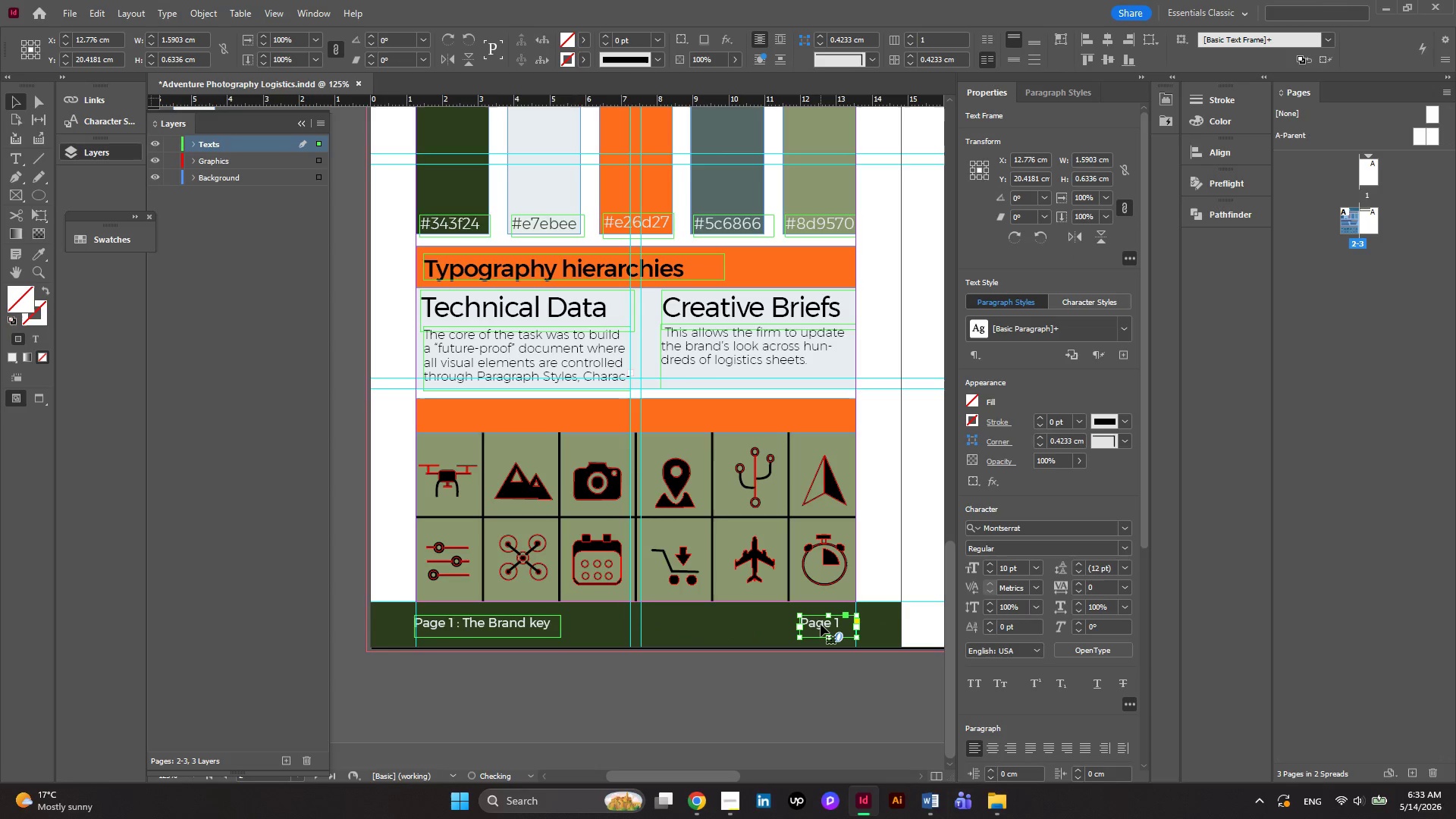 
key(ArrowRight)
 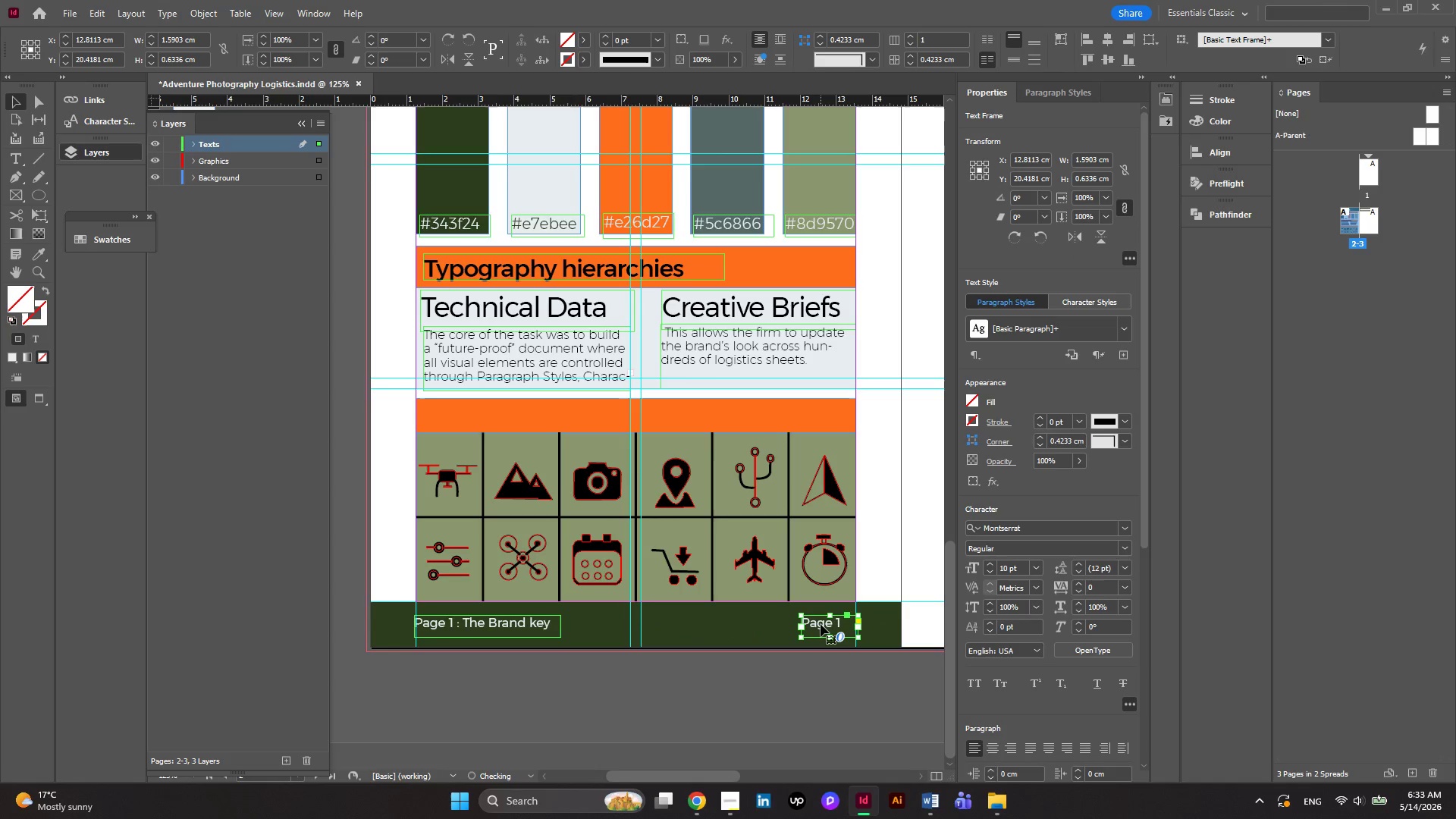 
key(ArrowRight)
 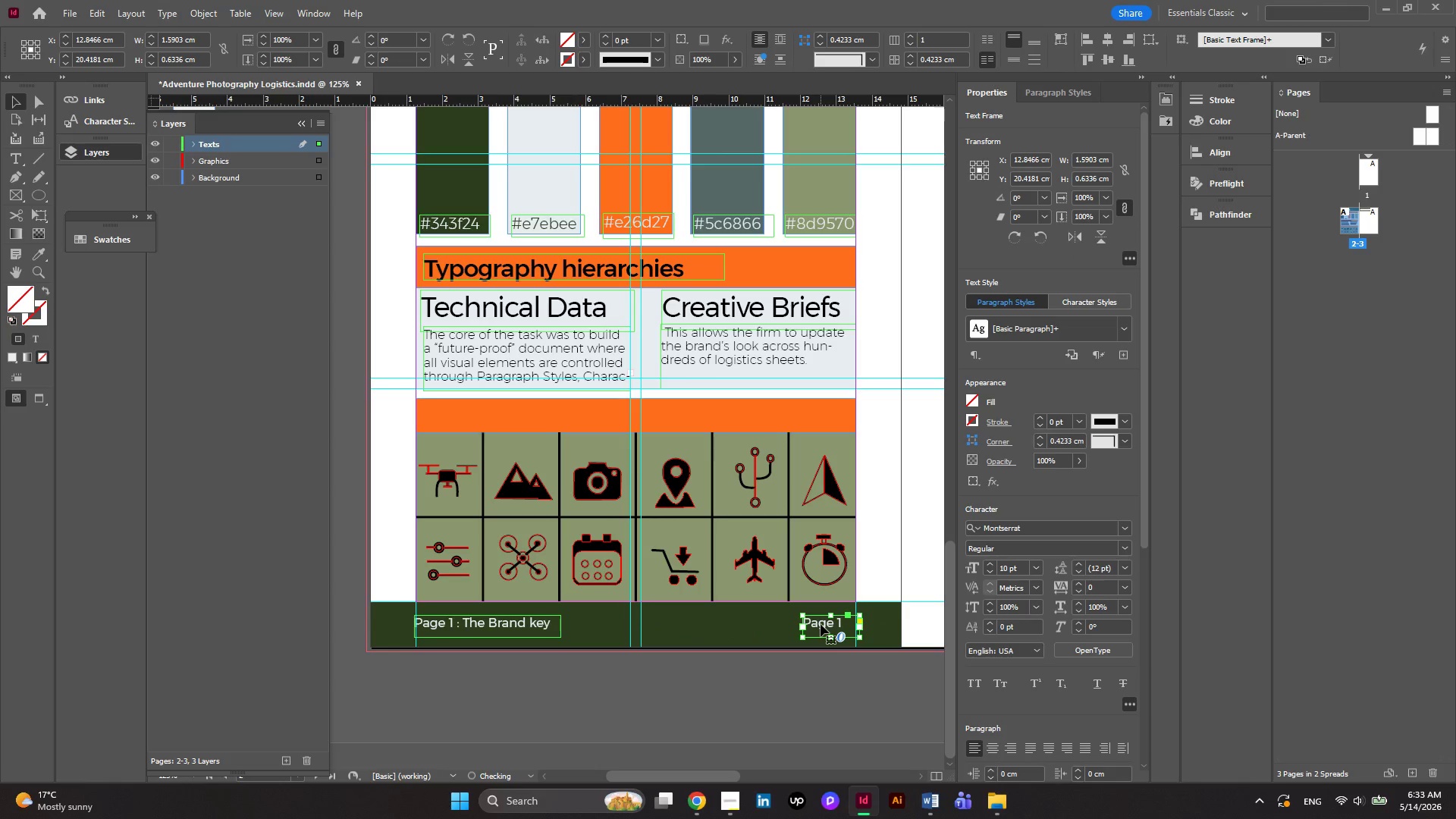 
key(ArrowRight)
 